 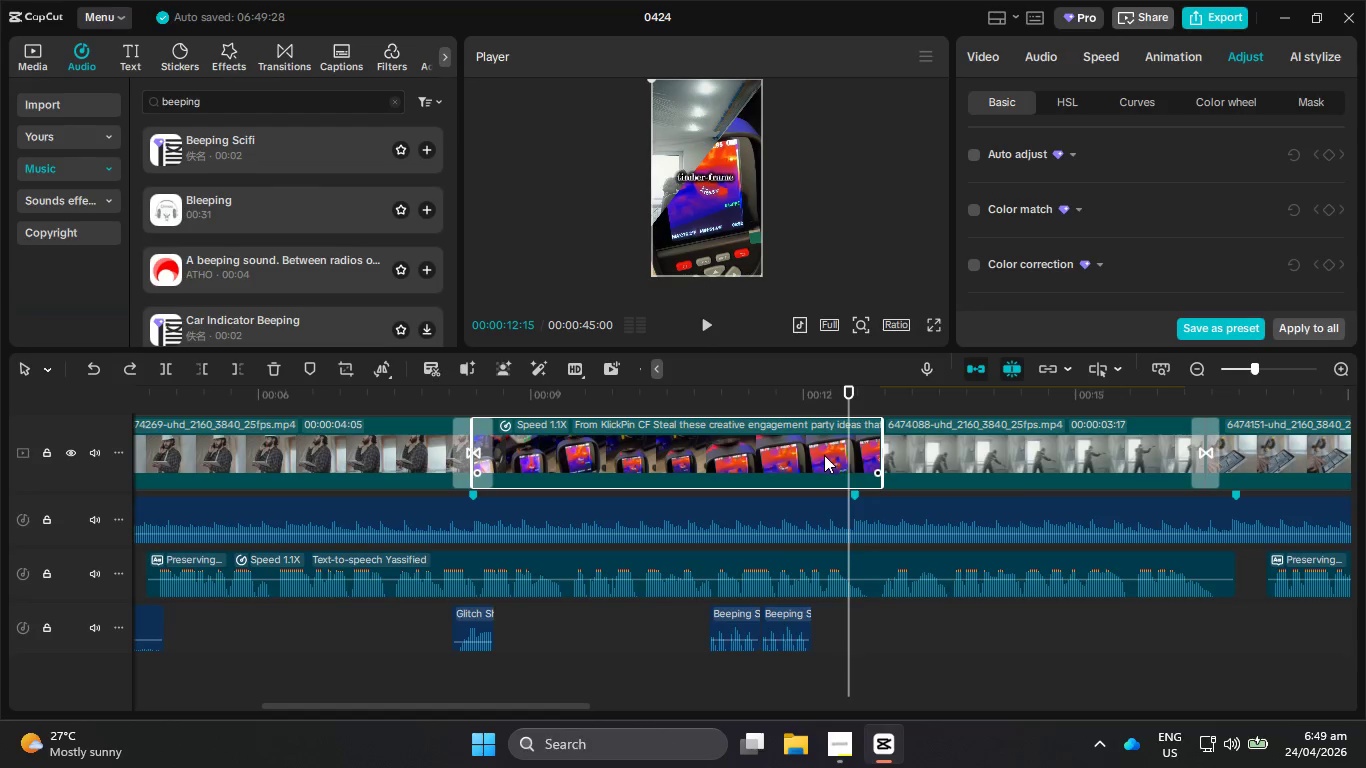 
key(Control+Z)
 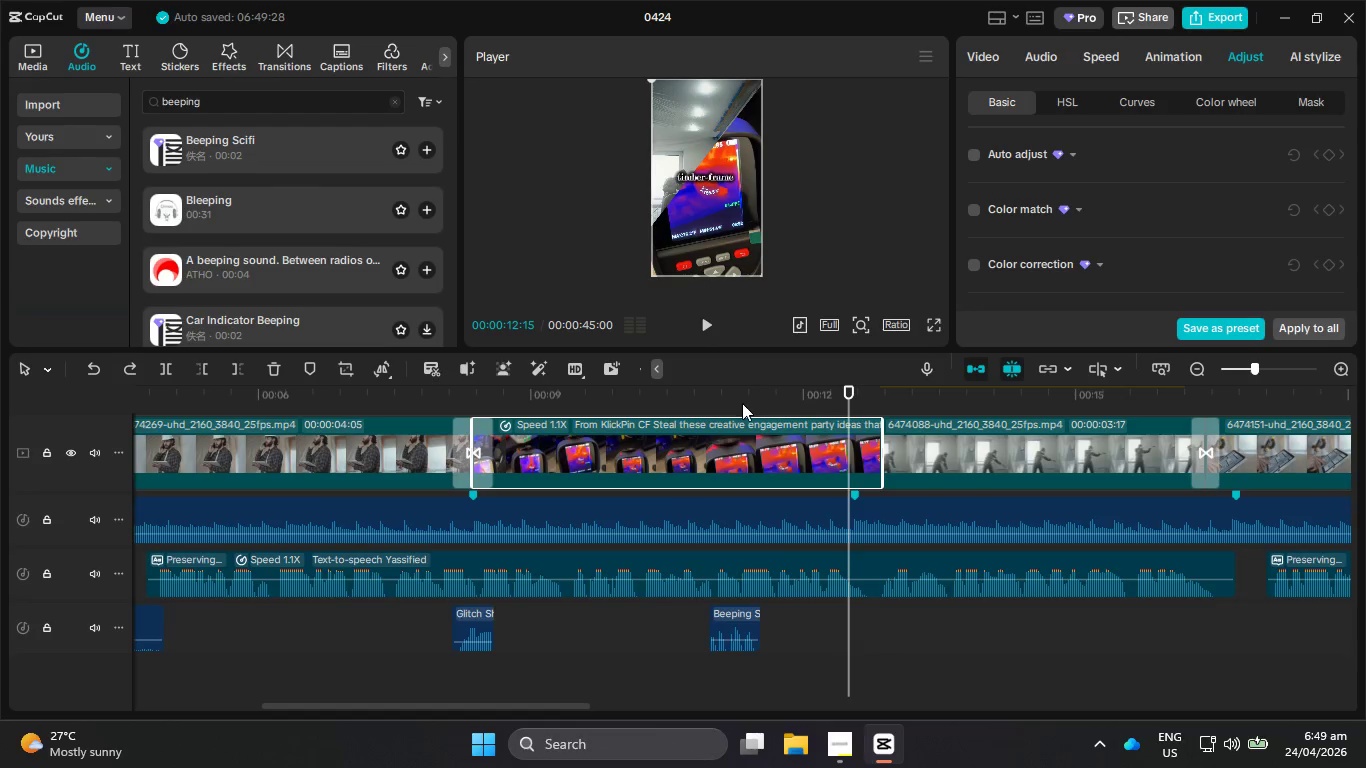 
left_click_drag(start_coordinate=[734, 389], to_coordinate=[702, 387])
 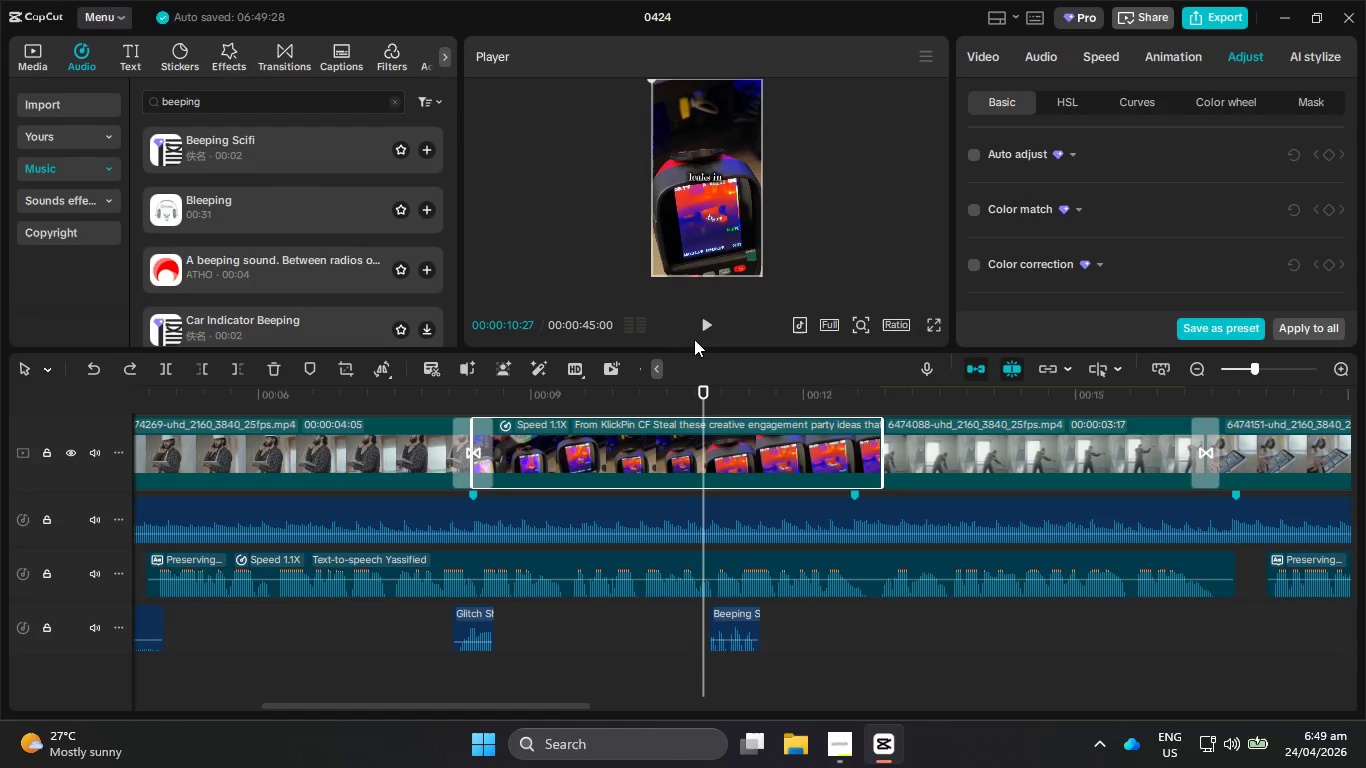 
left_click([697, 336])
 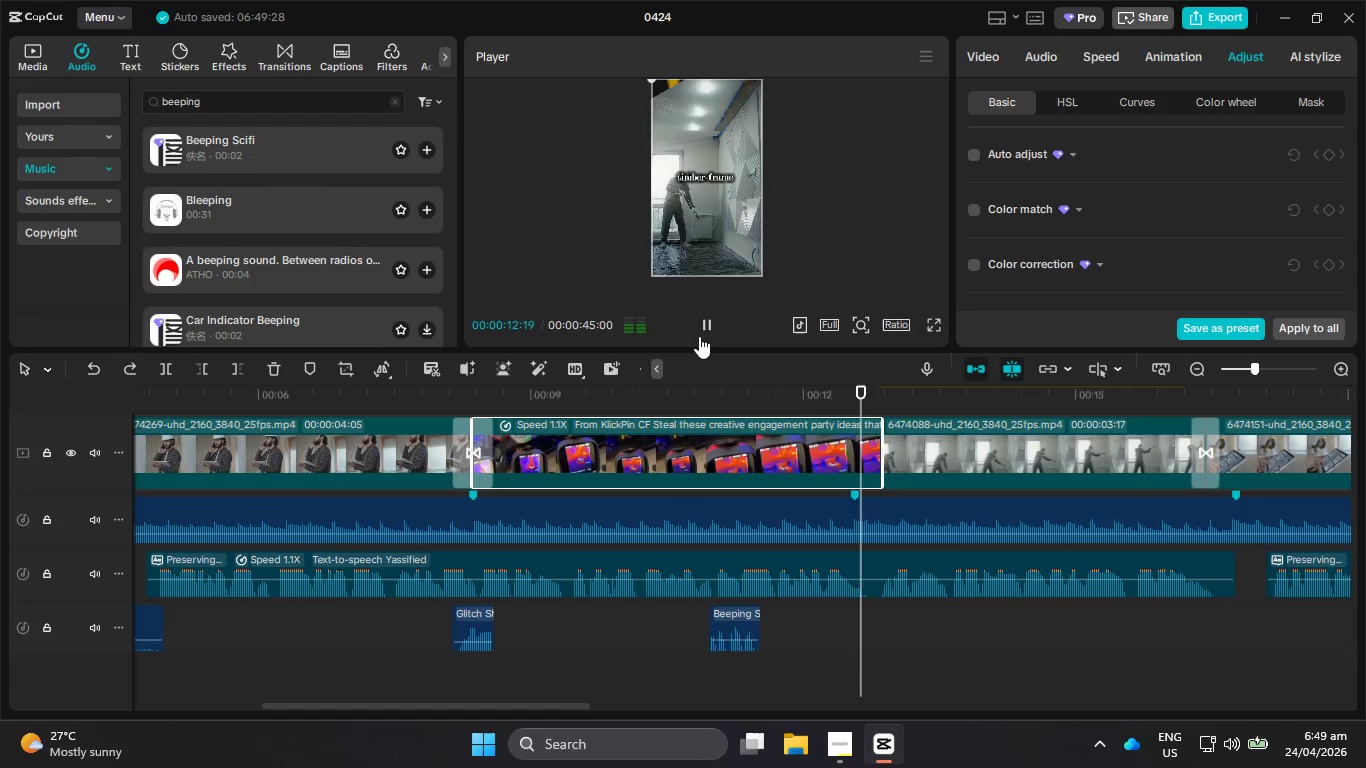 
left_click([699, 336])
 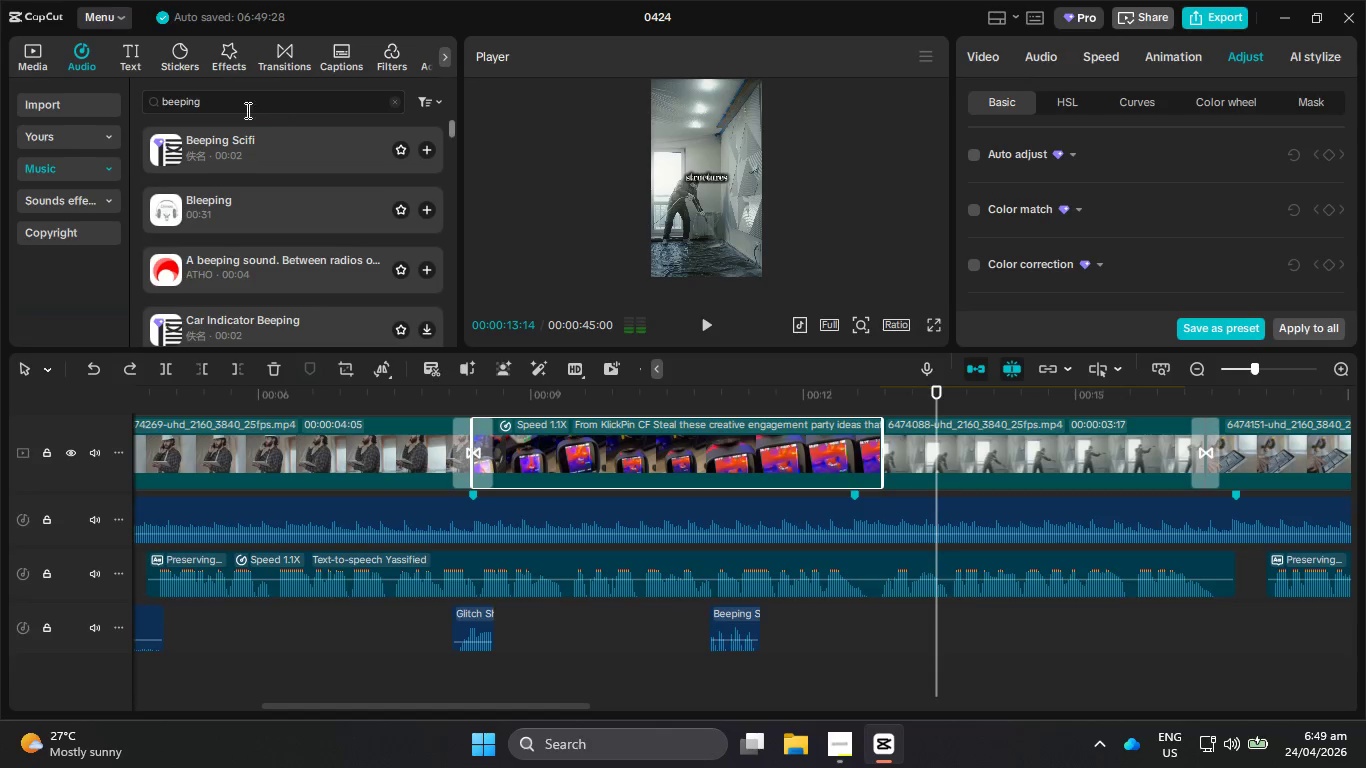 
left_click([240, 105])
 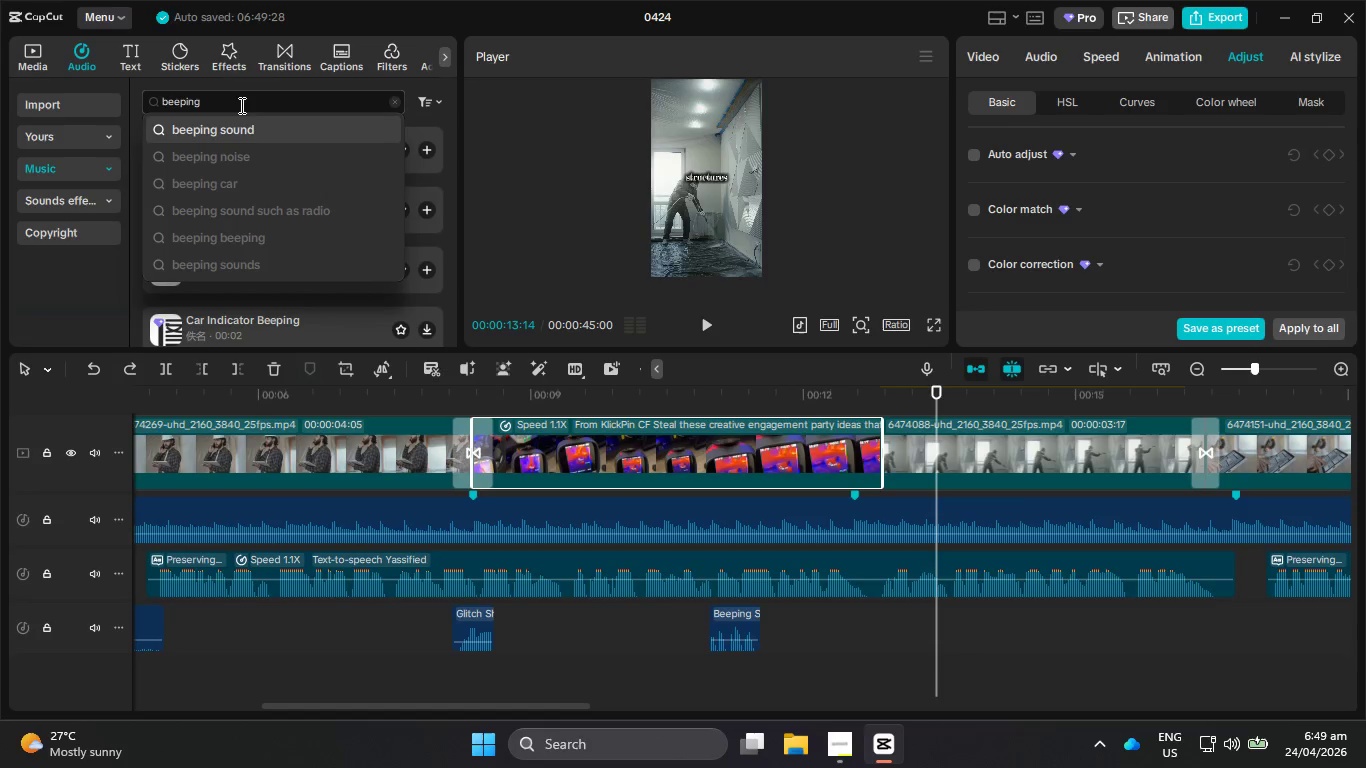 
key(Backspace)
 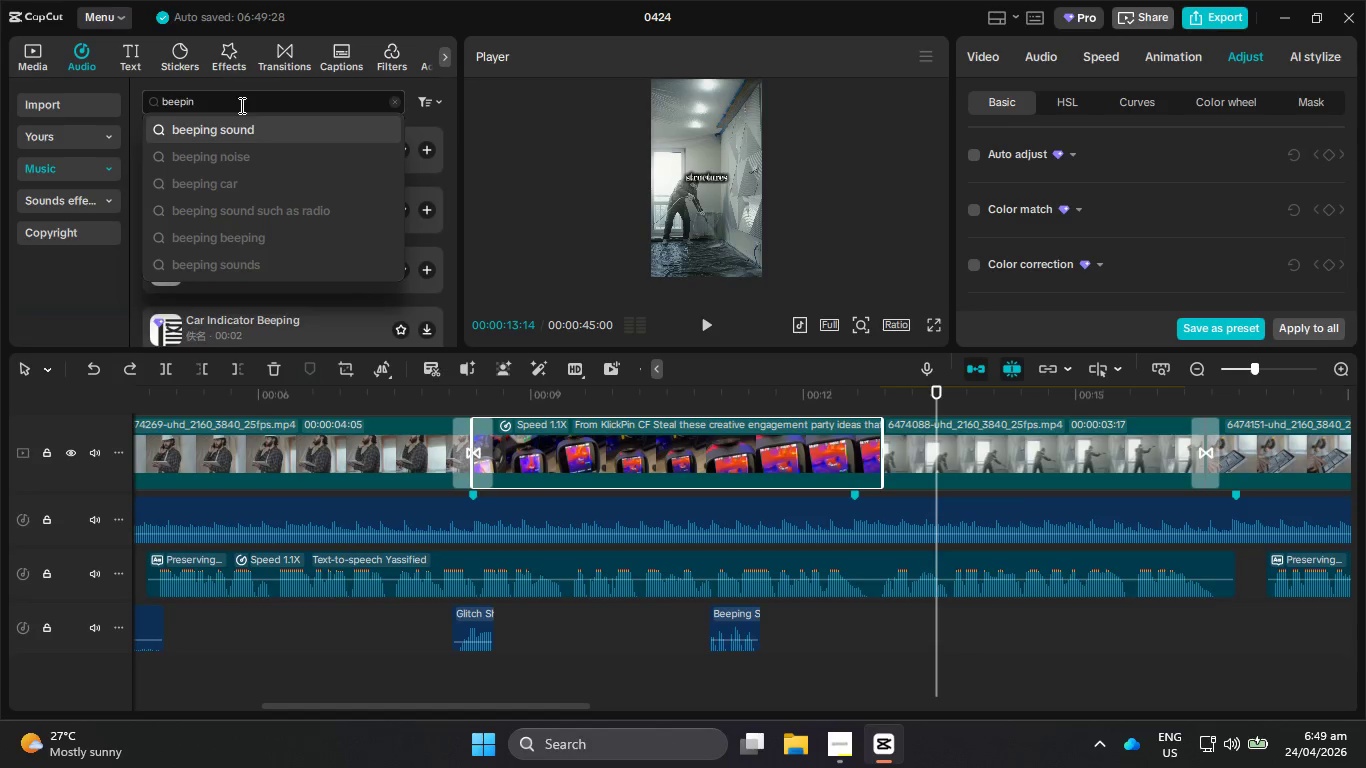 
key(Backspace)
 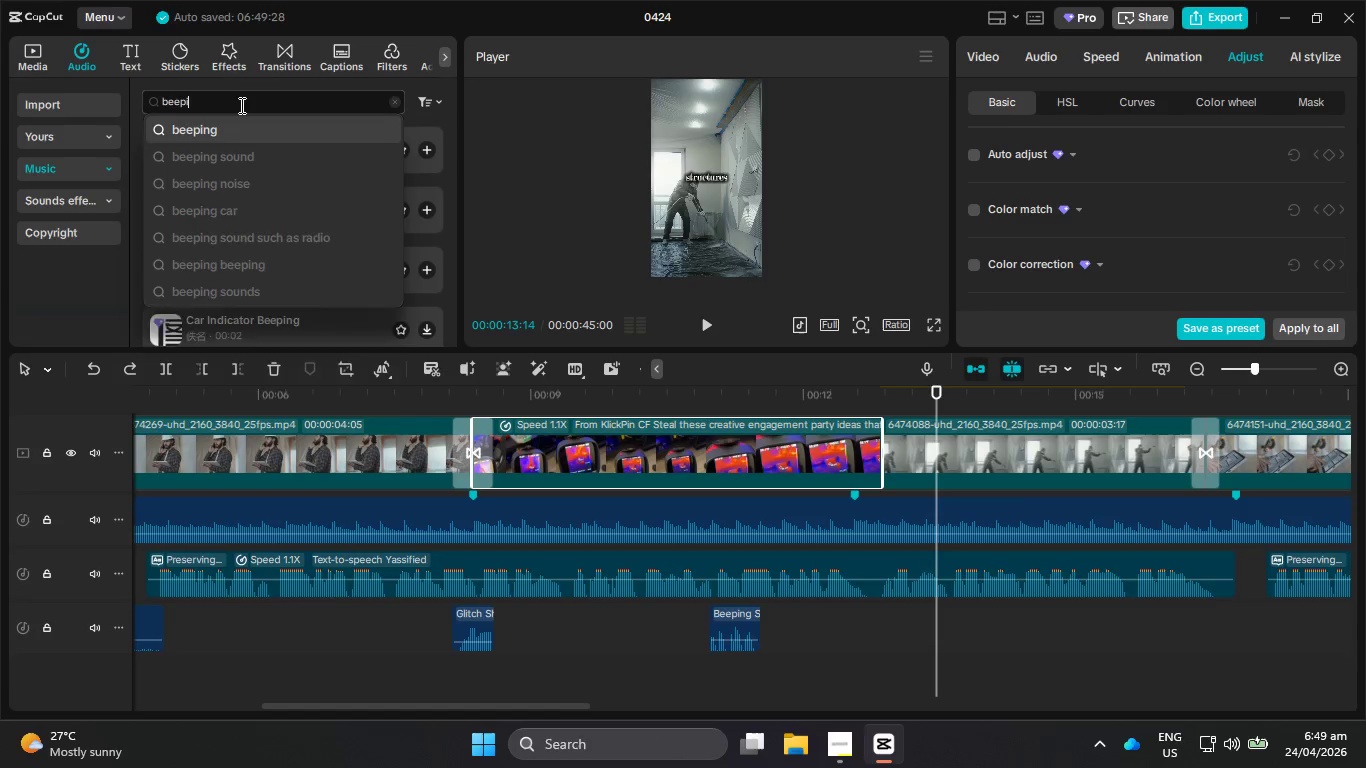 
key(Backspace)
 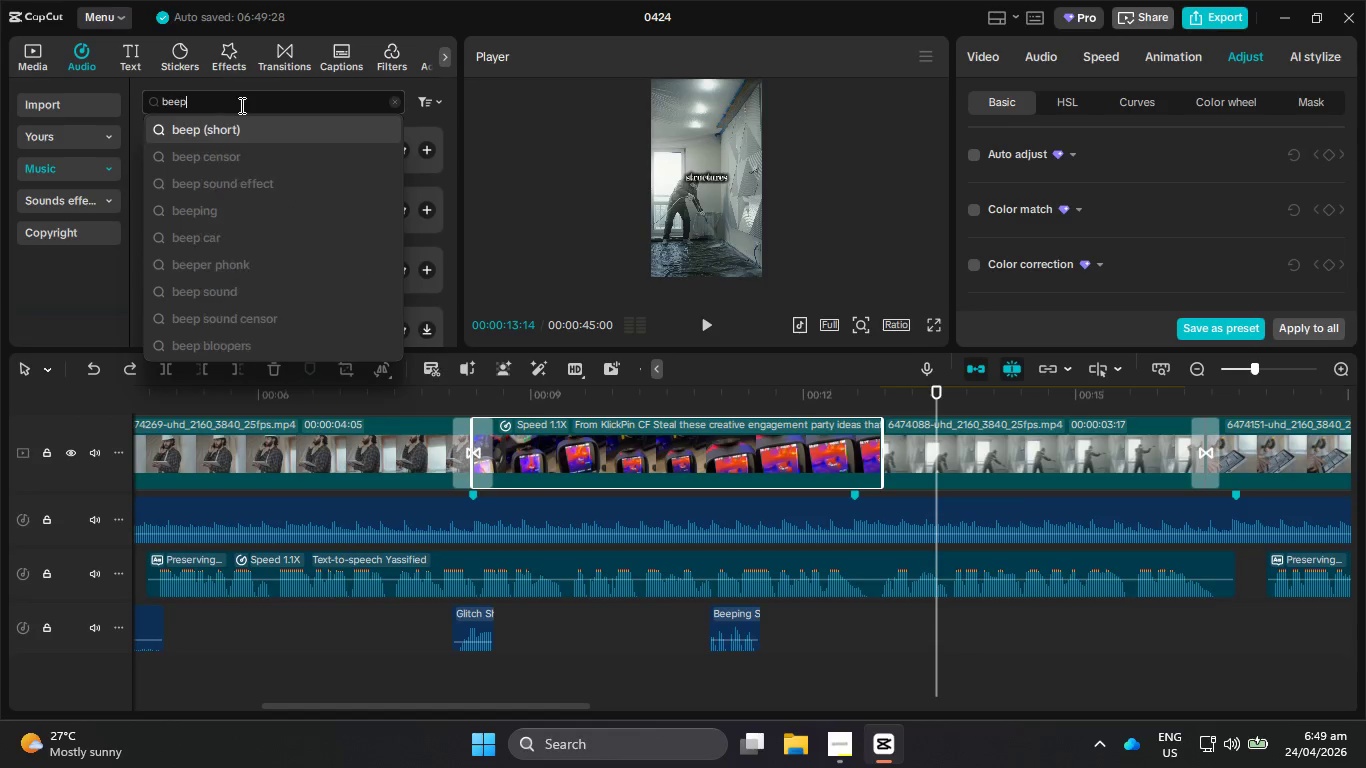 
key(Enter)
 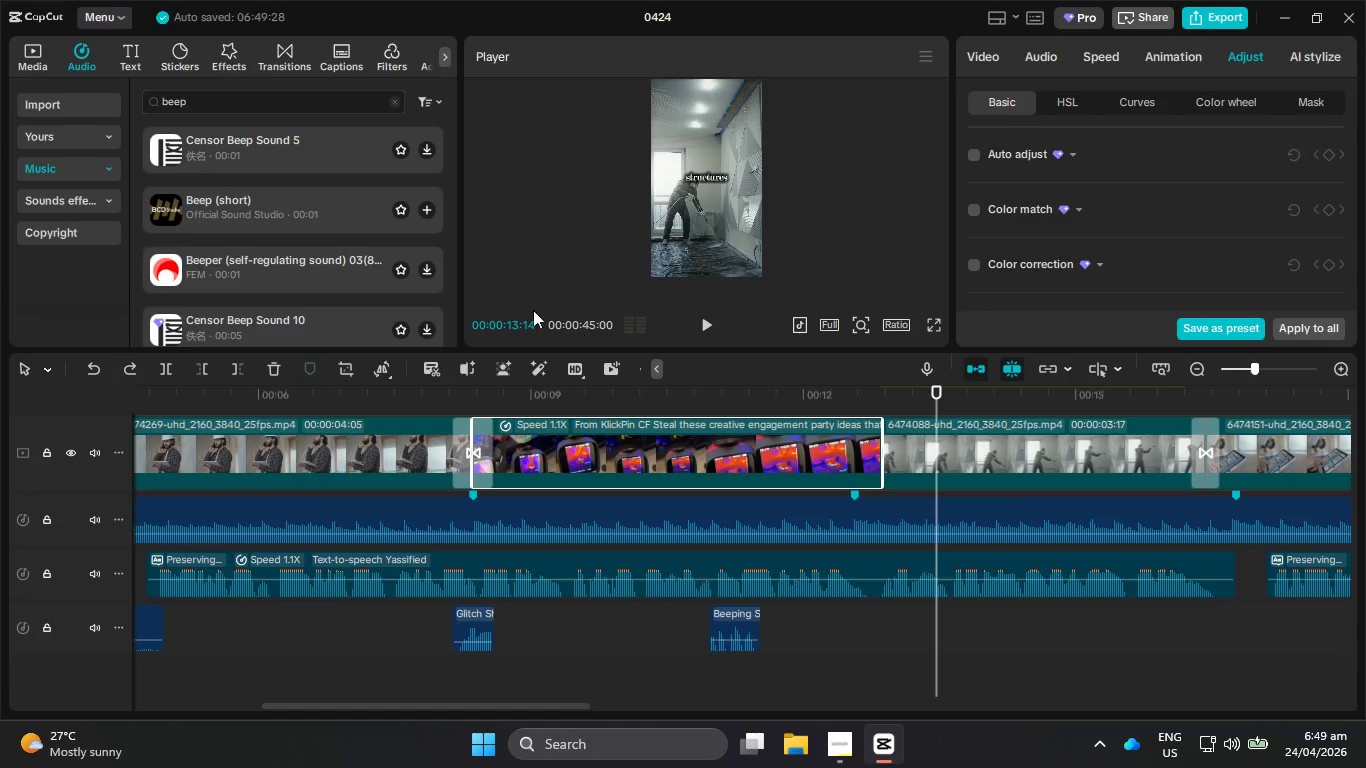 
left_click([298, 209])
 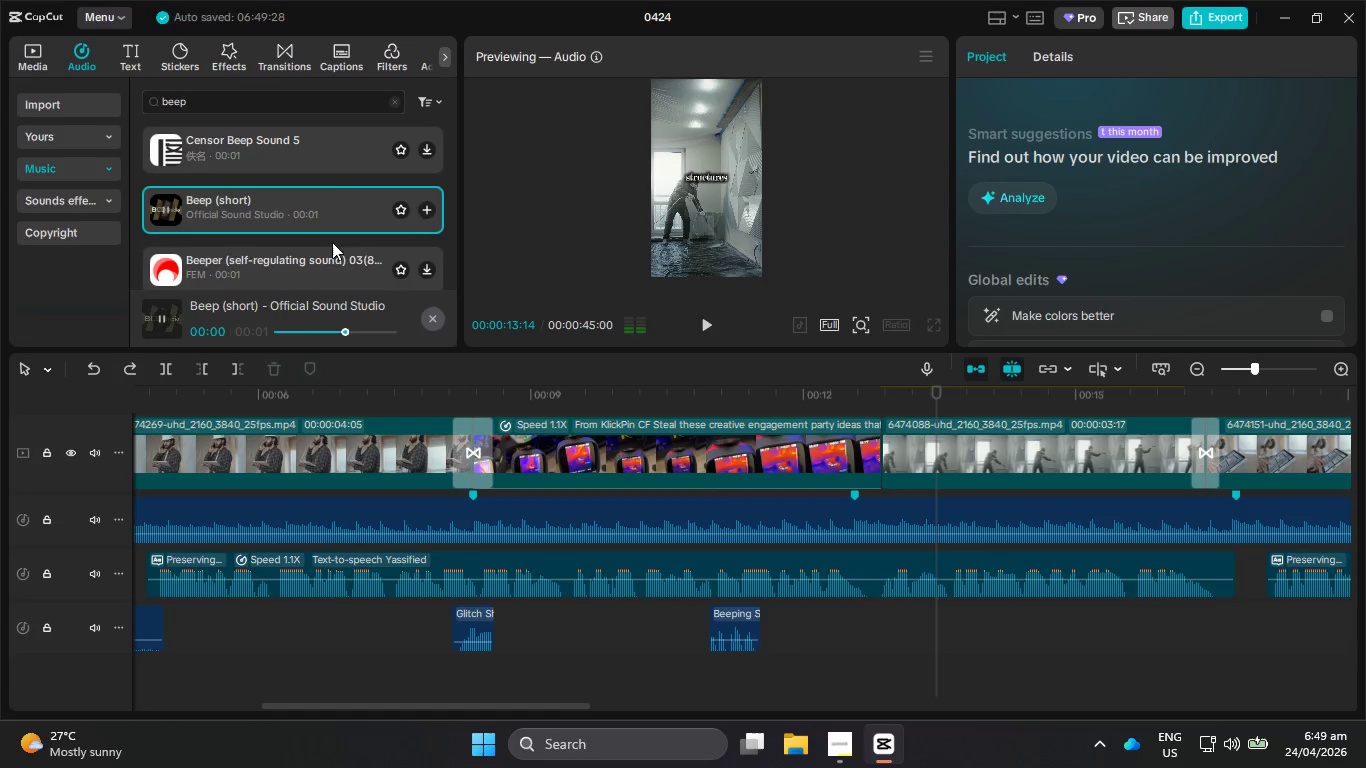 
left_click([302, 132])
 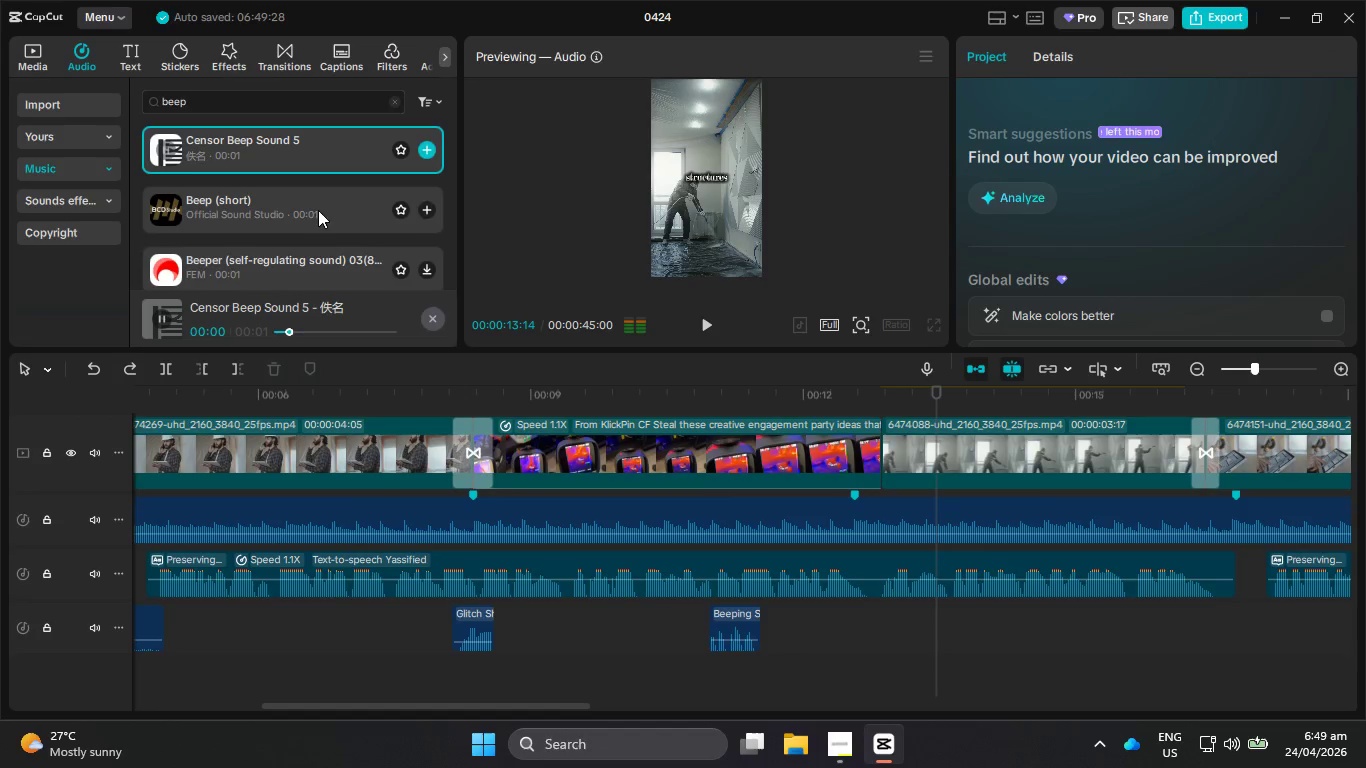 
left_click([323, 258])
 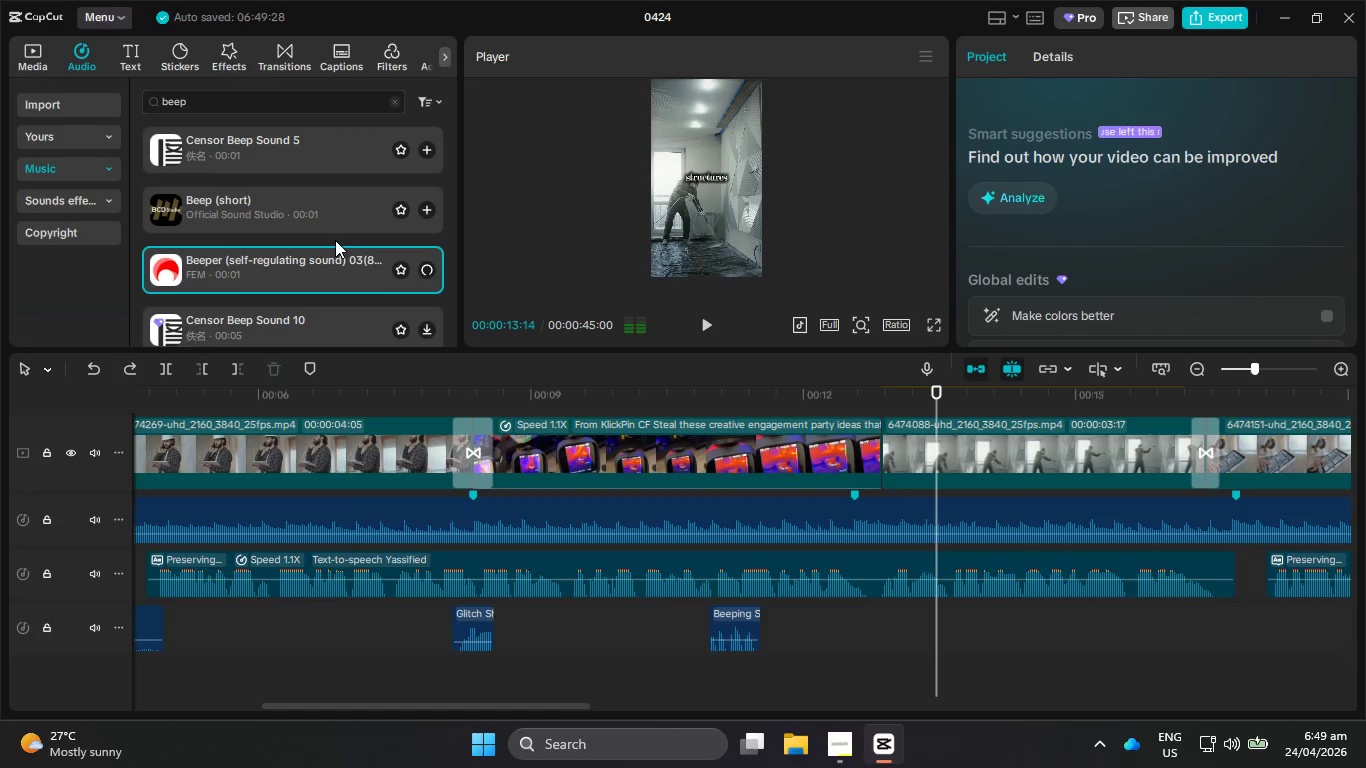 
scroll: coordinate [335, 240], scroll_direction: down, amount: 1.0
 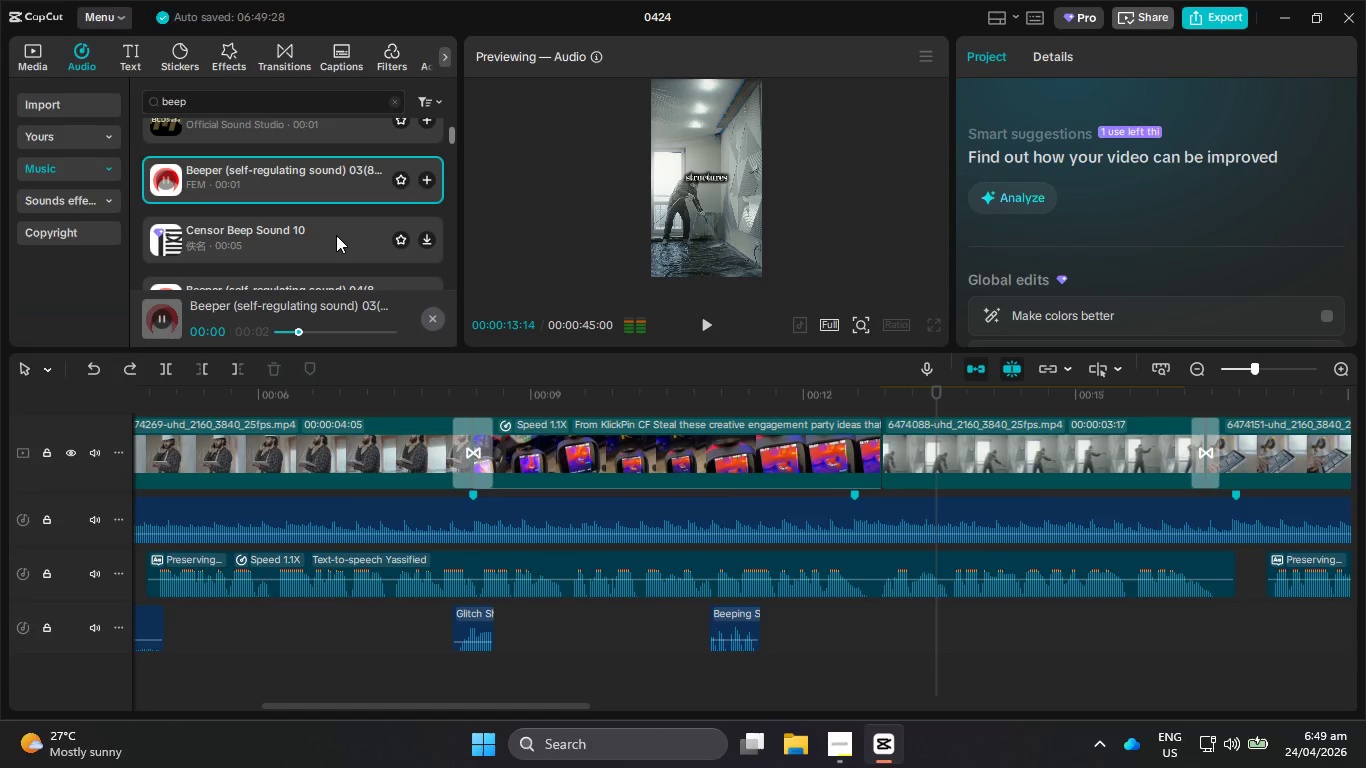 
left_click([336, 235])
 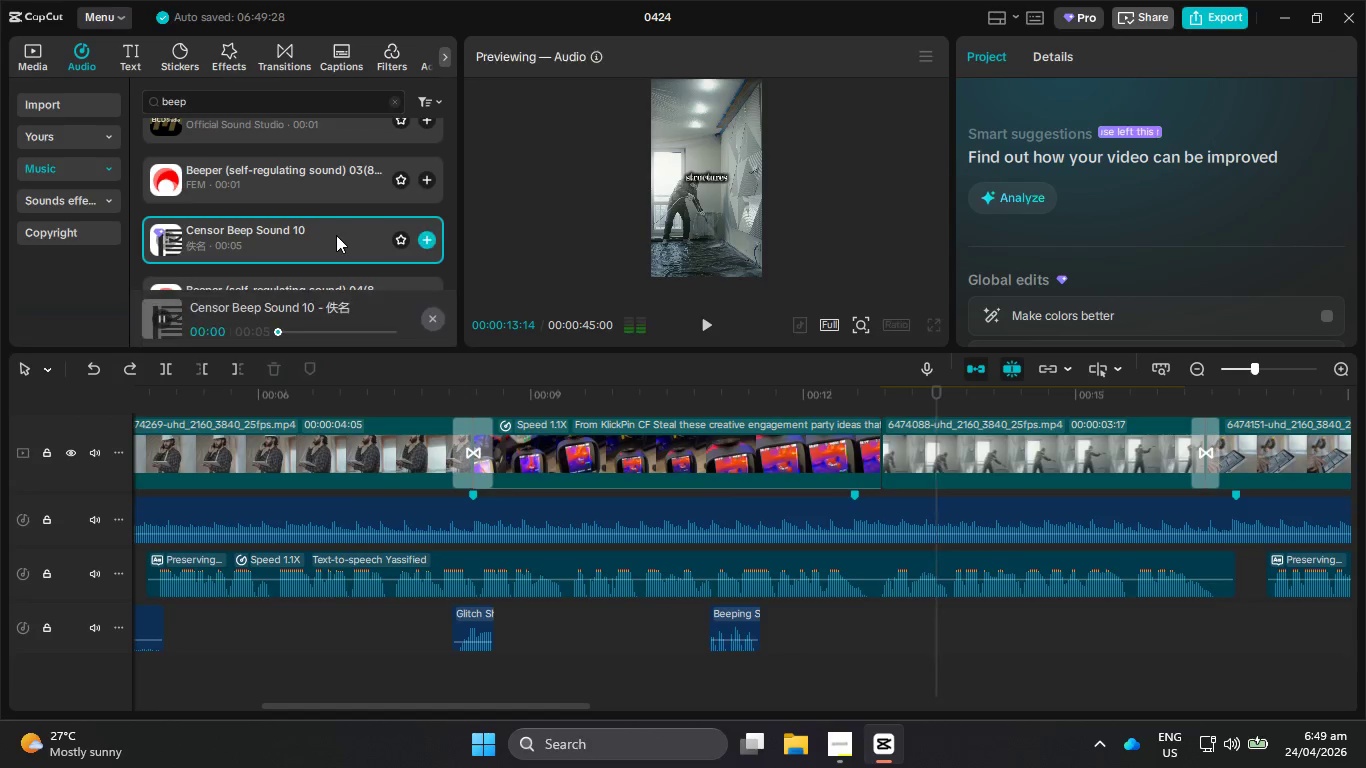 
left_click([334, 239])
 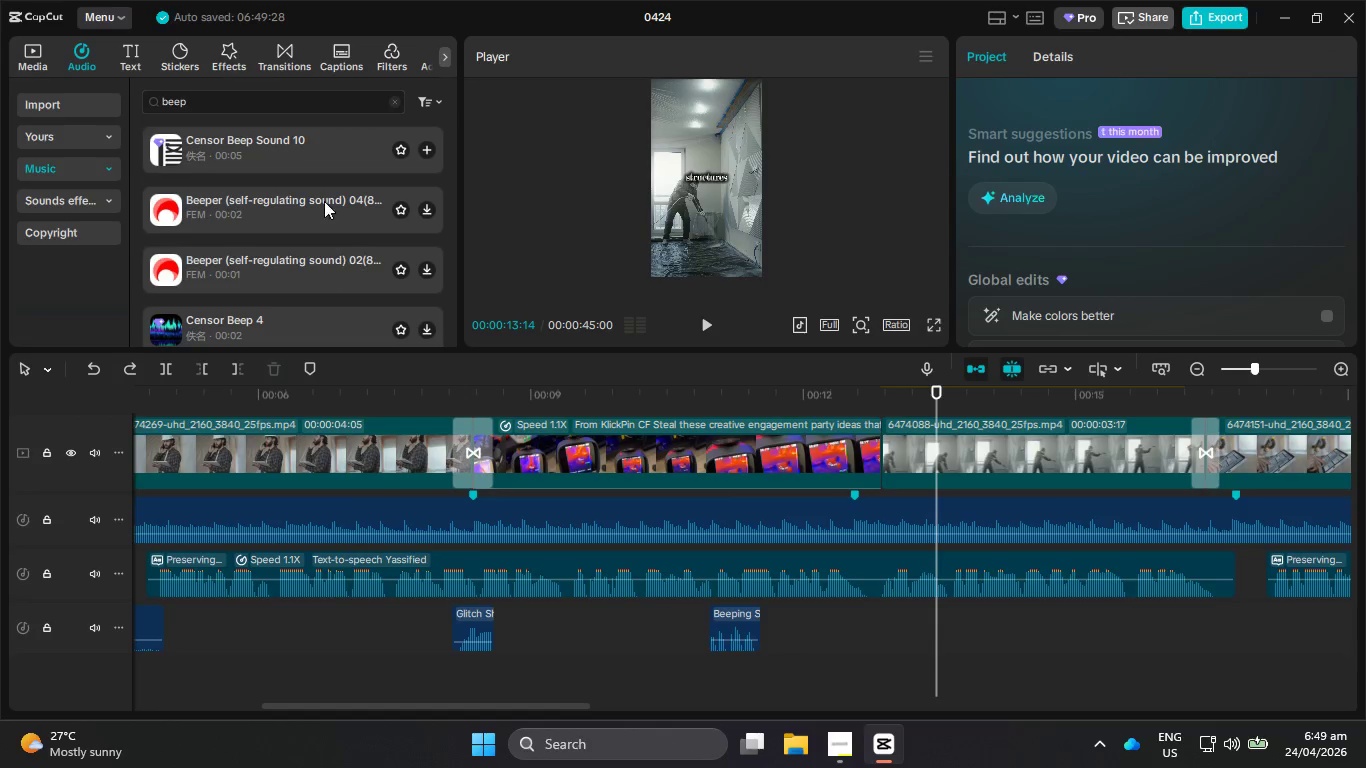 
scroll: coordinate [336, 235], scroll_direction: down, amount: 1.0
 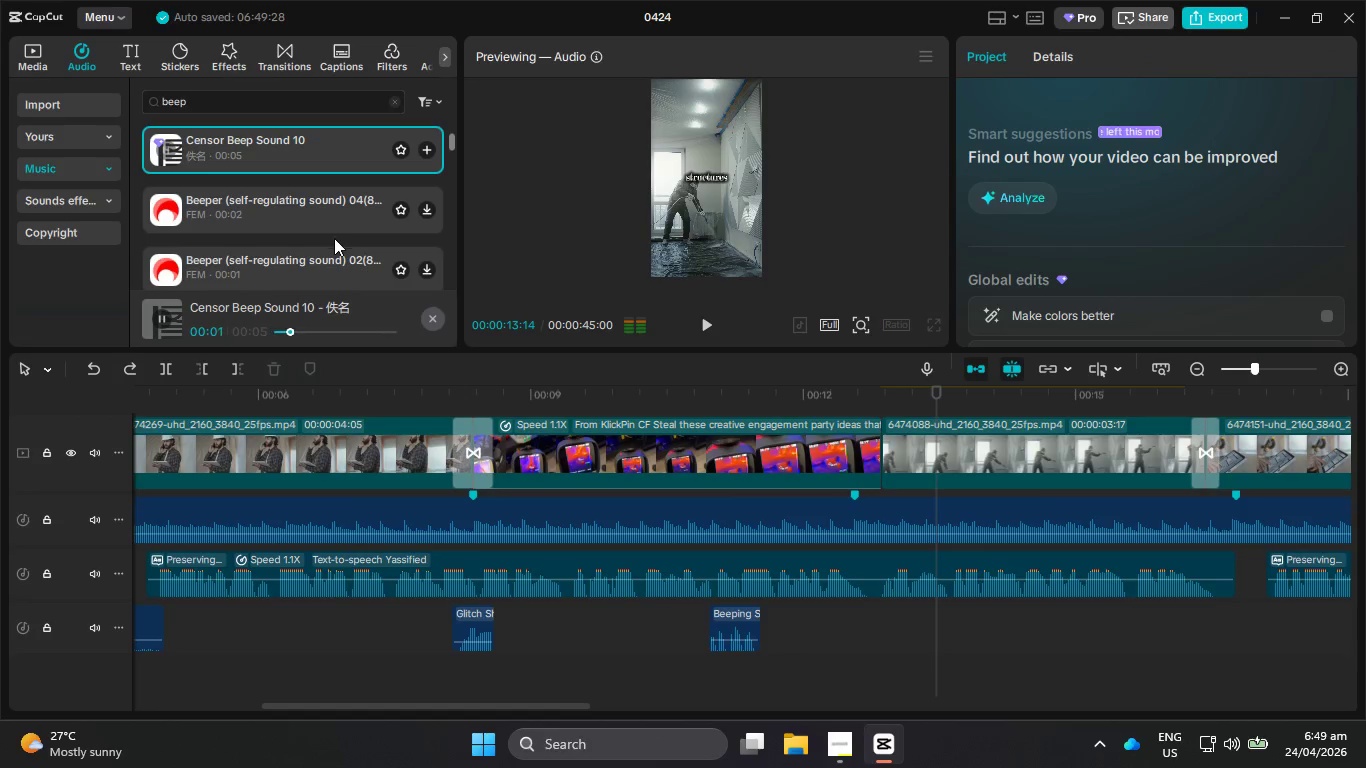 
left_click_drag(start_coordinate=[253, 103], to_coordinate=[151, 96])
 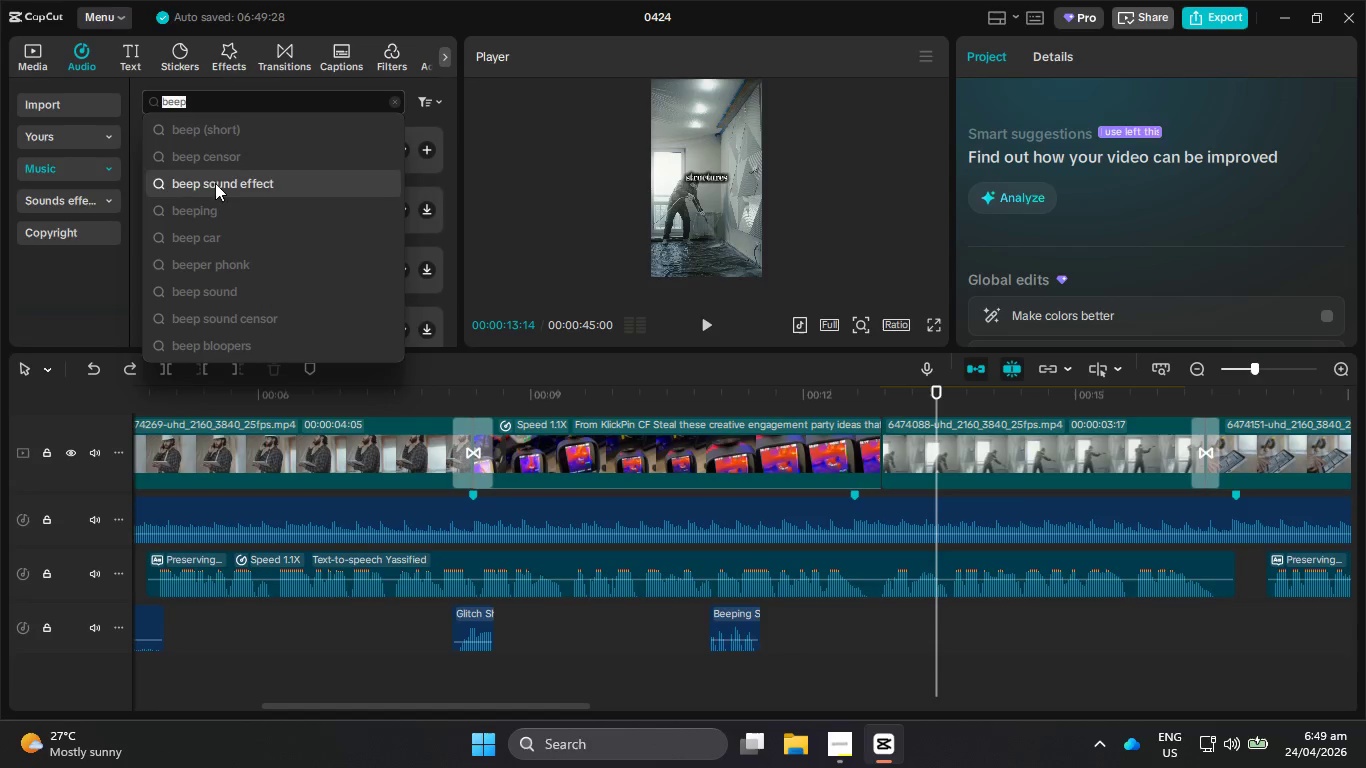 
left_click([215, 205])
 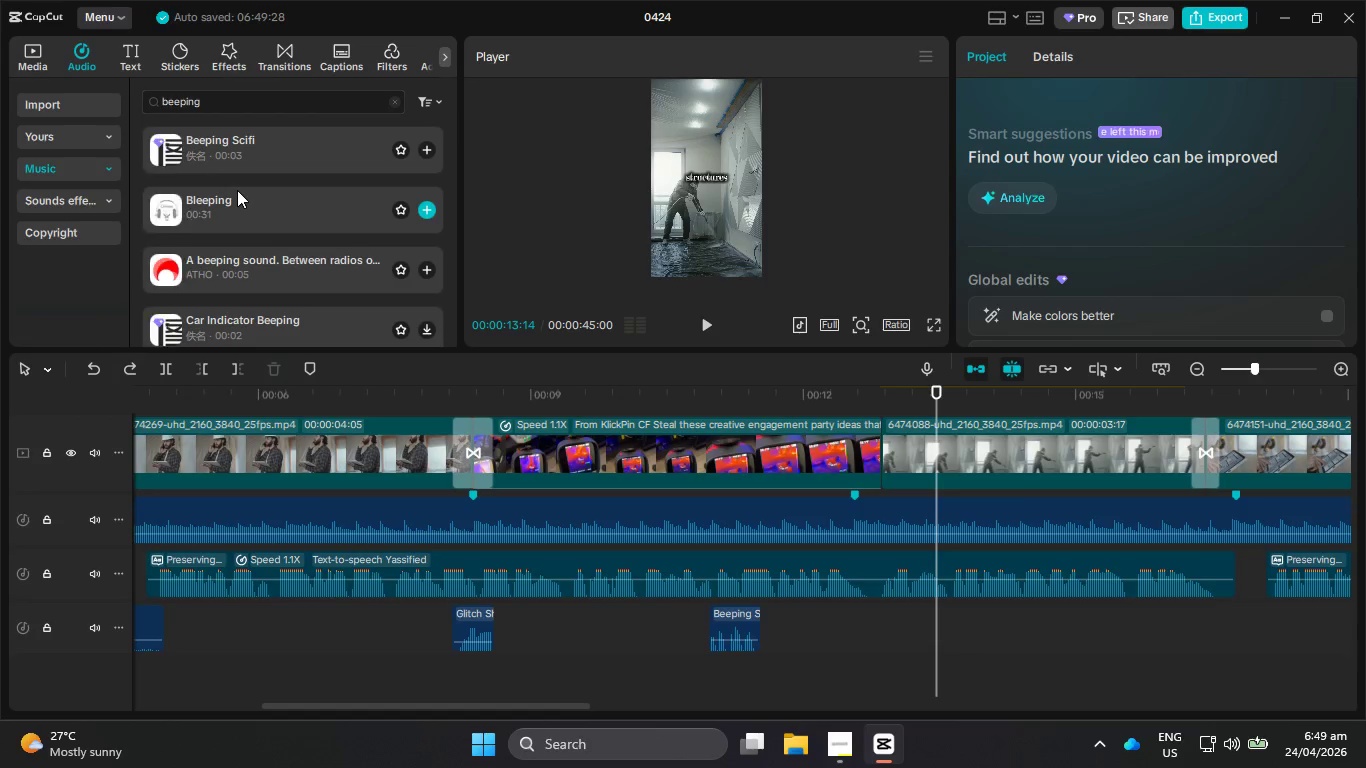 
left_click([253, 211])
 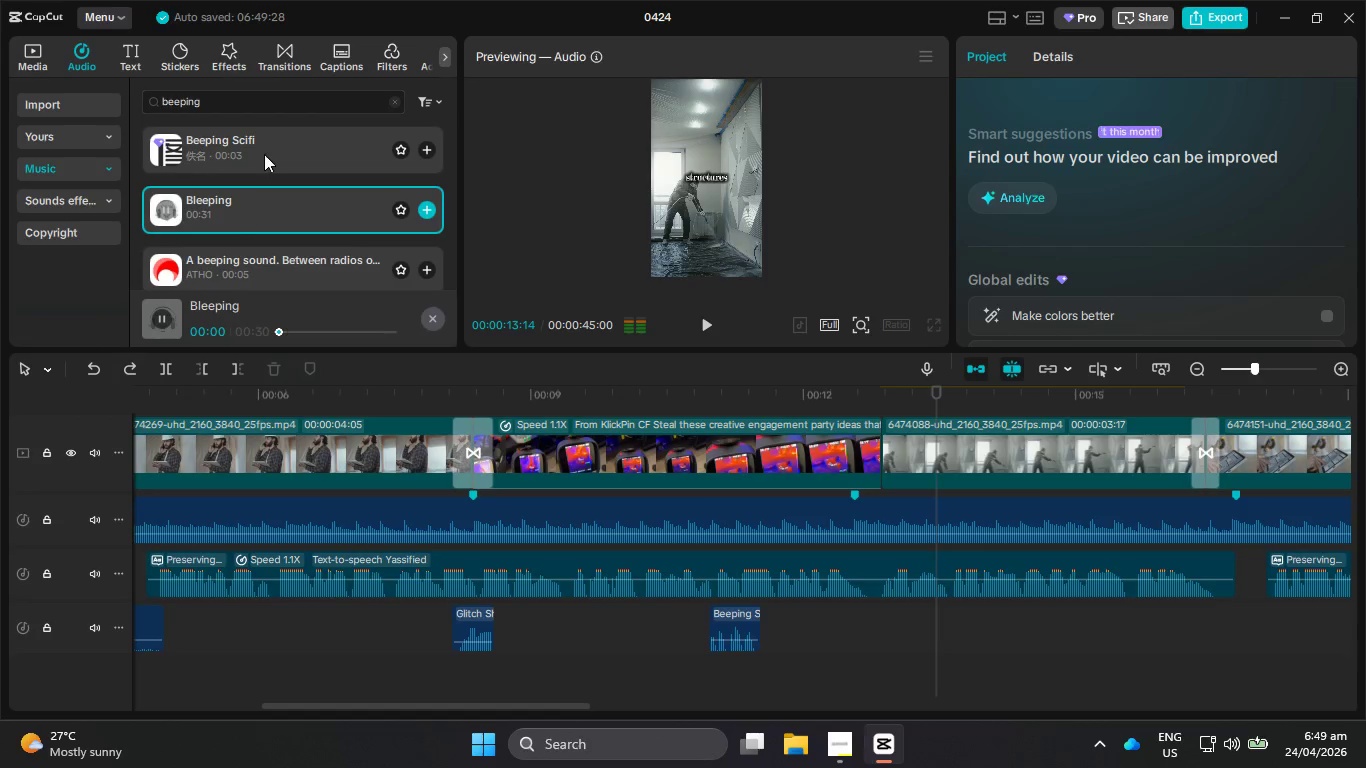 
left_click([265, 142])
 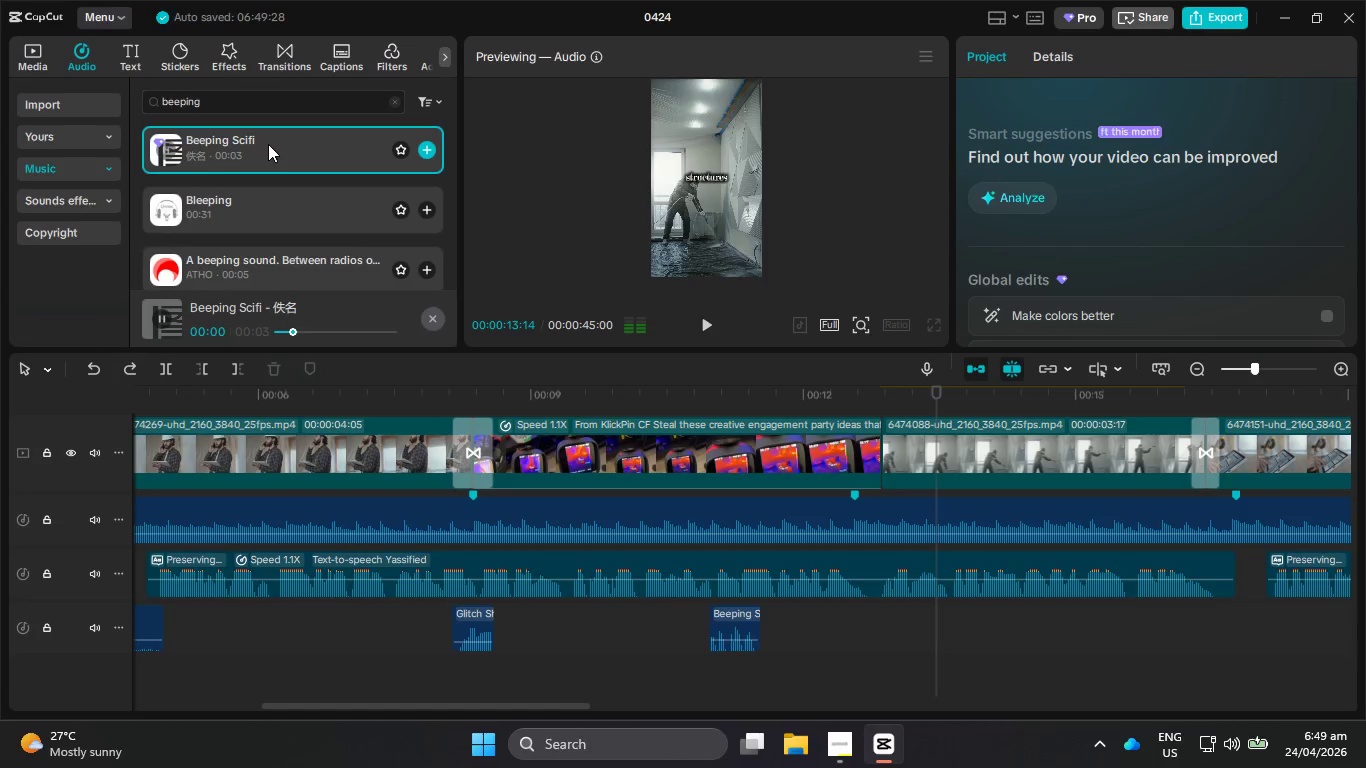 
scroll: coordinate [272, 160], scroll_direction: down, amount: 1.0
 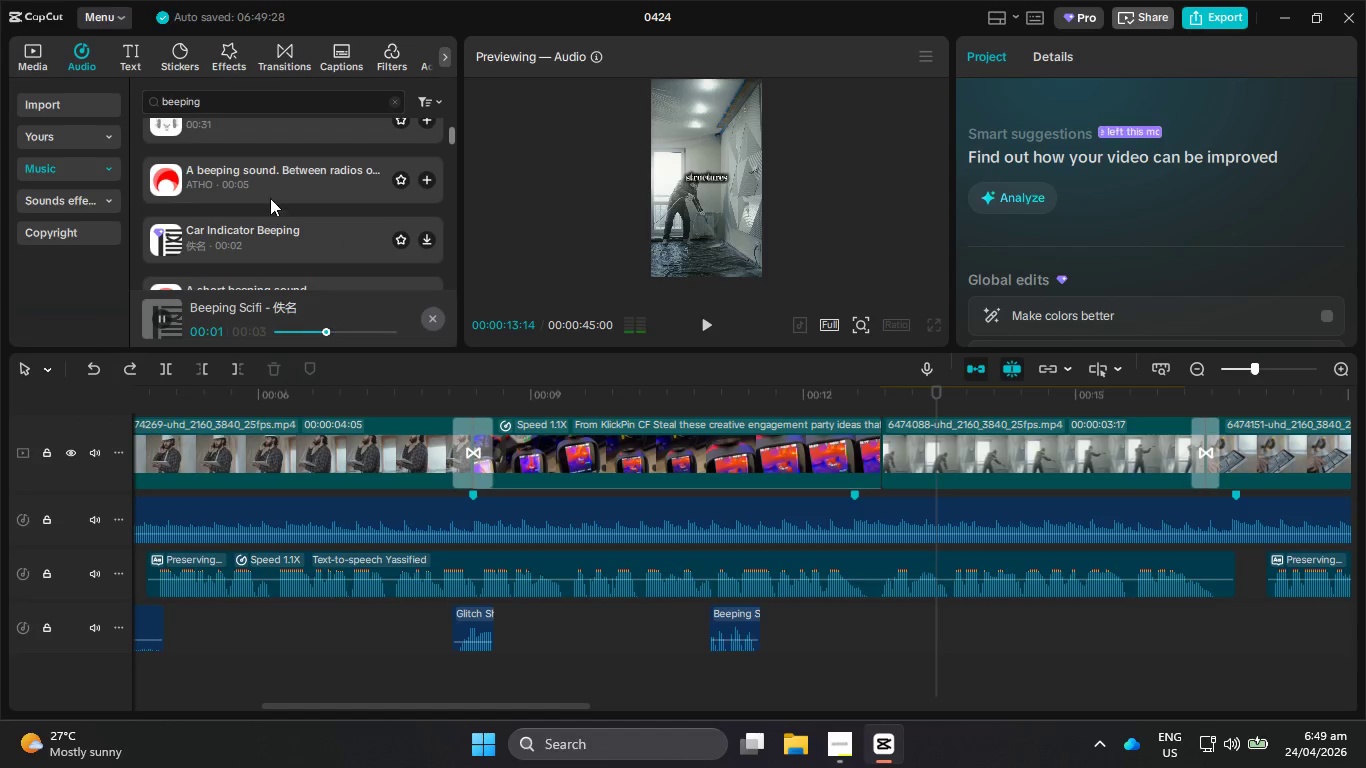 
left_click([270, 183])
 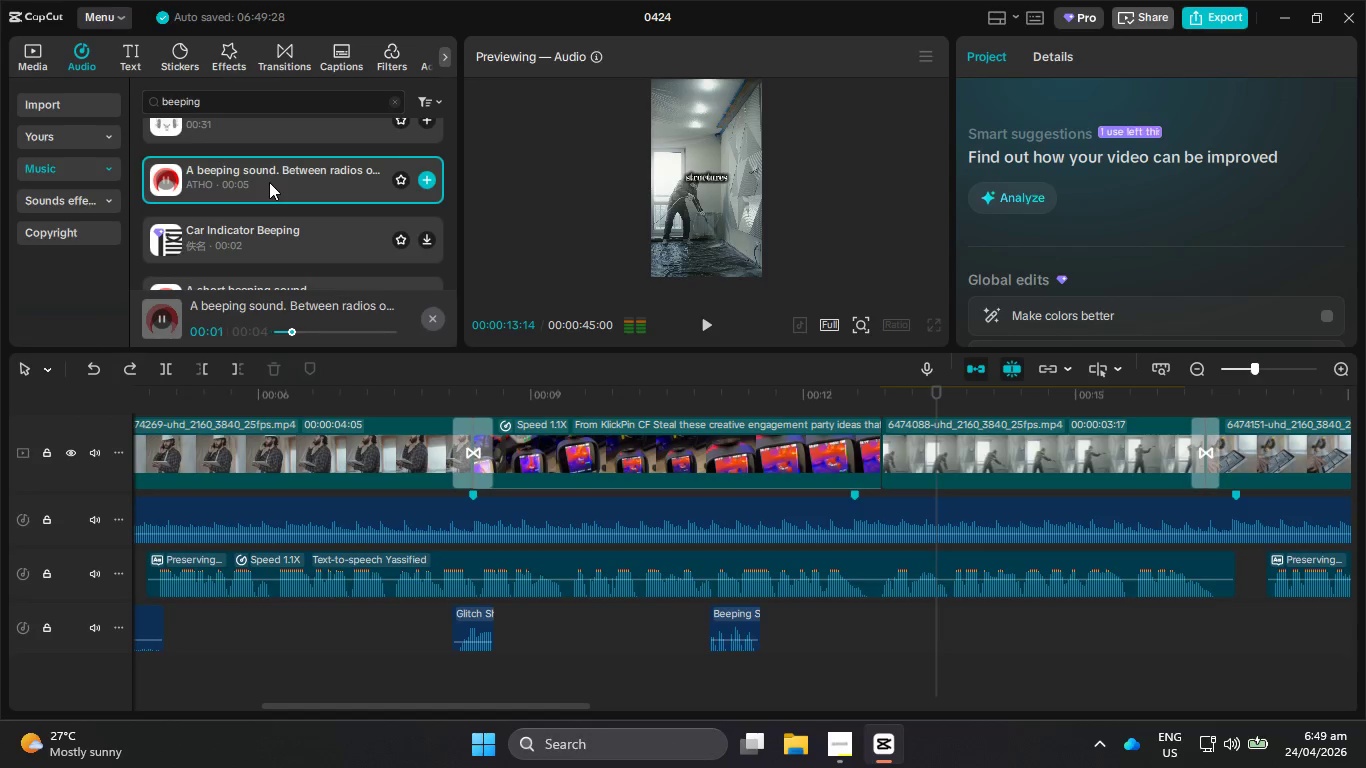 
left_click([265, 203])
 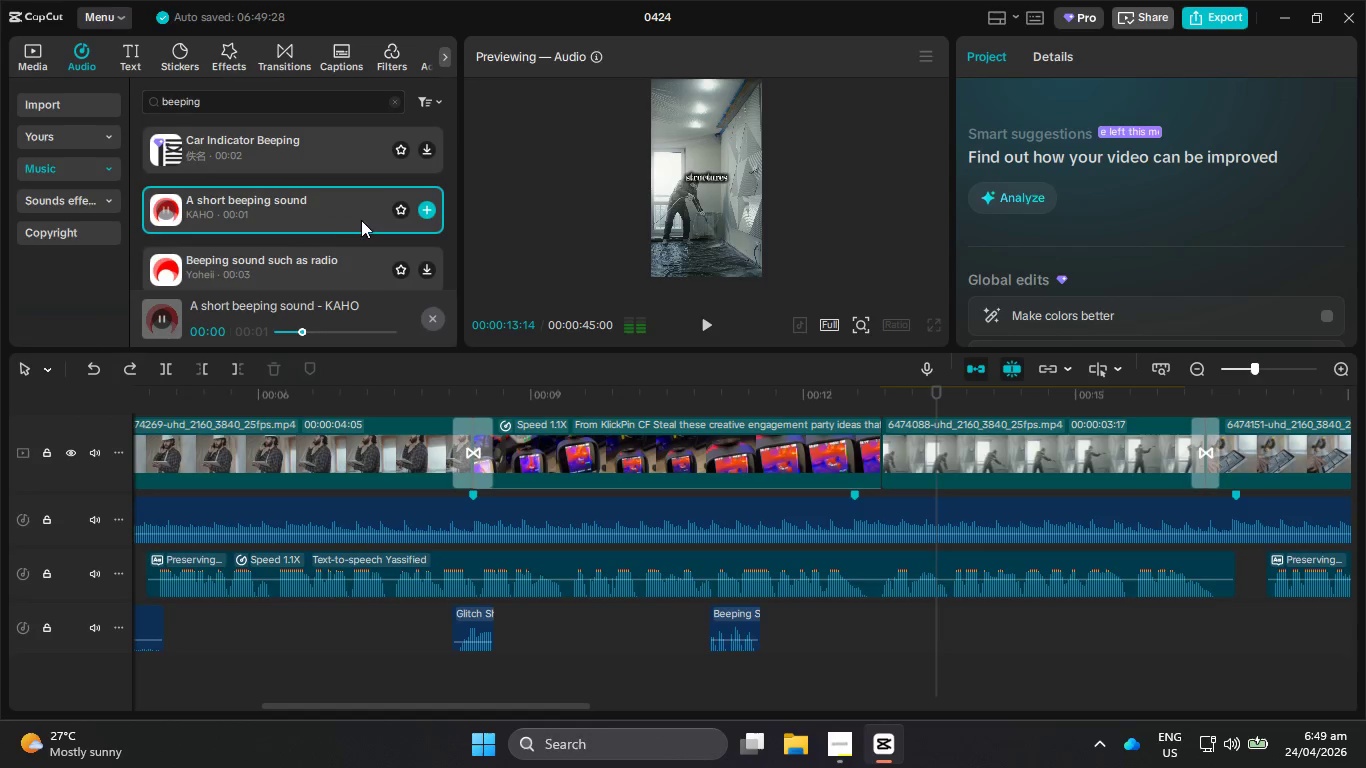 
scroll: coordinate [269, 182], scroll_direction: down, amount: 1.0
 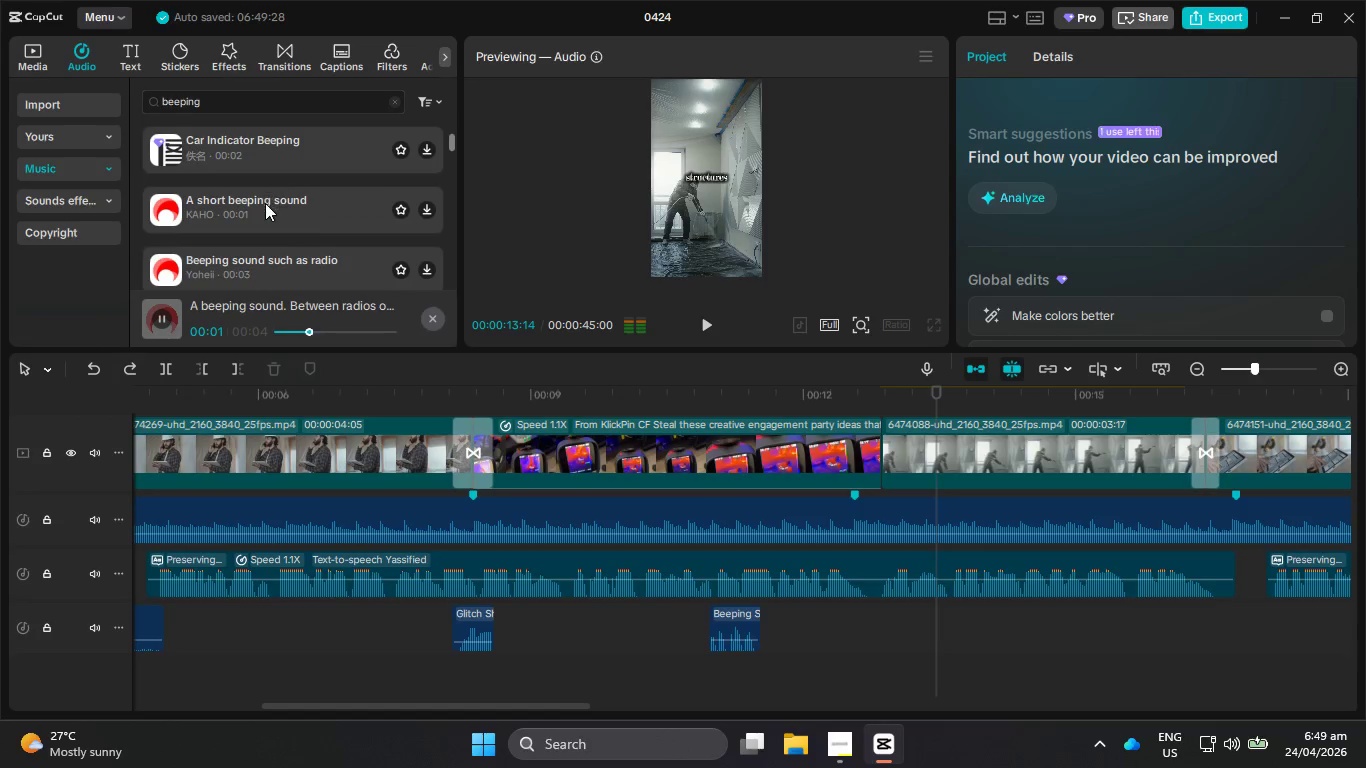 
left_click_drag(start_coordinate=[308, 208], to_coordinate=[779, 630])
 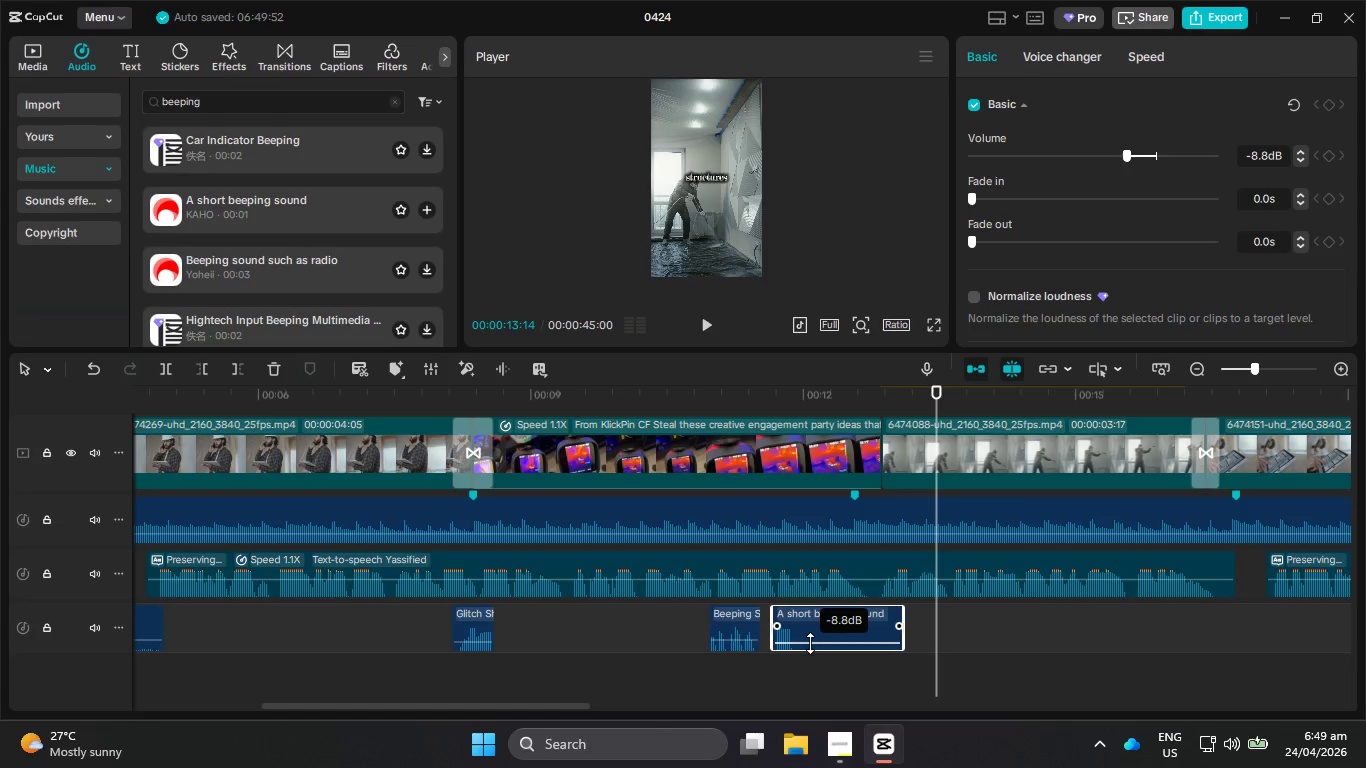 
left_click_drag(start_coordinate=[902, 614], to_coordinate=[796, 614])
 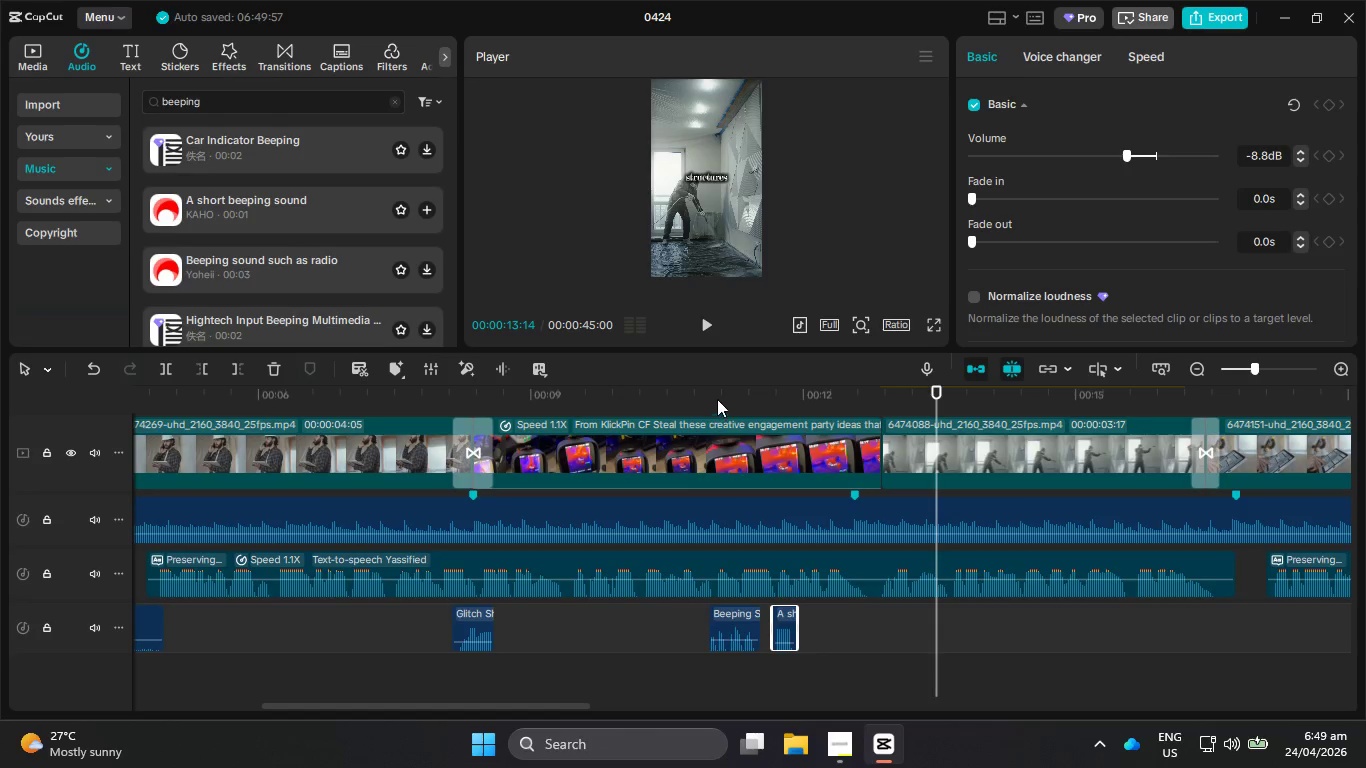 
left_click_drag(start_coordinate=[713, 391], to_coordinate=[679, 389])
 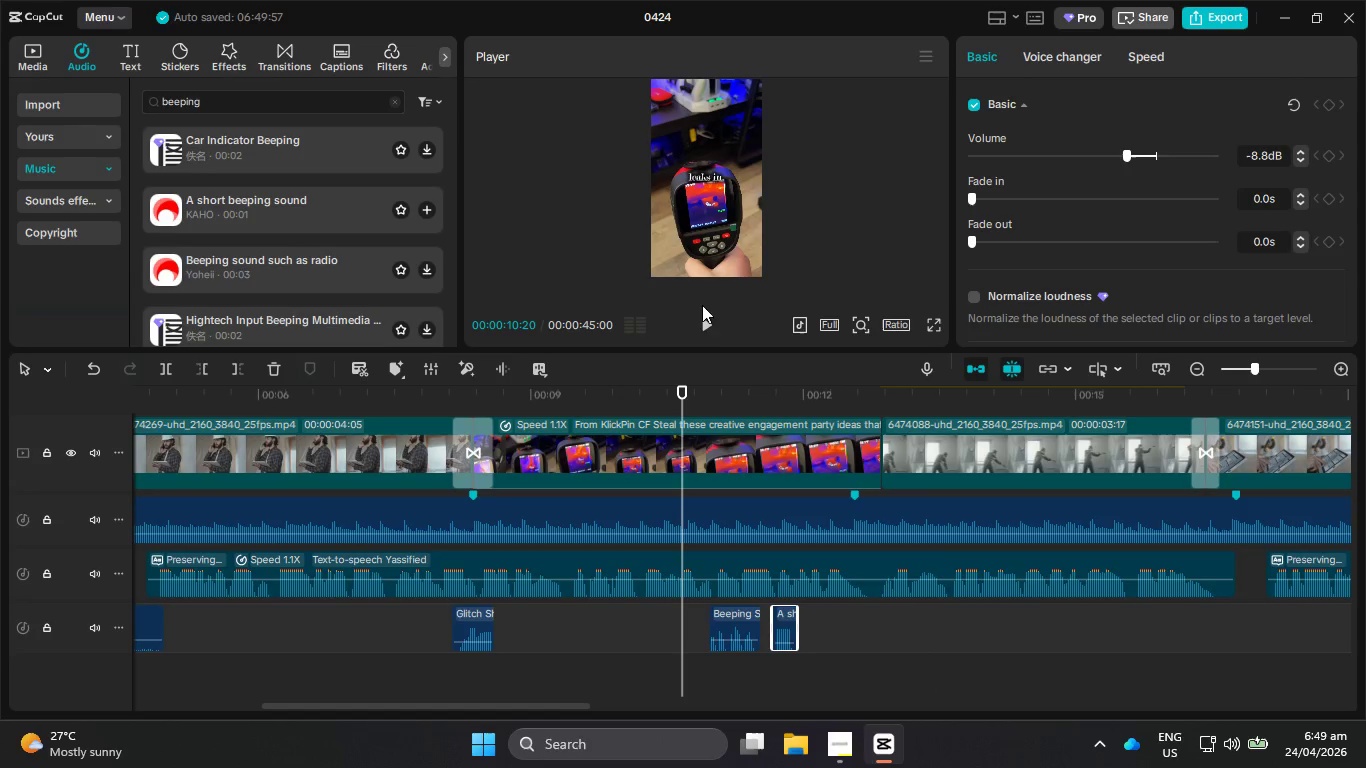 
left_click([708, 328])
 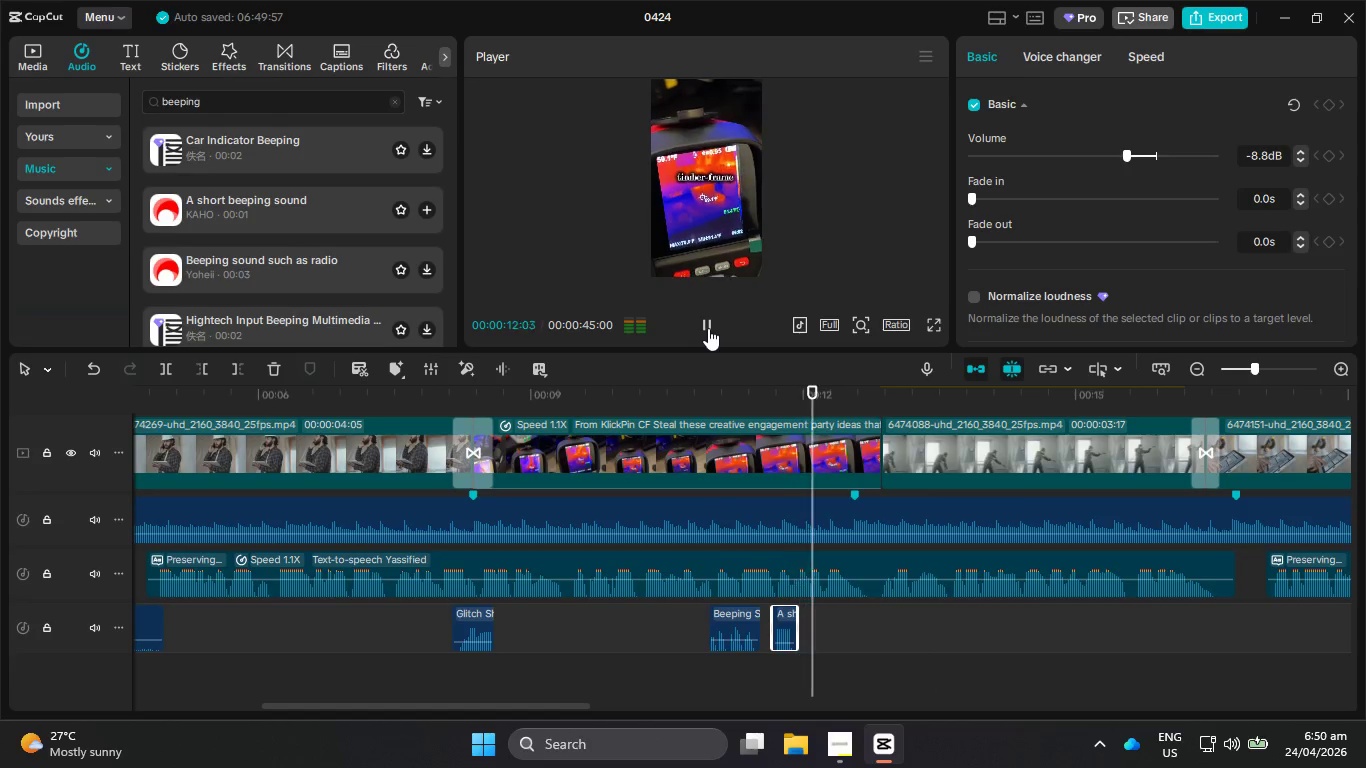 
left_click([708, 328])
 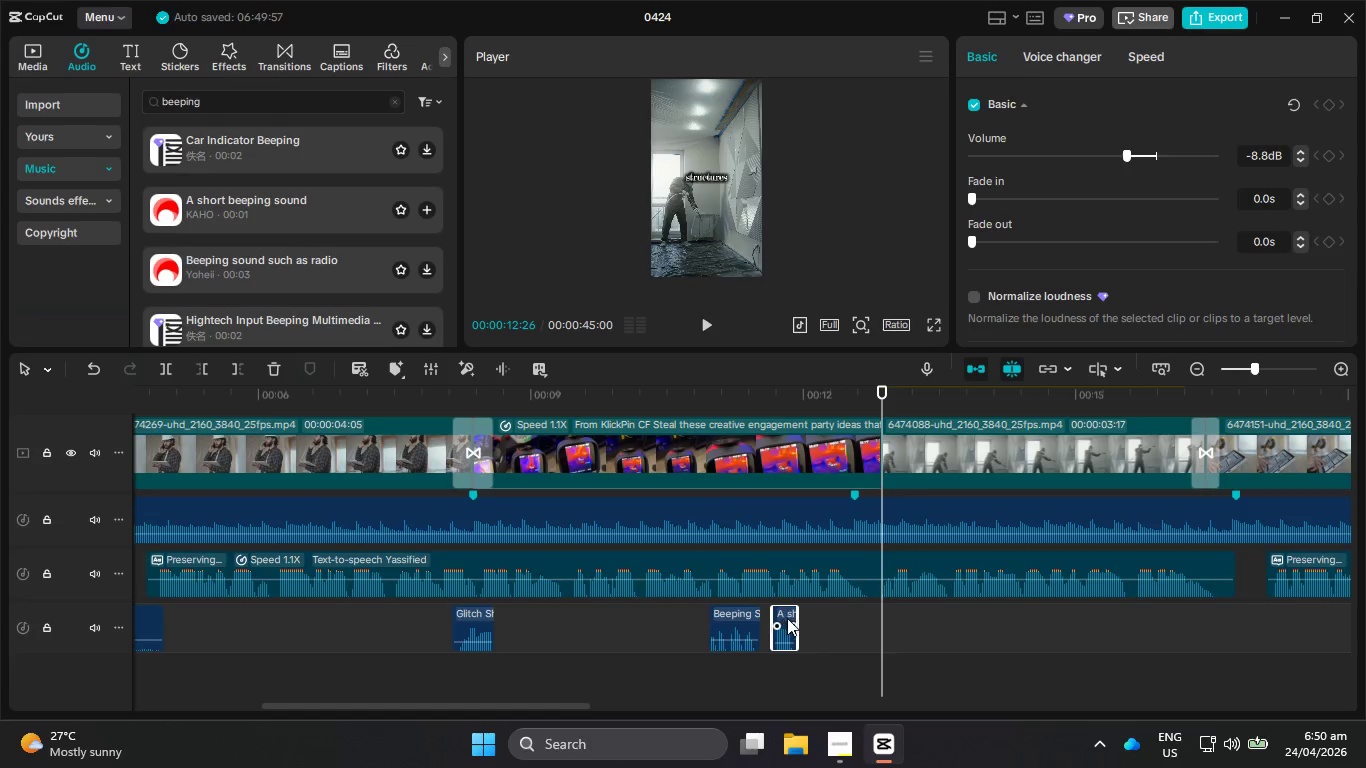 
left_click_drag(start_coordinate=[786, 618], to_coordinate=[819, 619])
 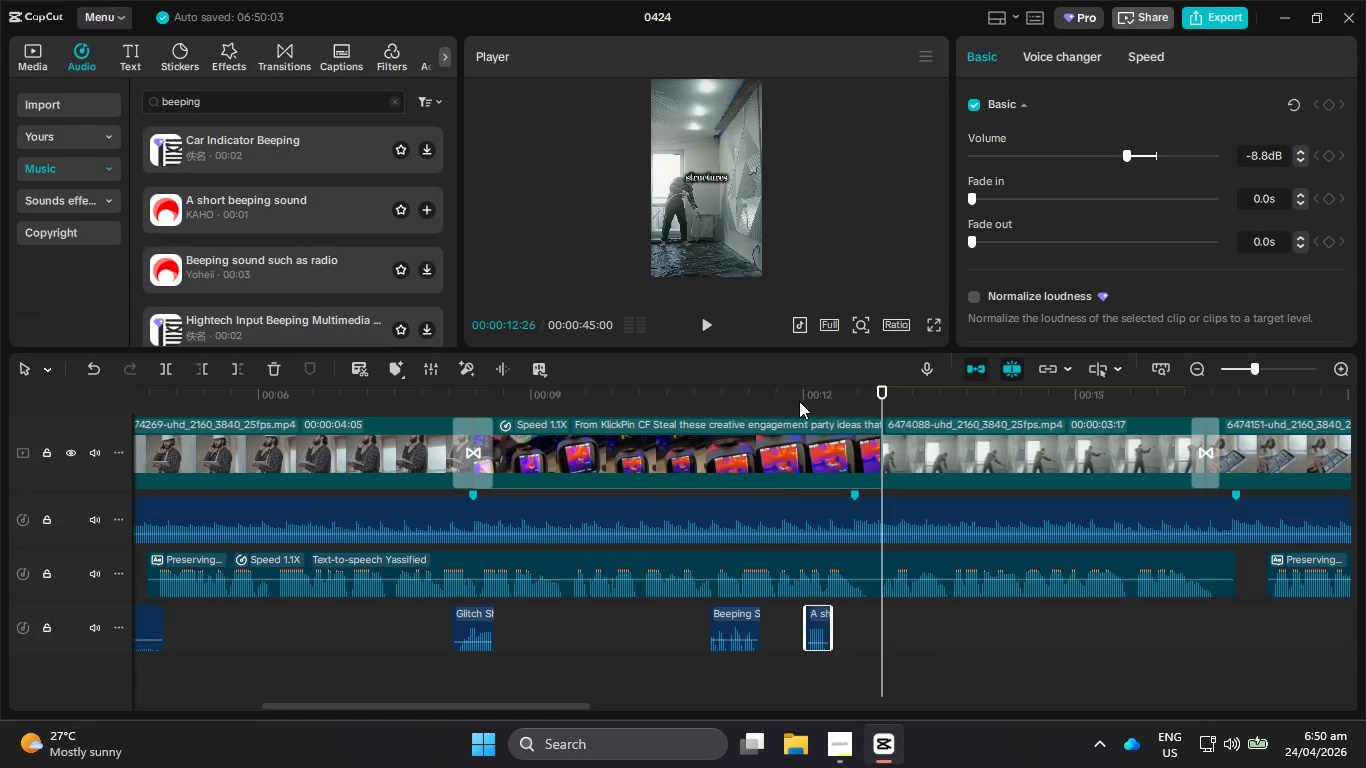 
left_click_drag(start_coordinate=[799, 401], to_coordinate=[685, 426])
 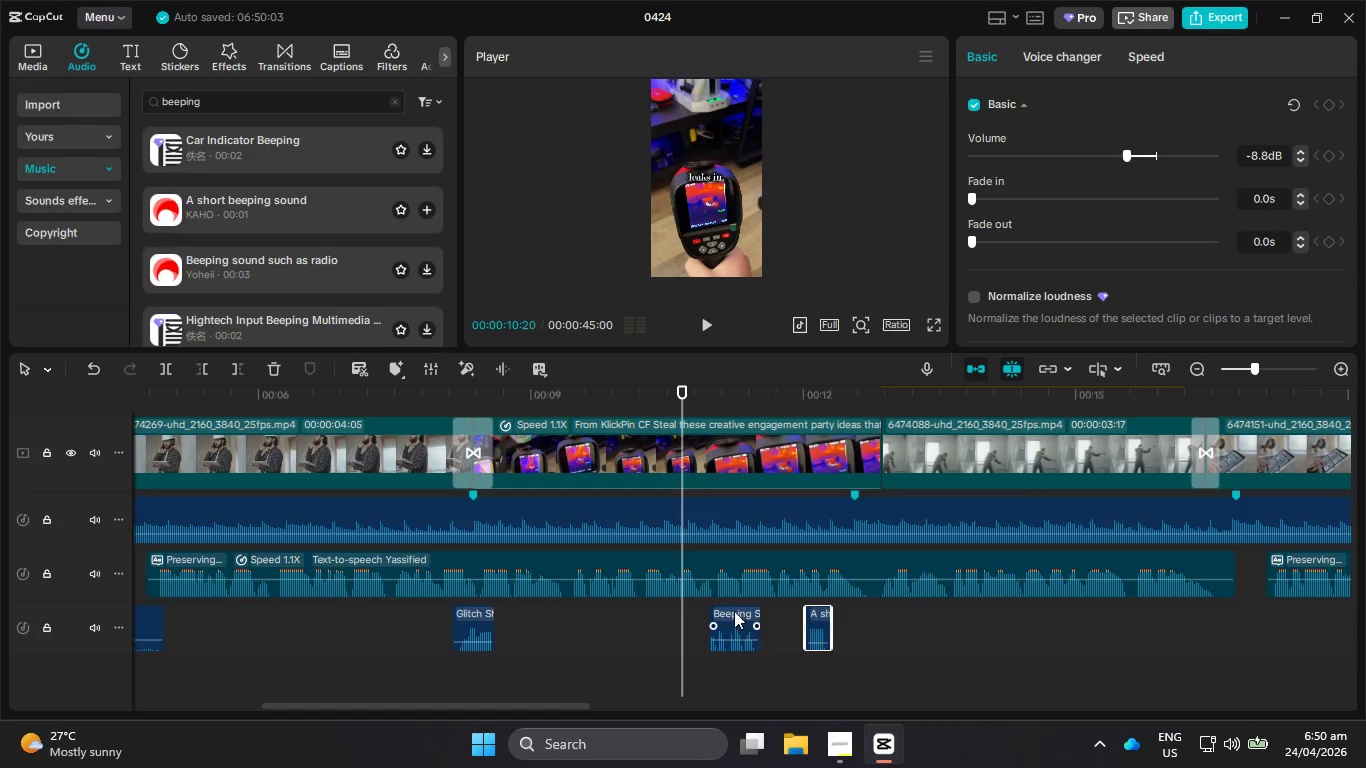 
left_click_drag(start_coordinate=[738, 616], to_coordinate=[673, 620])
 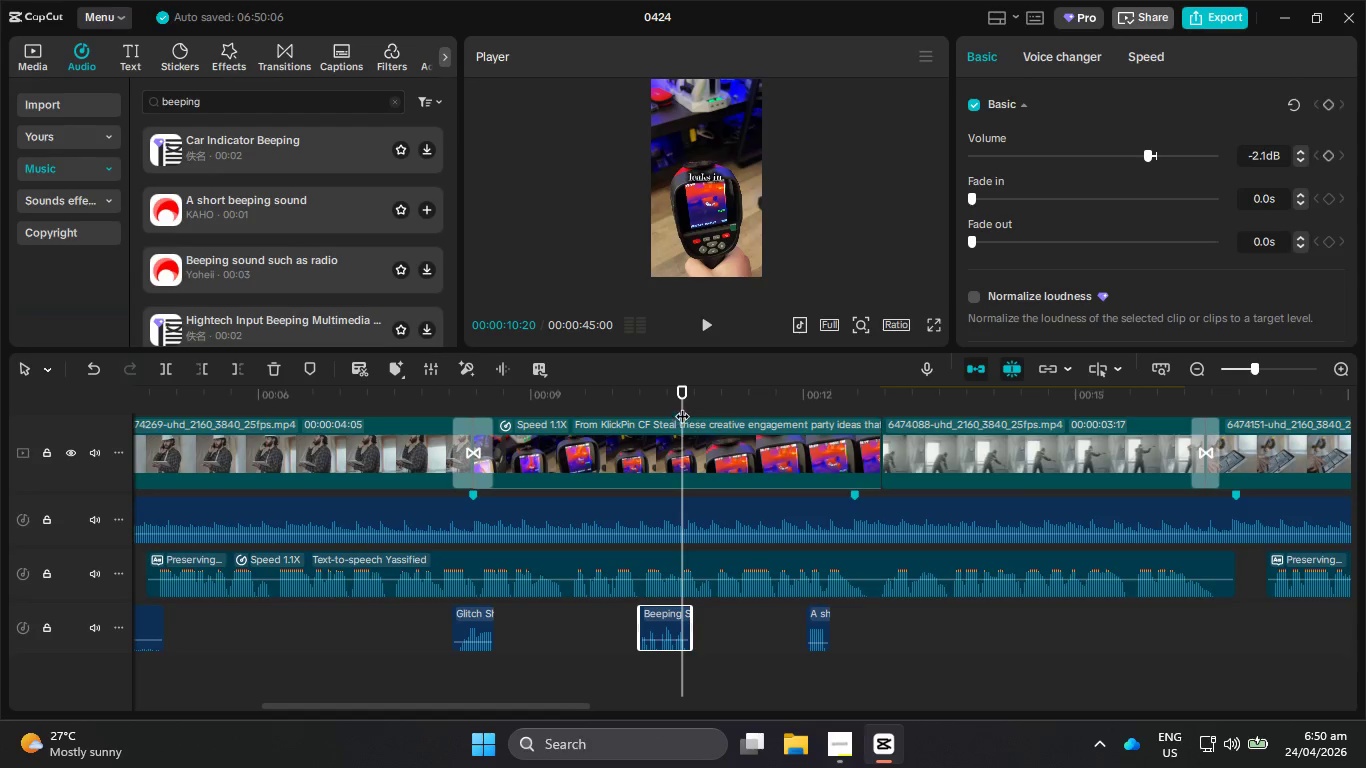 
left_click_drag(start_coordinate=[682, 400], to_coordinate=[697, 406])
 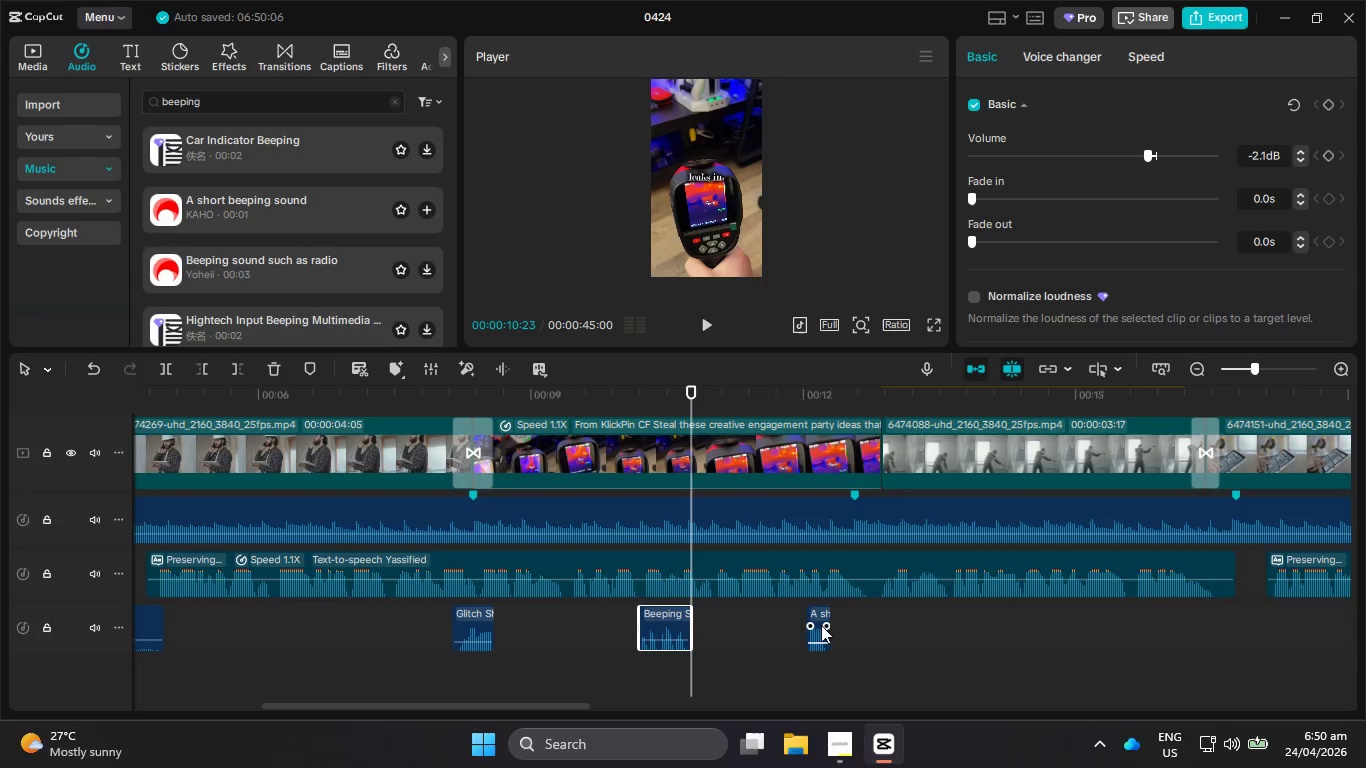 
left_click_drag(start_coordinate=[820, 620], to_coordinate=[715, 620])
 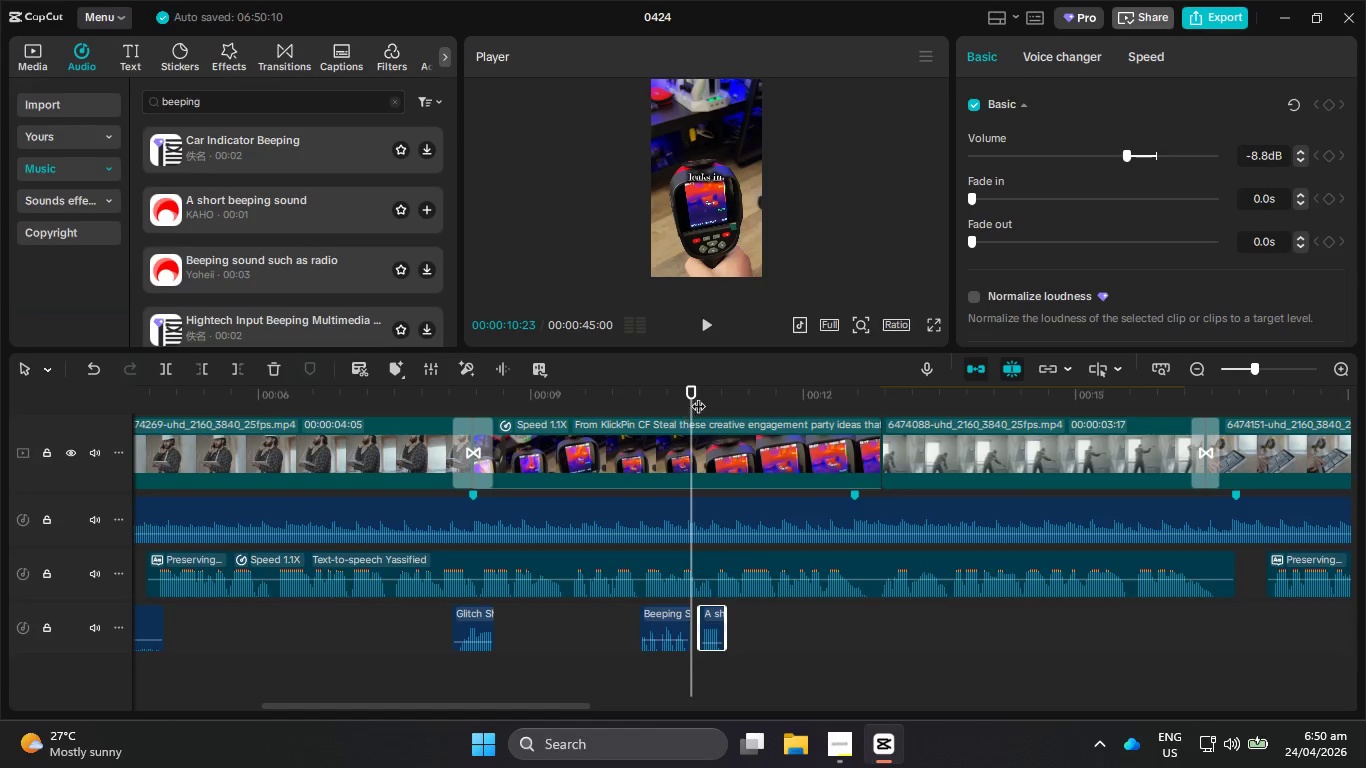 
left_click_drag(start_coordinate=[694, 395], to_coordinate=[635, 399])
 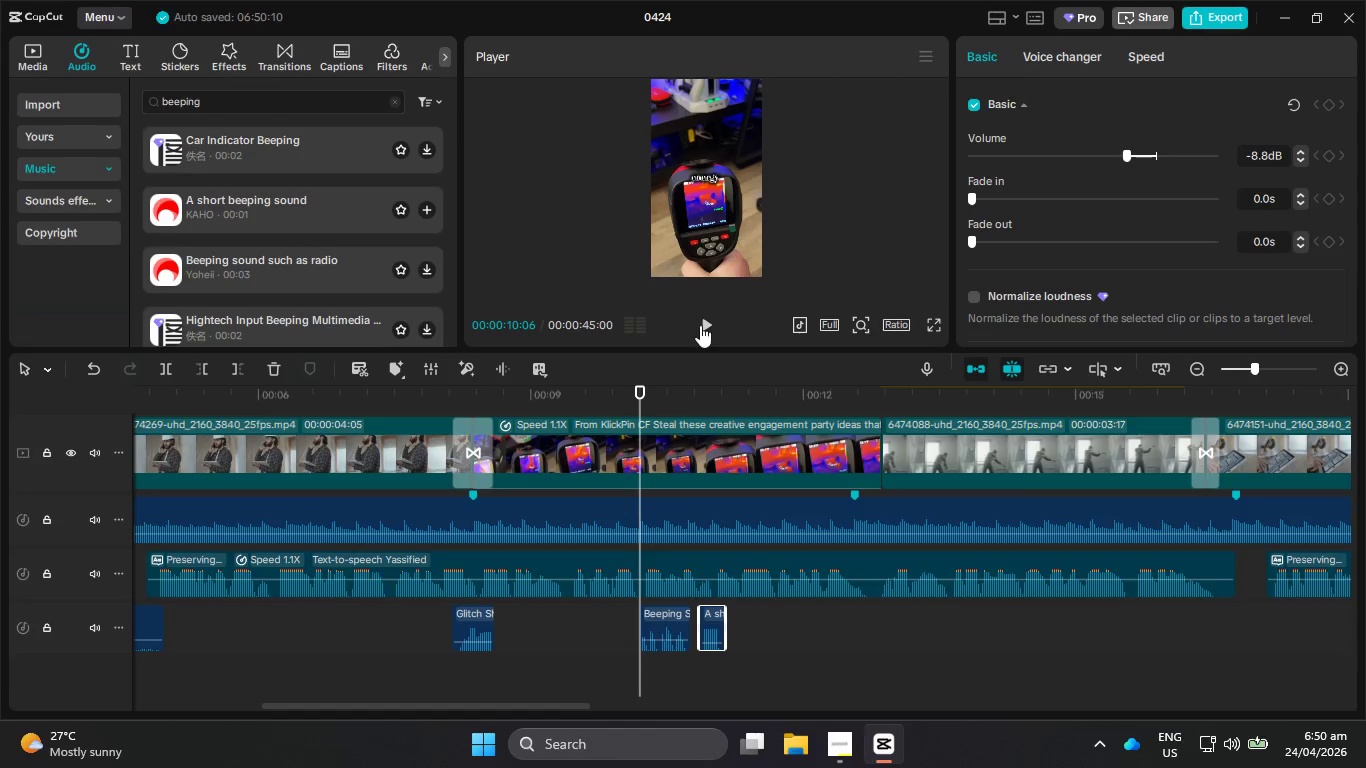 
left_click([701, 325])
 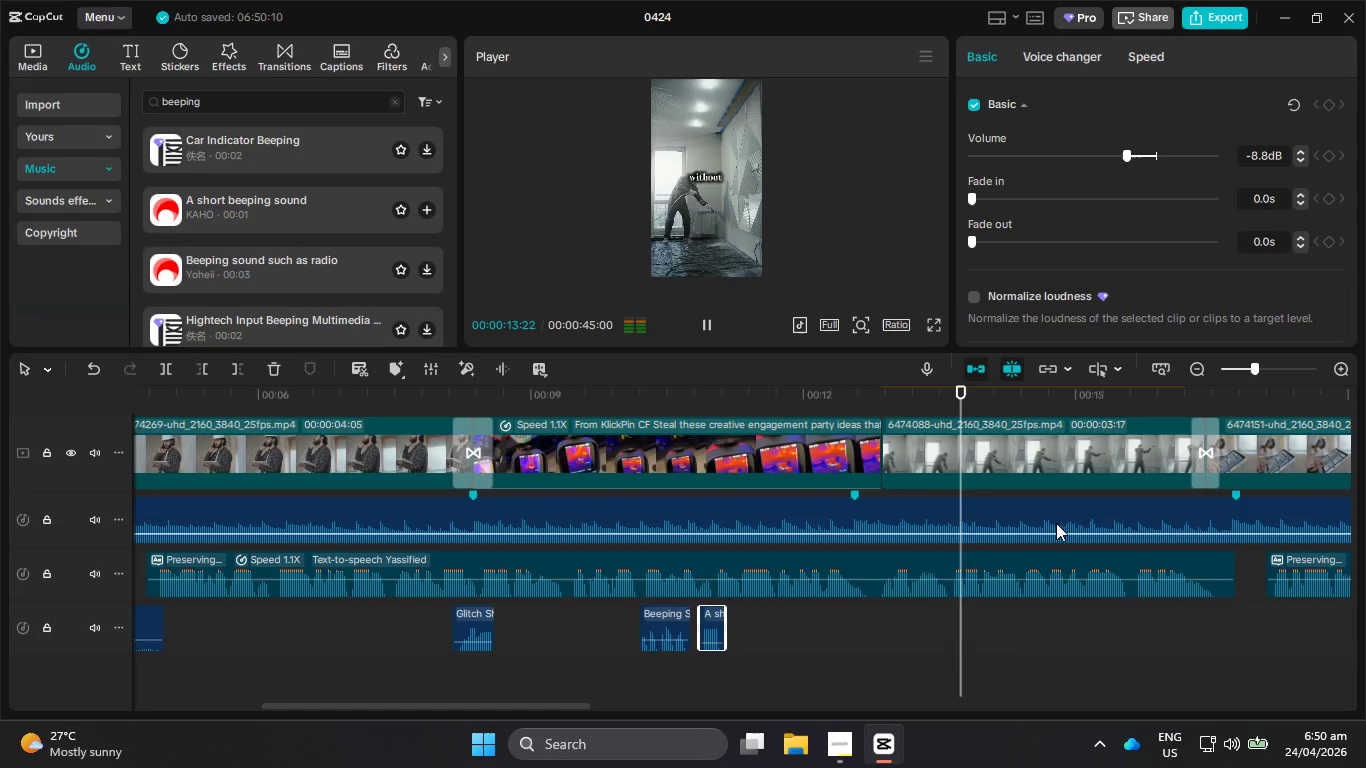 
hold_key(key=ControlLeft, duration=0.69)
scroll: coordinate [1007, 435], scroll_direction: down, amount: 13.0
 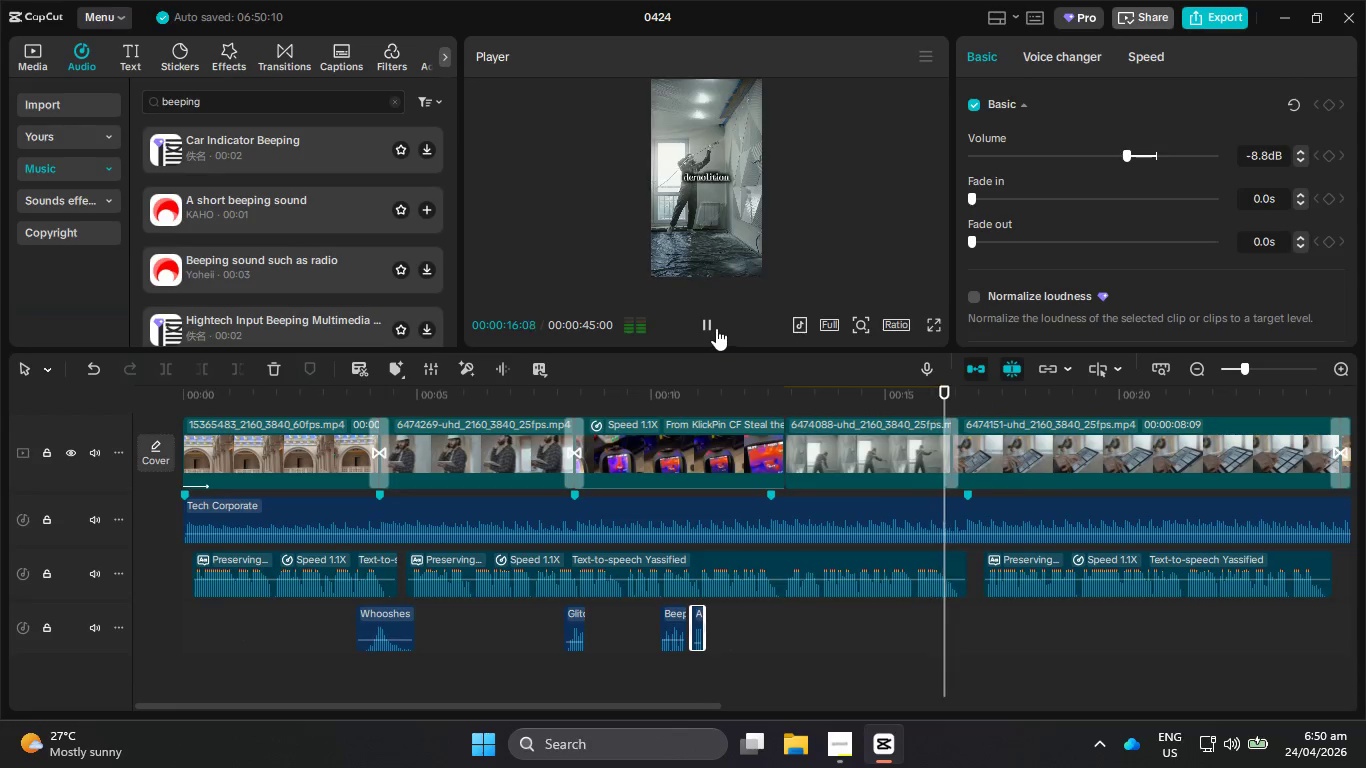 
left_click([711, 324])
 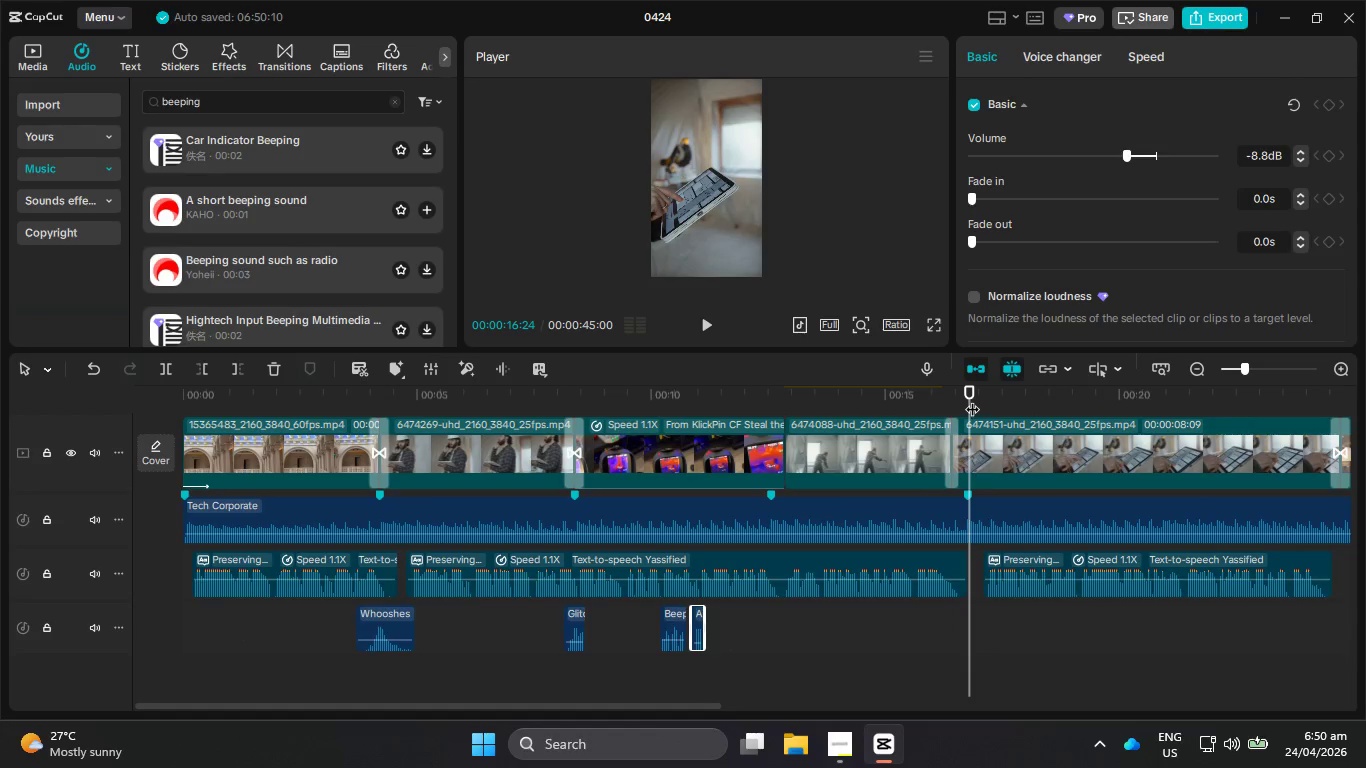 
left_click_drag(start_coordinate=[963, 394], to_coordinate=[942, 393])
 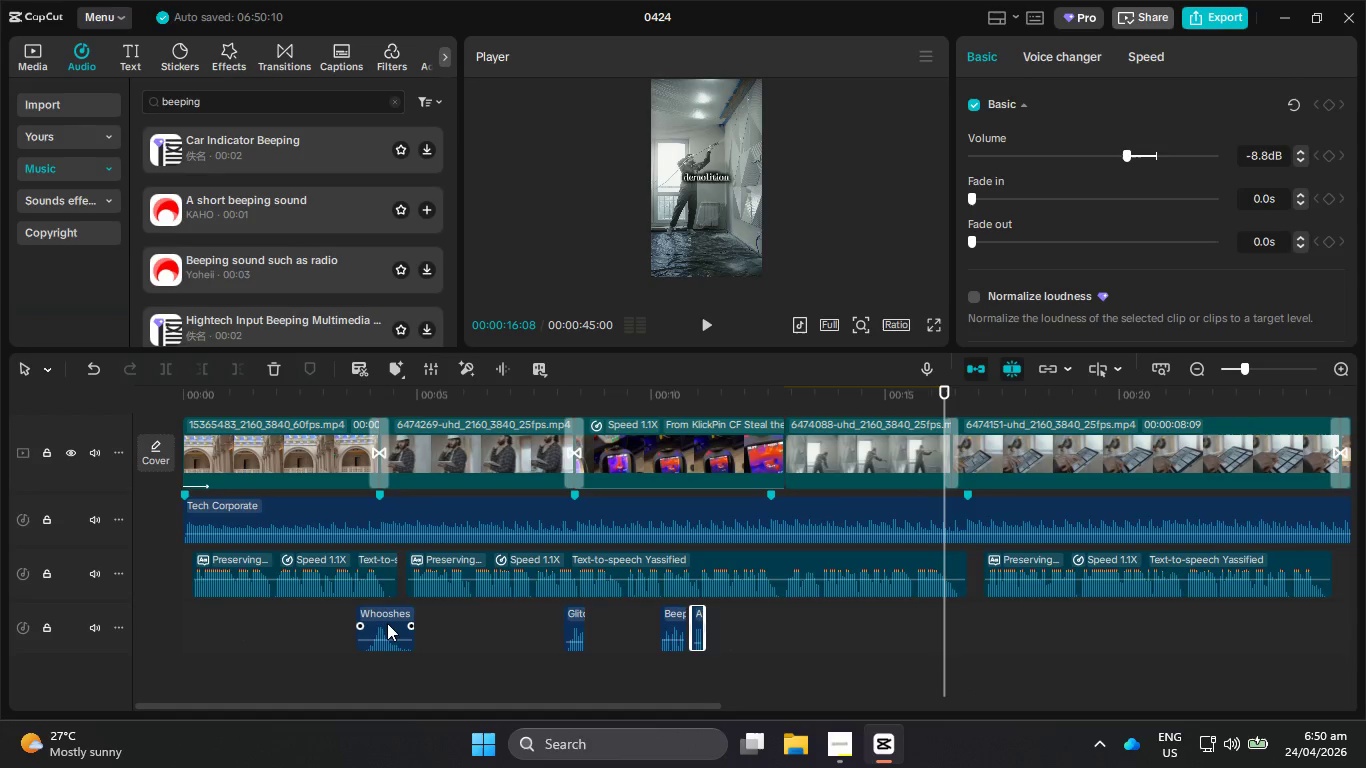 
left_click([385, 622])
 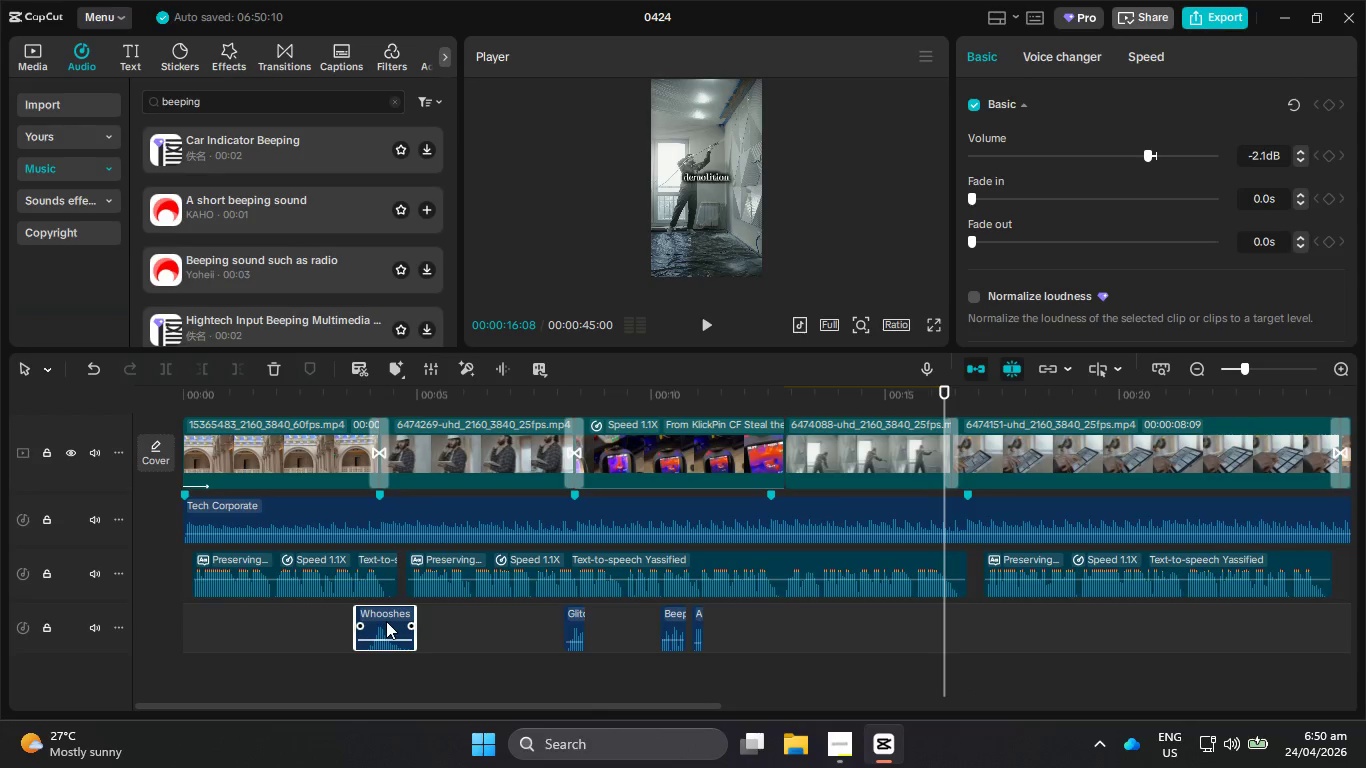 
key(Control+C)
 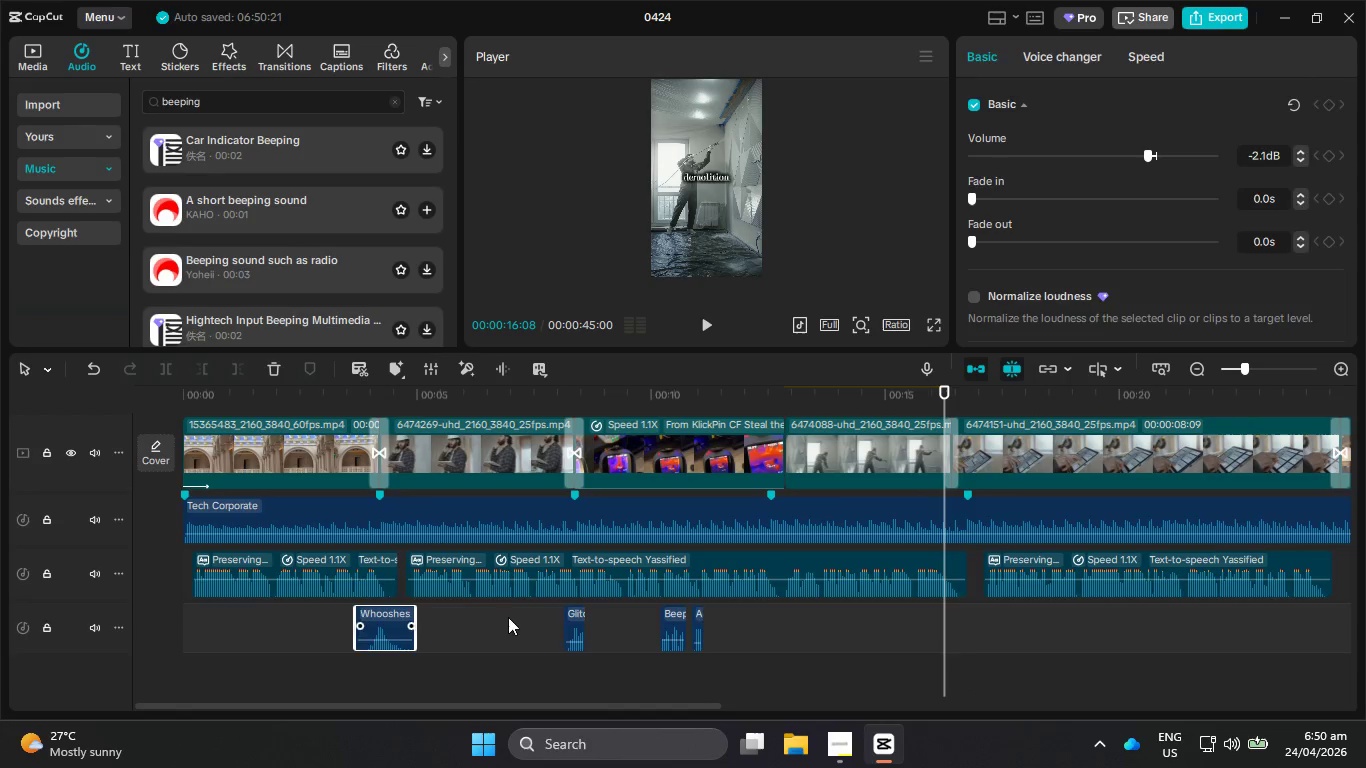 
key(Control+V)
 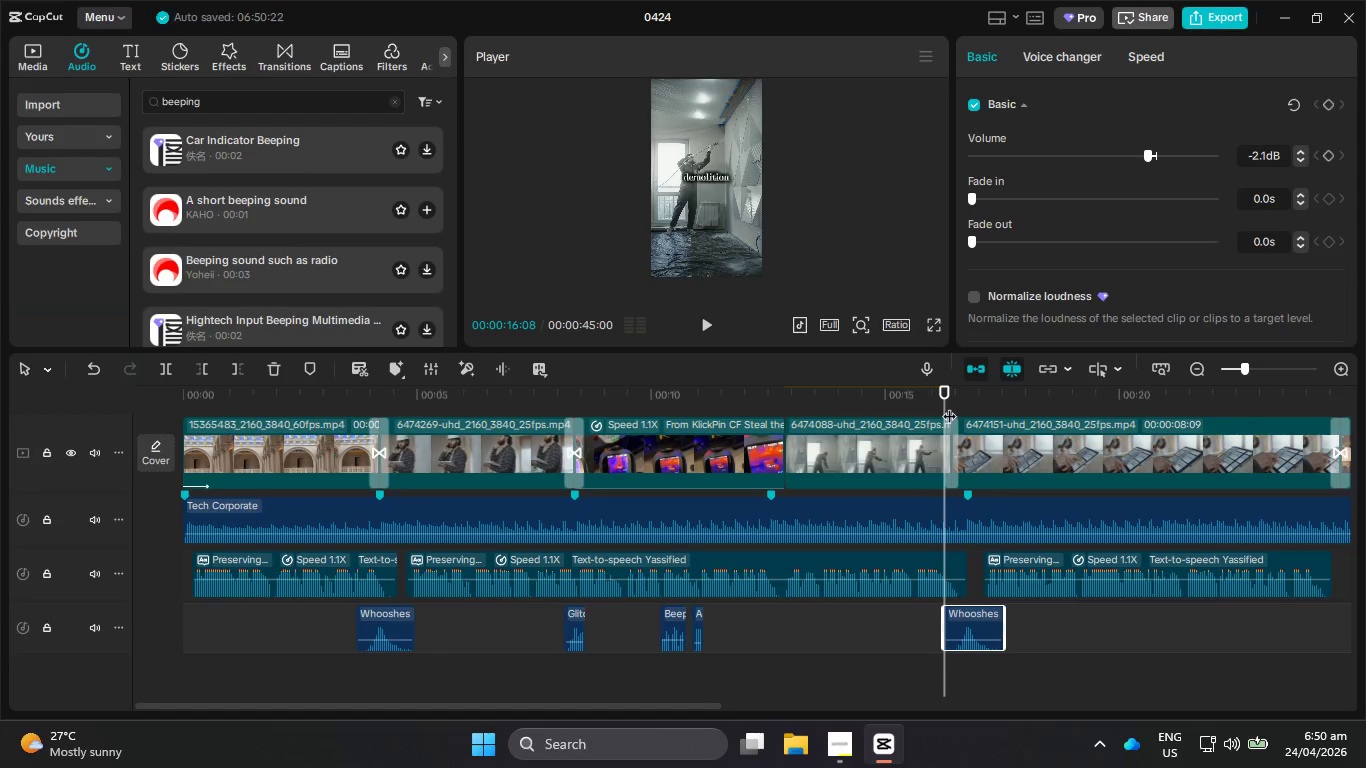 
left_click_drag(start_coordinate=[944, 392], to_coordinate=[952, 395])
 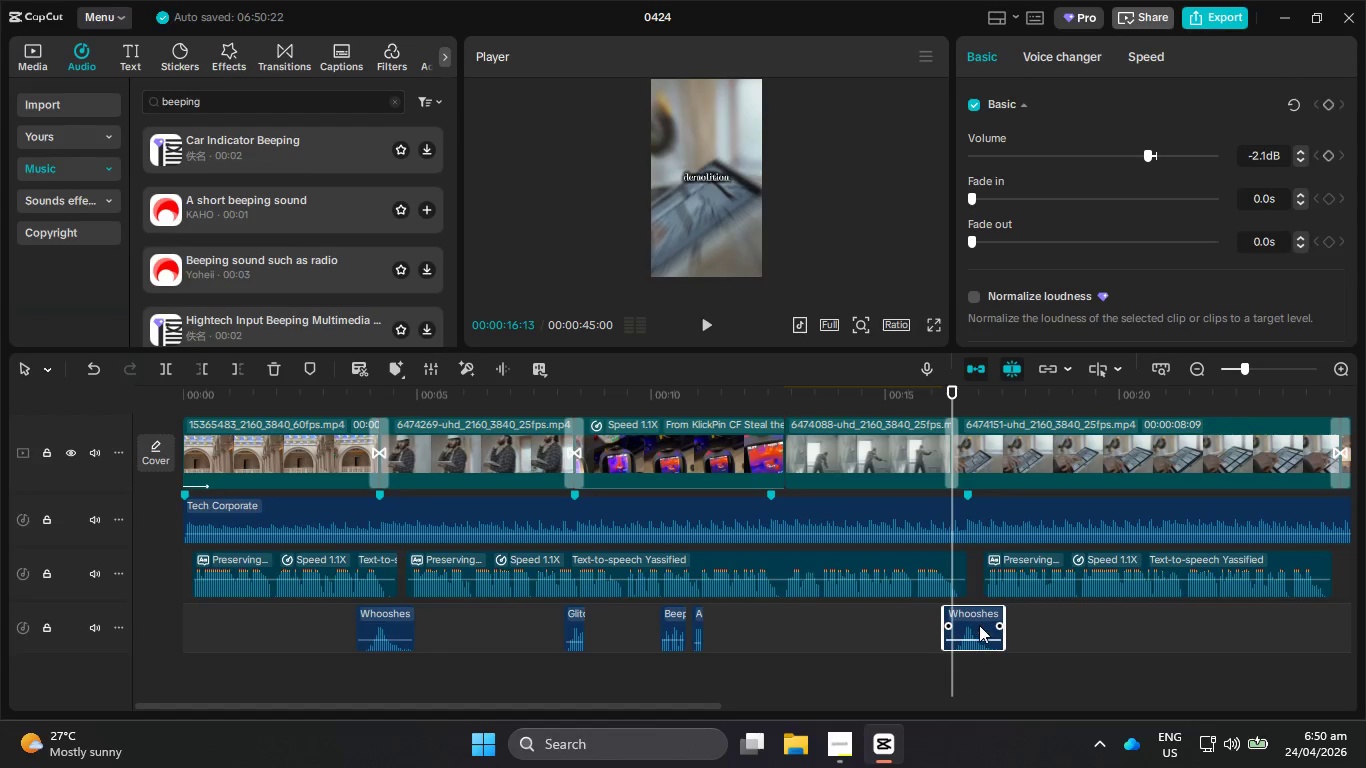 
left_click_drag(start_coordinate=[979, 618], to_coordinate=[963, 618])
 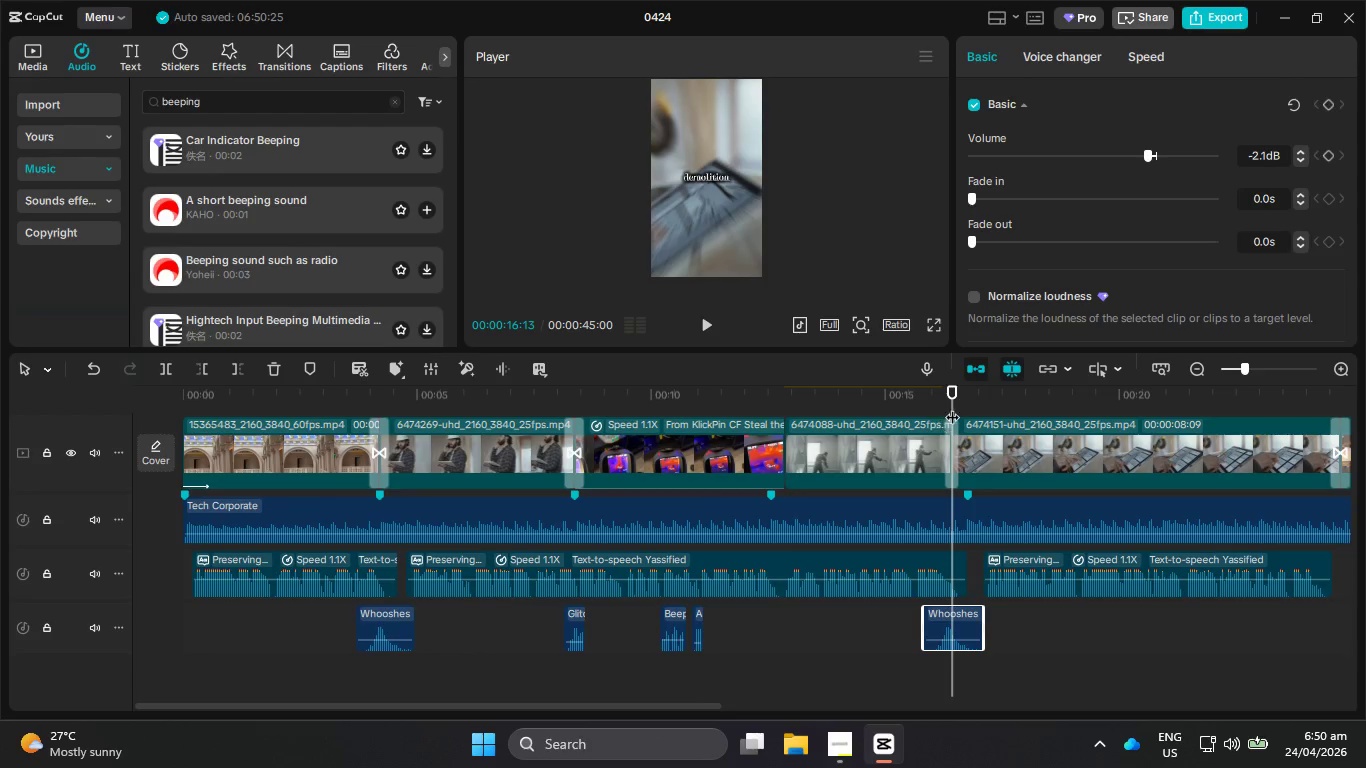 
left_click_drag(start_coordinate=[954, 401], to_coordinate=[936, 401])
 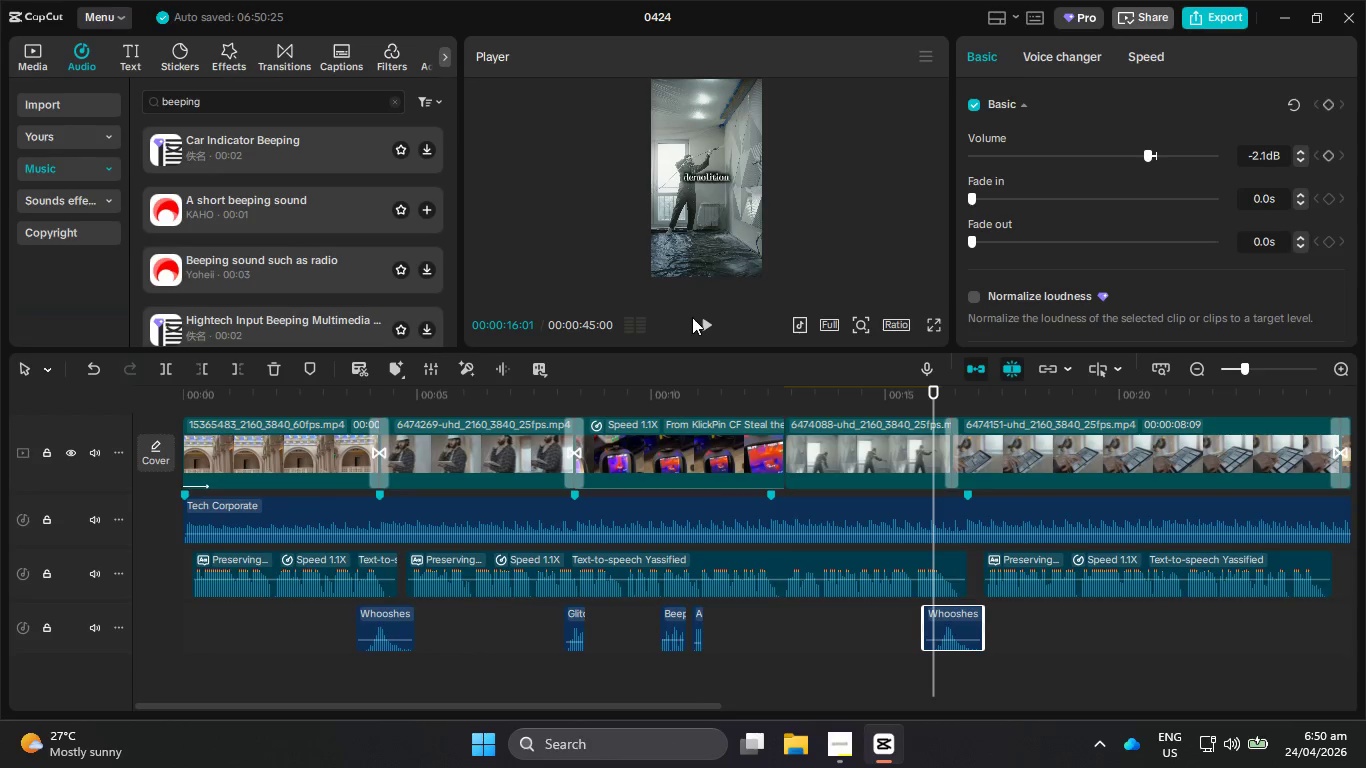 
double_click([694, 319])
 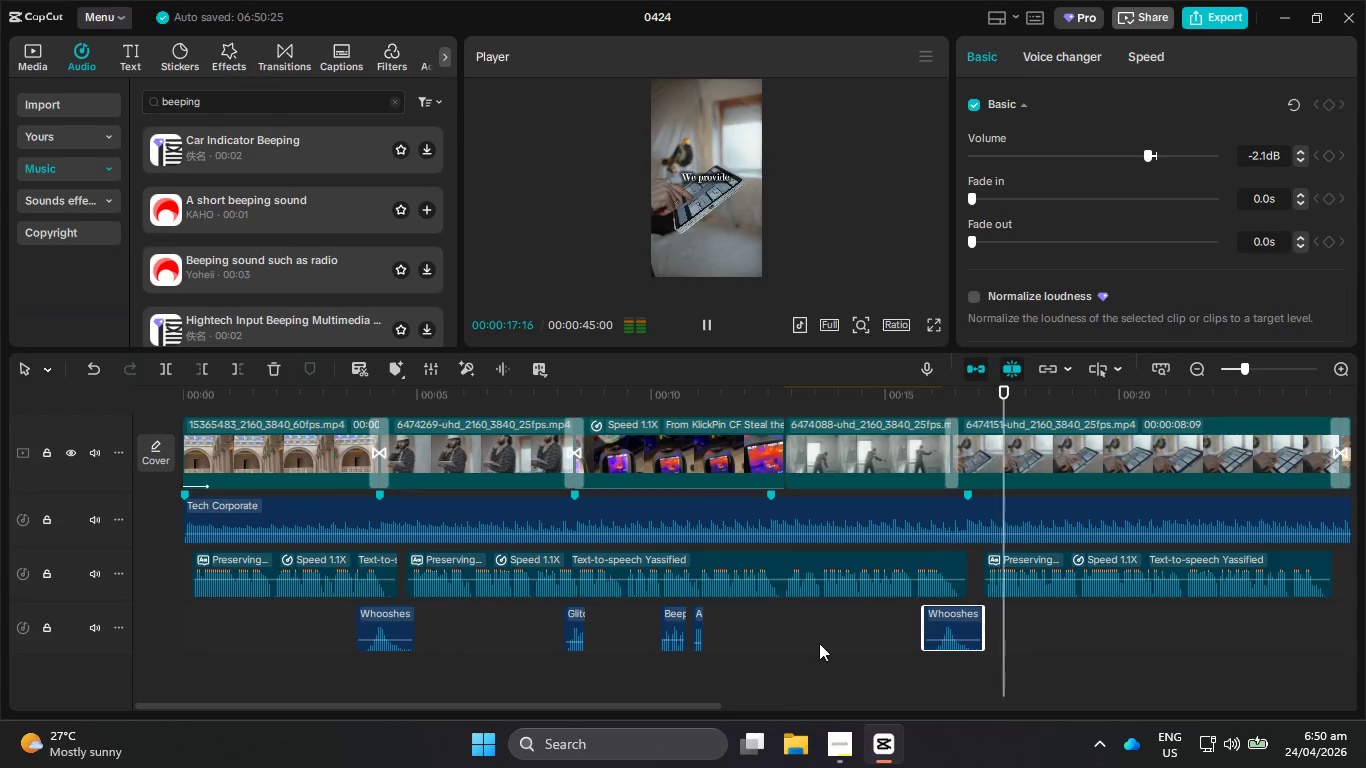 
left_click_drag(start_coordinate=[707, 704], to_coordinate=[997, 702])
 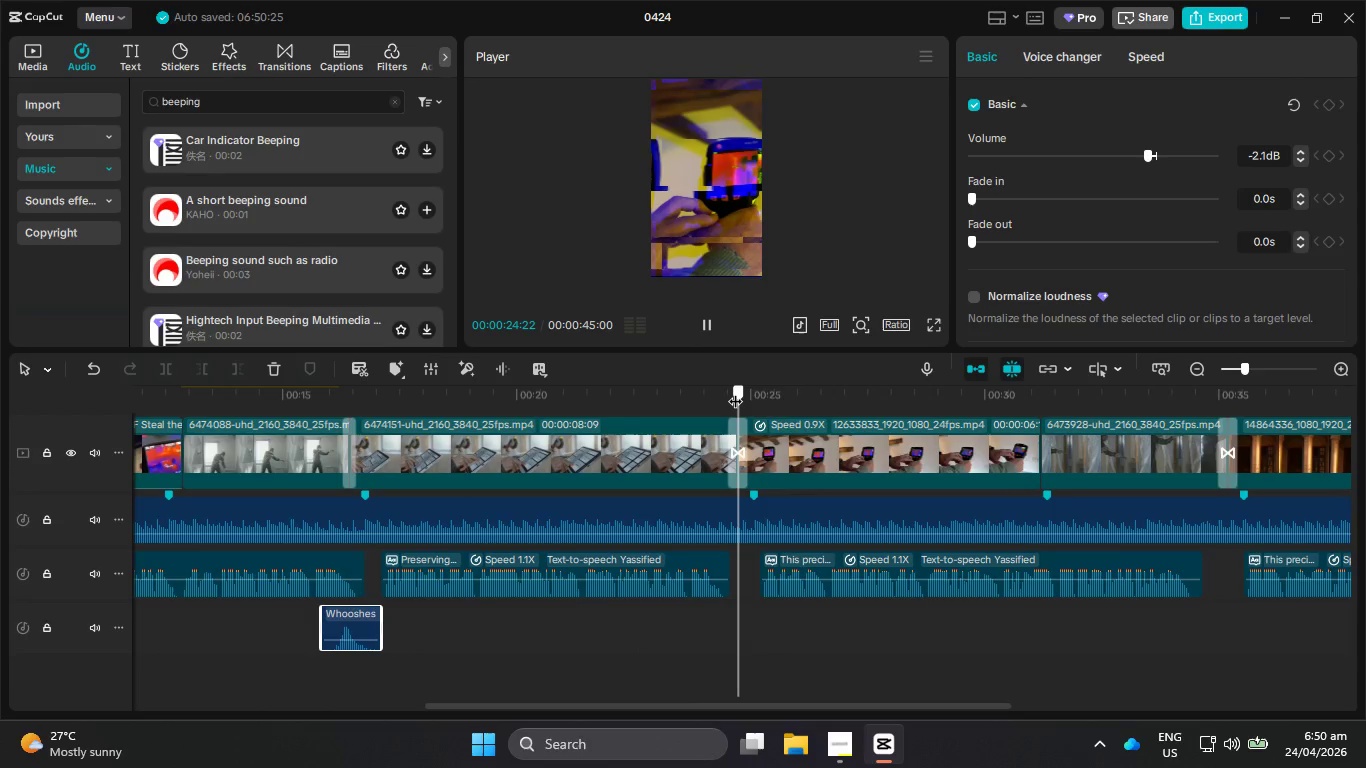 
wait(5.88)
 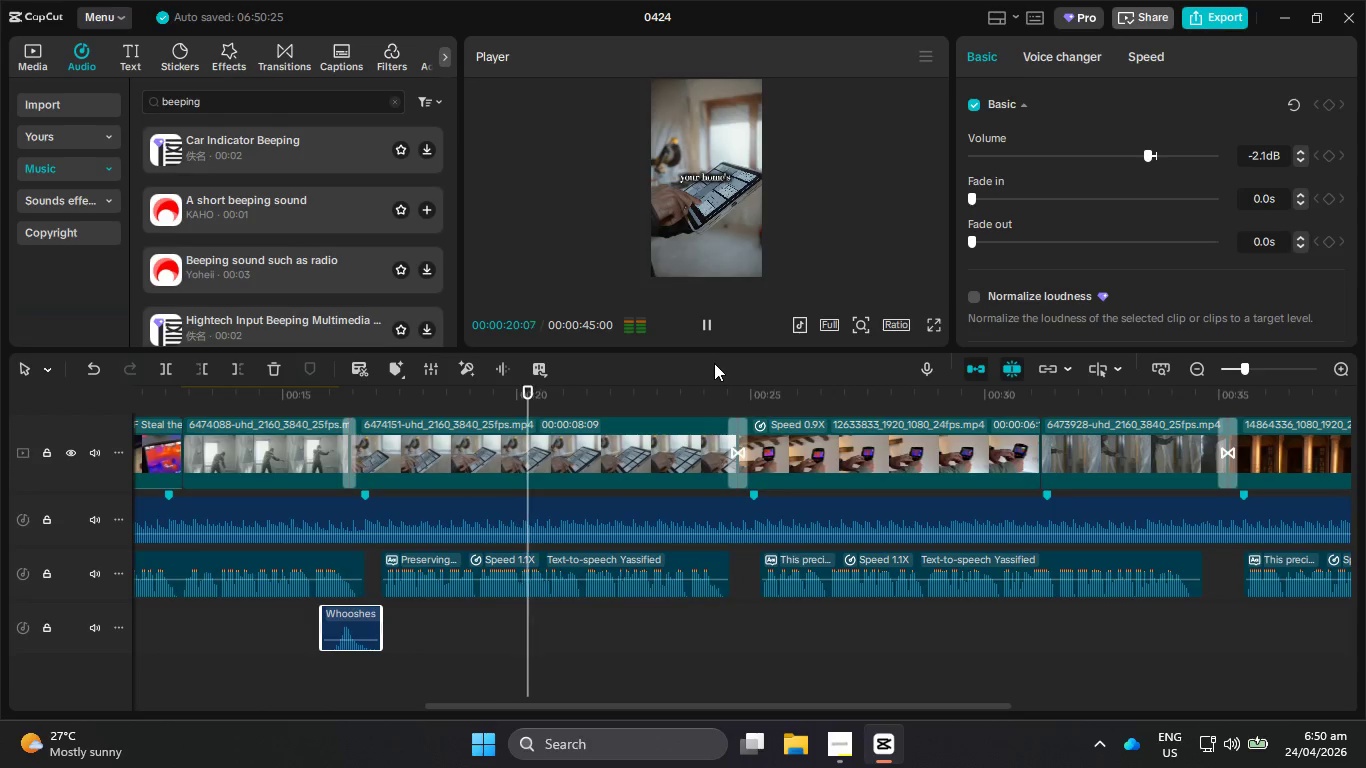 
left_click_drag(start_coordinate=[726, 704], to_coordinate=[549, 705])
 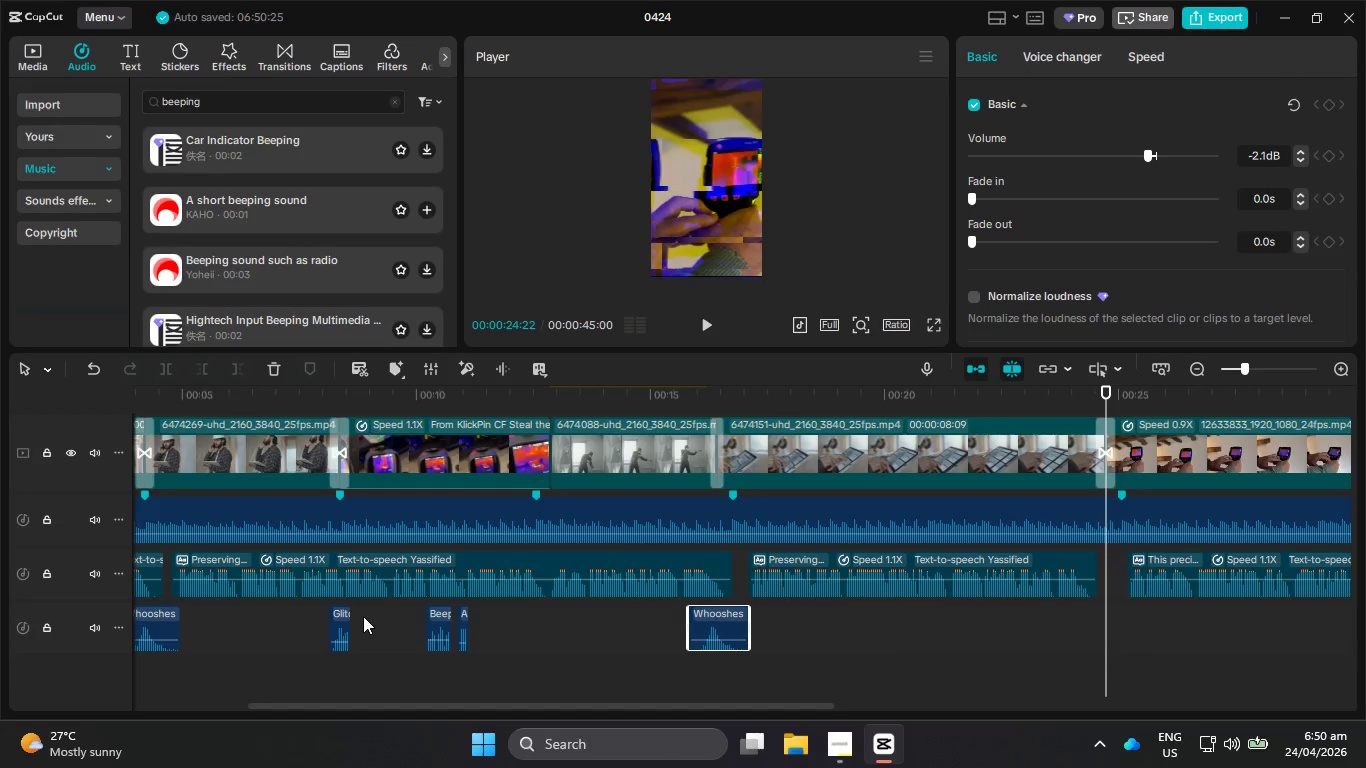 
left_click([344, 613])
 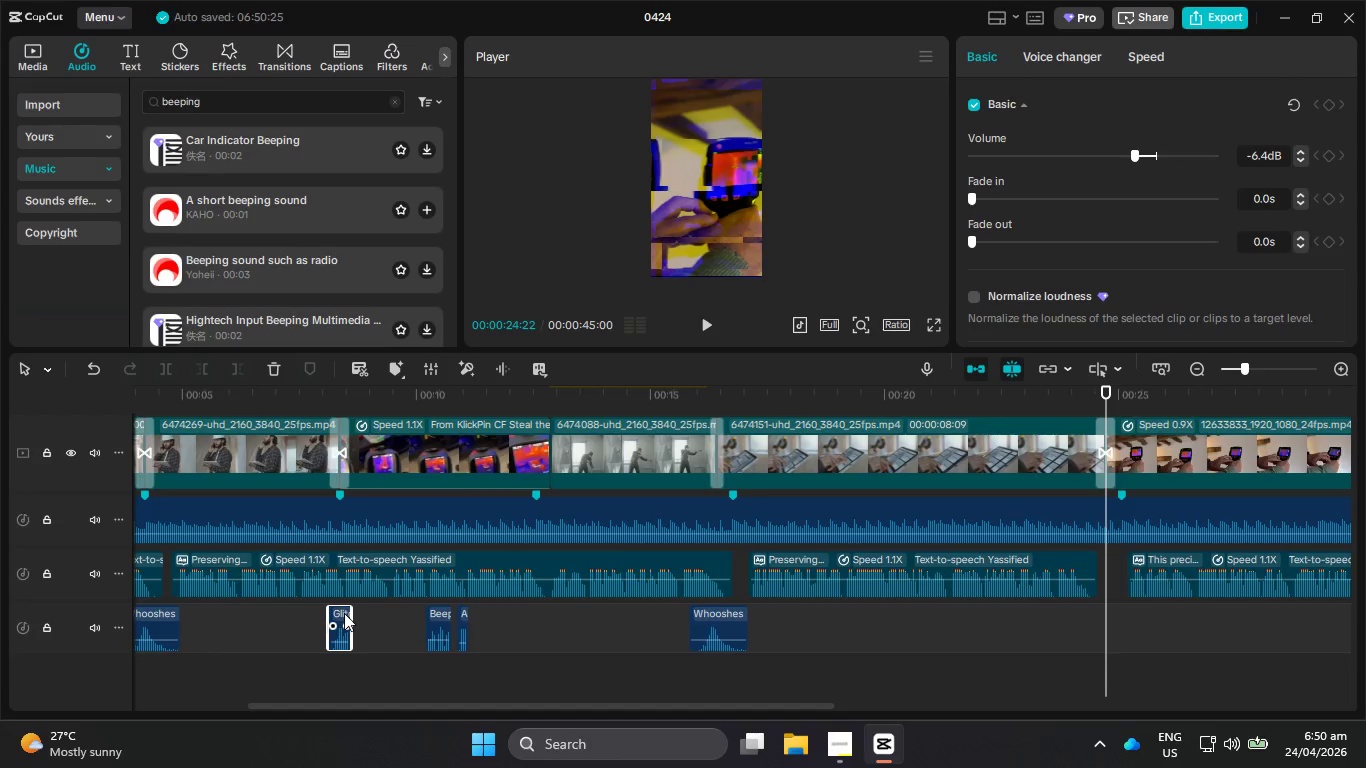 
key(Control+C)
 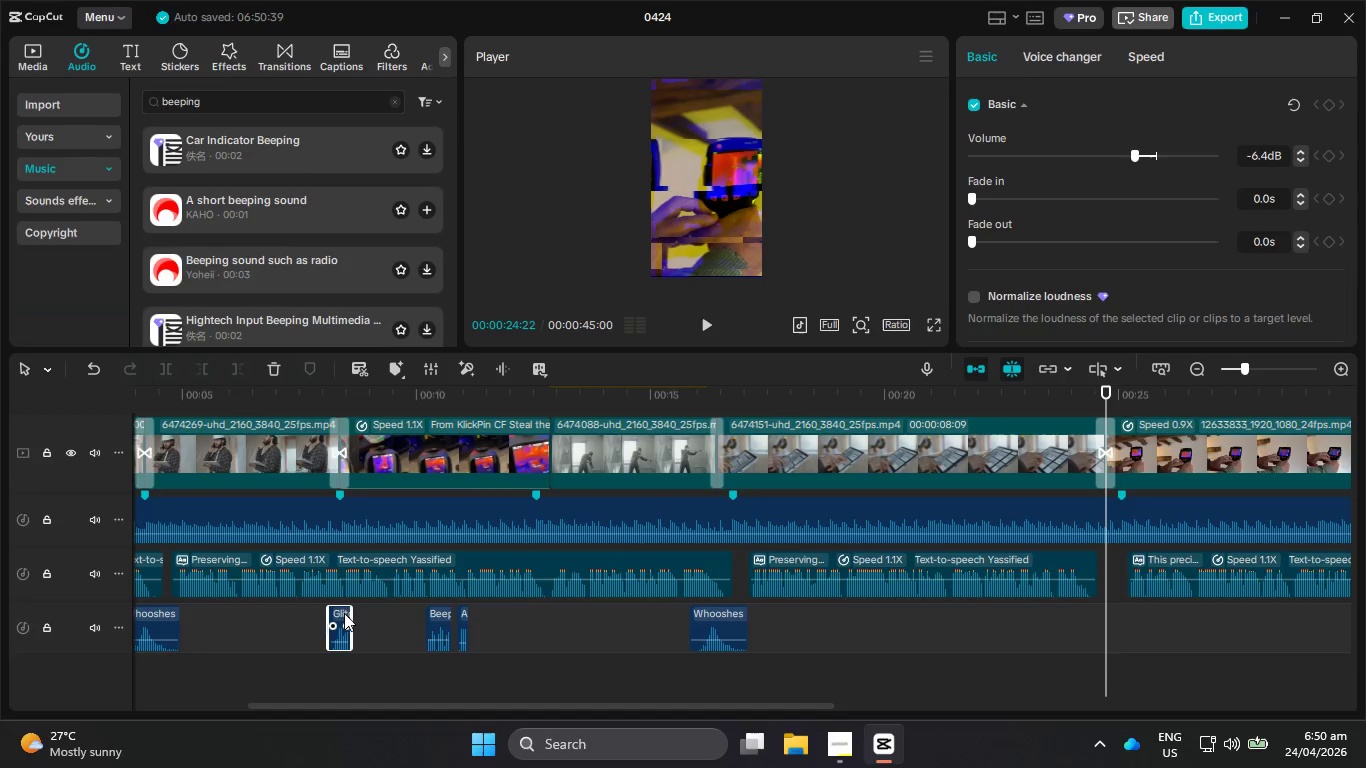 
key(Control+V)
 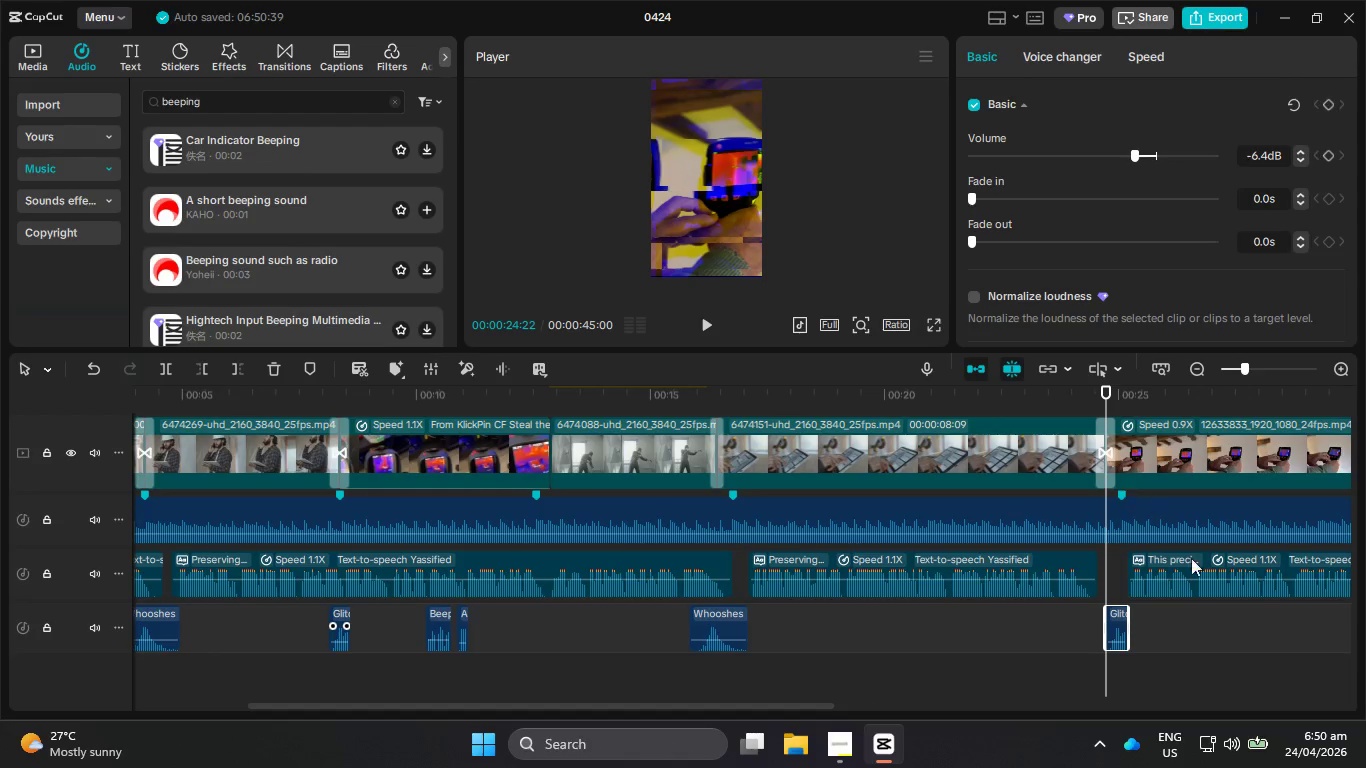 
hold_key(key=ControlLeft, duration=1.02)
scroll: coordinate [1183, 605], scroll_direction: up, amount: 19.0
 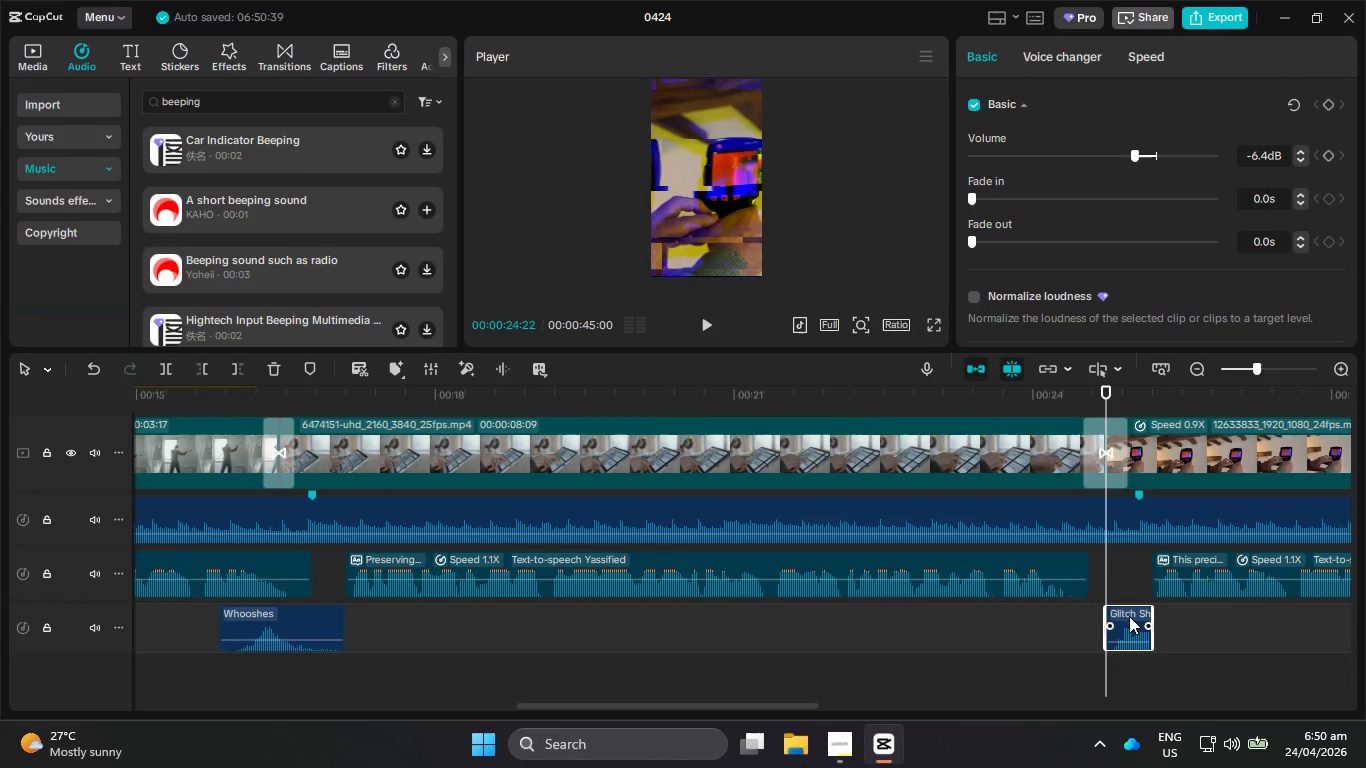 
left_click_drag(start_coordinate=[1122, 620], to_coordinate=[1097, 620])
 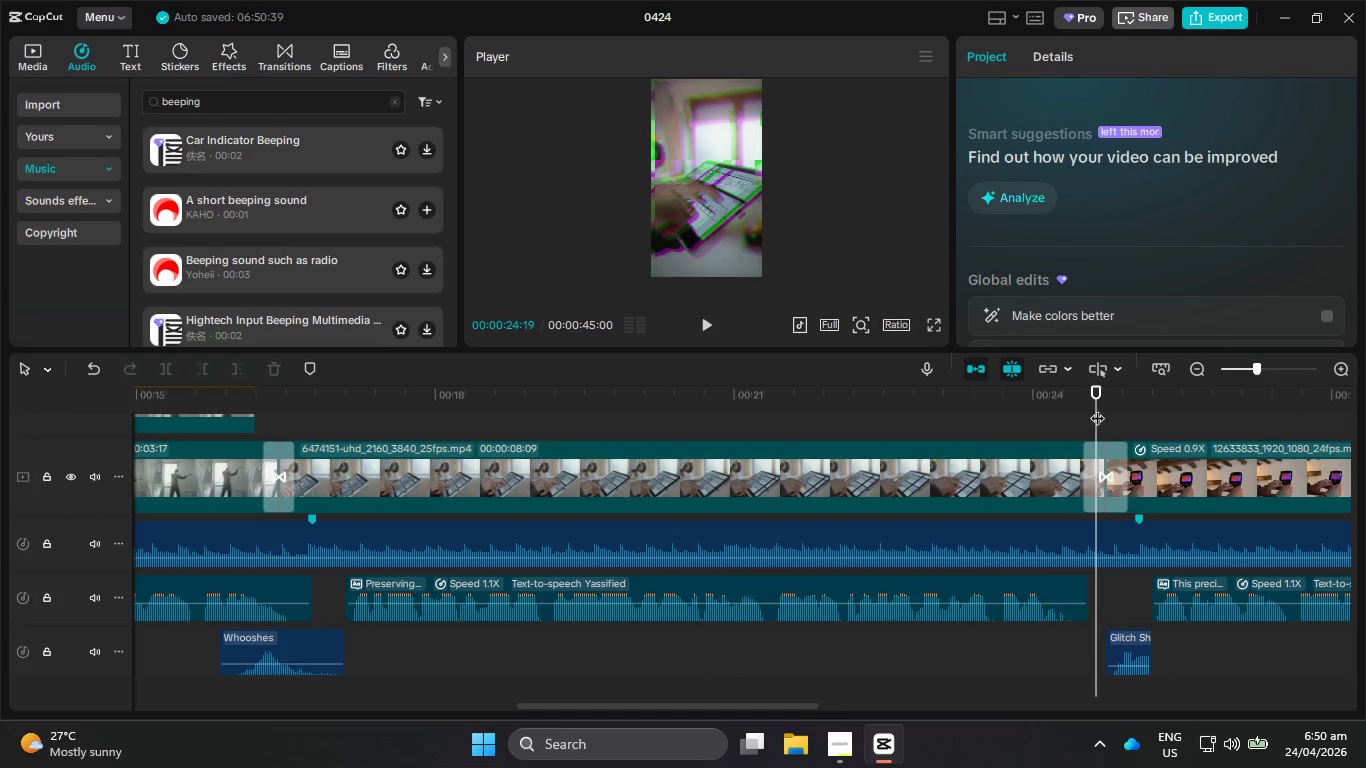 
scroll: coordinate [1123, 619], scroll_direction: up, amount: 1.0
 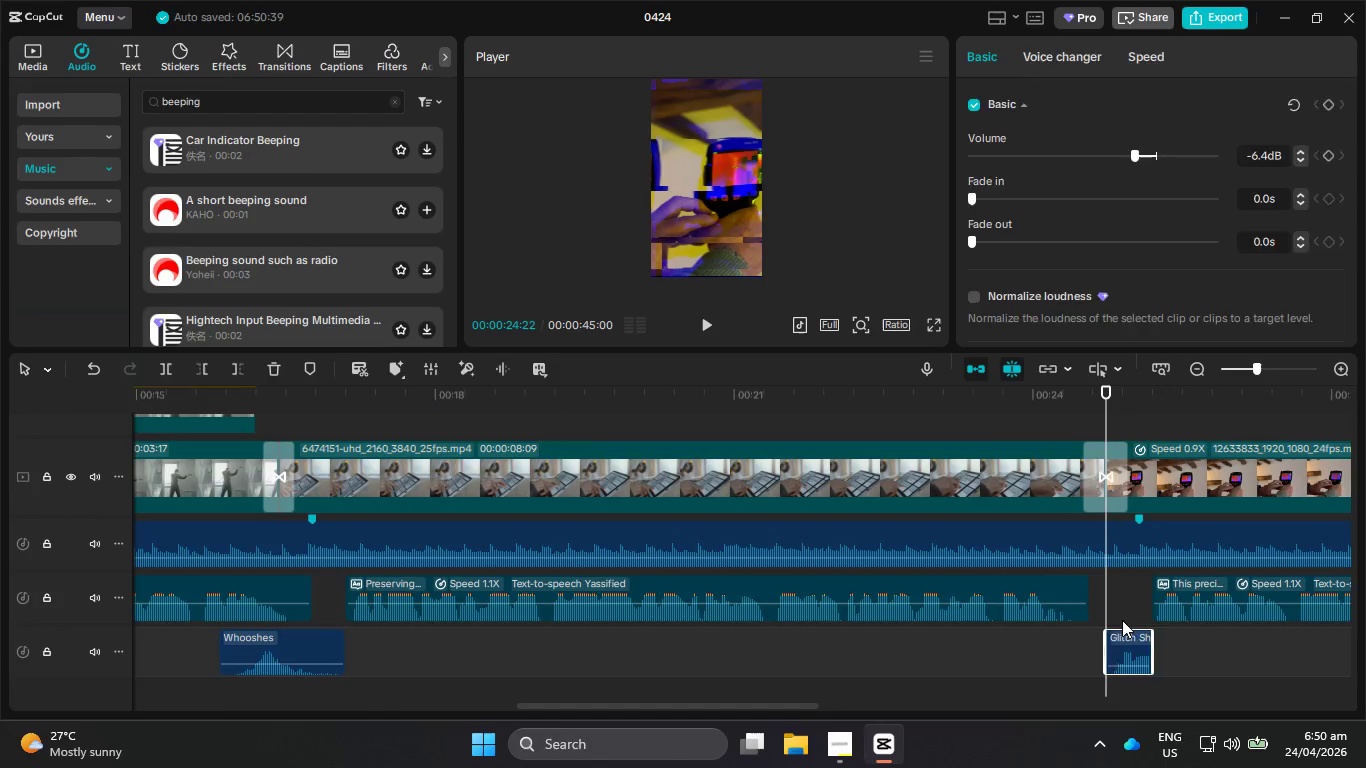 
left_click_drag(start_coordinate=[1099, 401], to_coordinate=[1077, 405])
 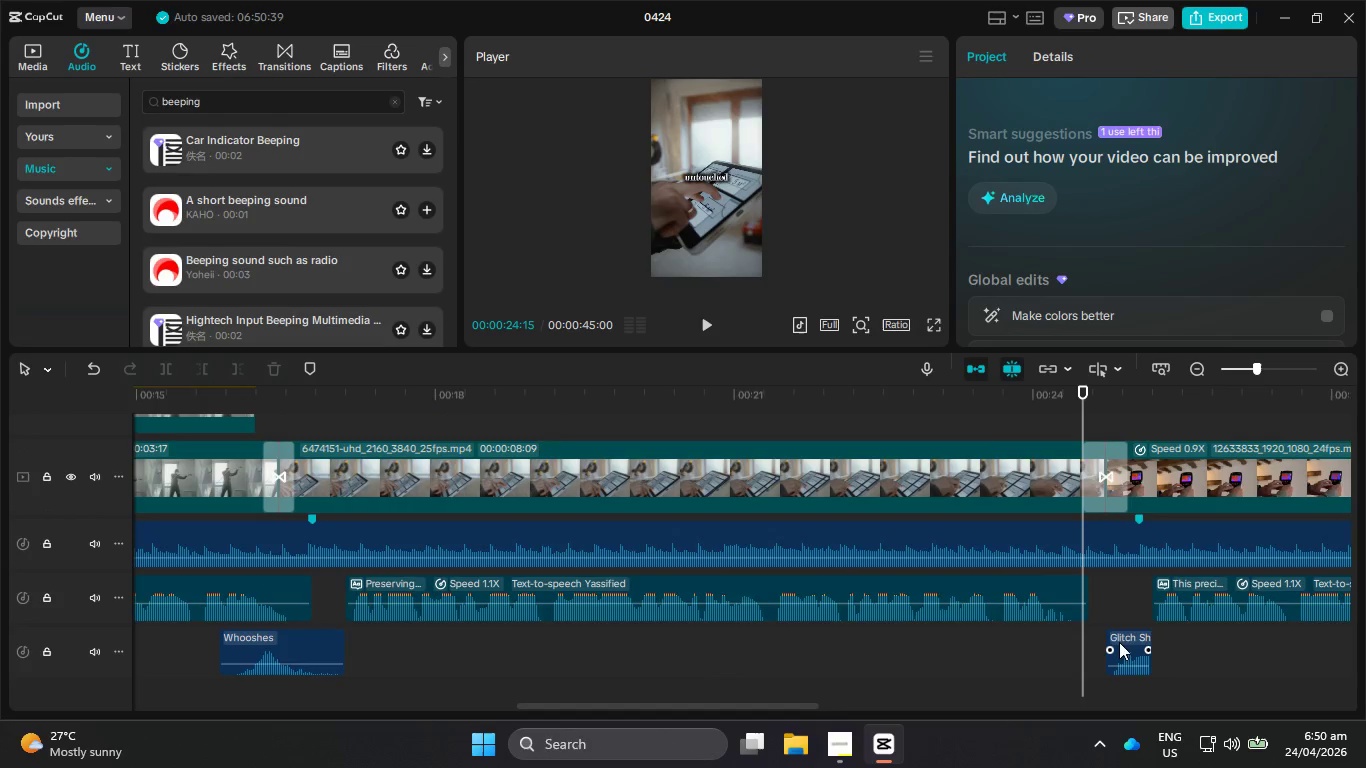 
left_click_drag(start_coordinate=[1126, 644], to_coordinate=[1104, 645])
 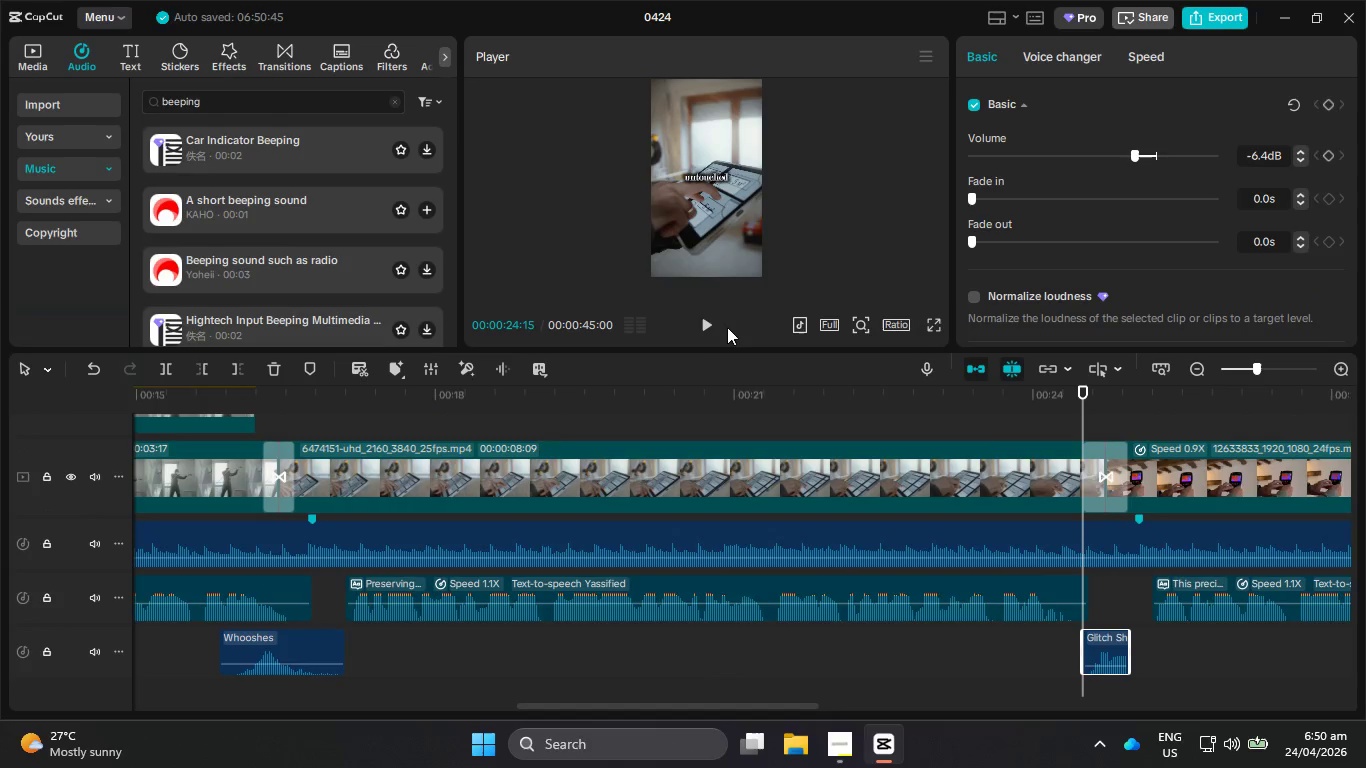 
left_click([712, 322])
 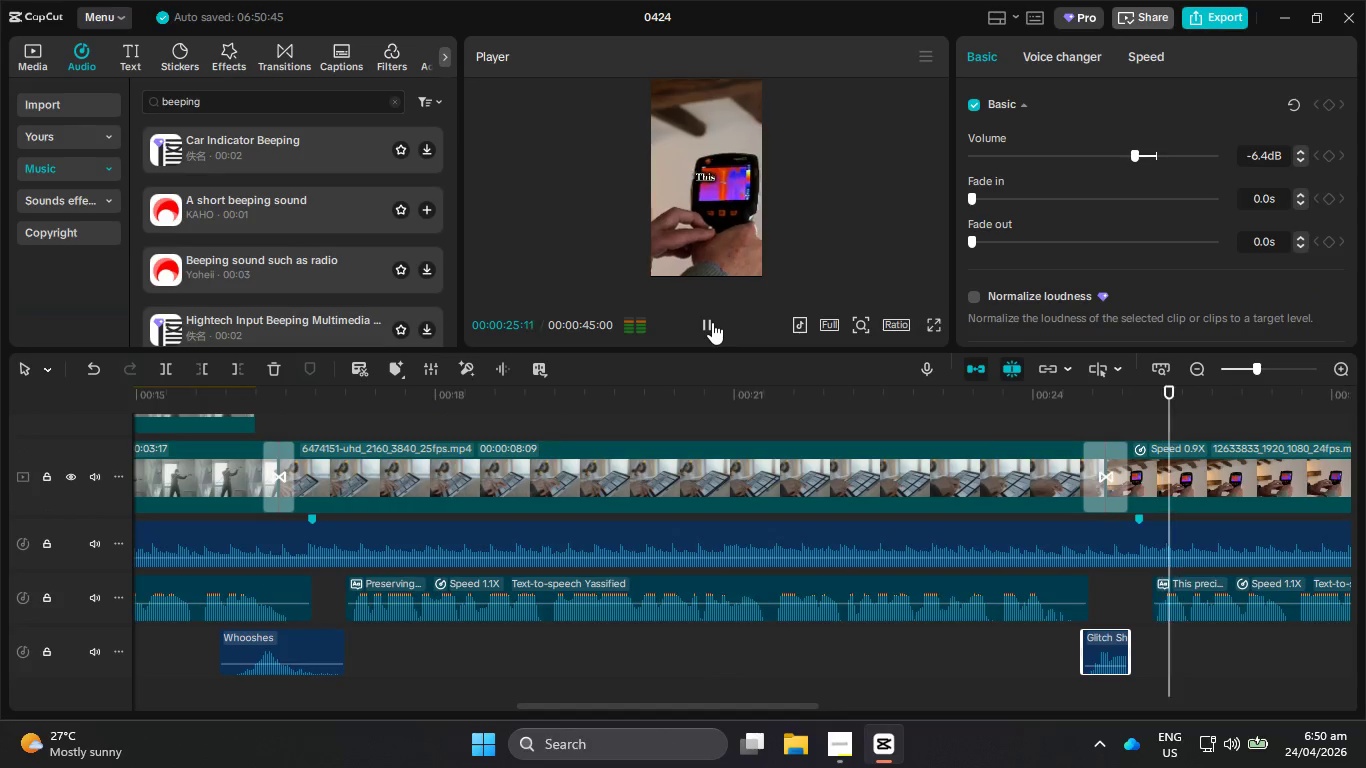 
left_click([712, 322])
 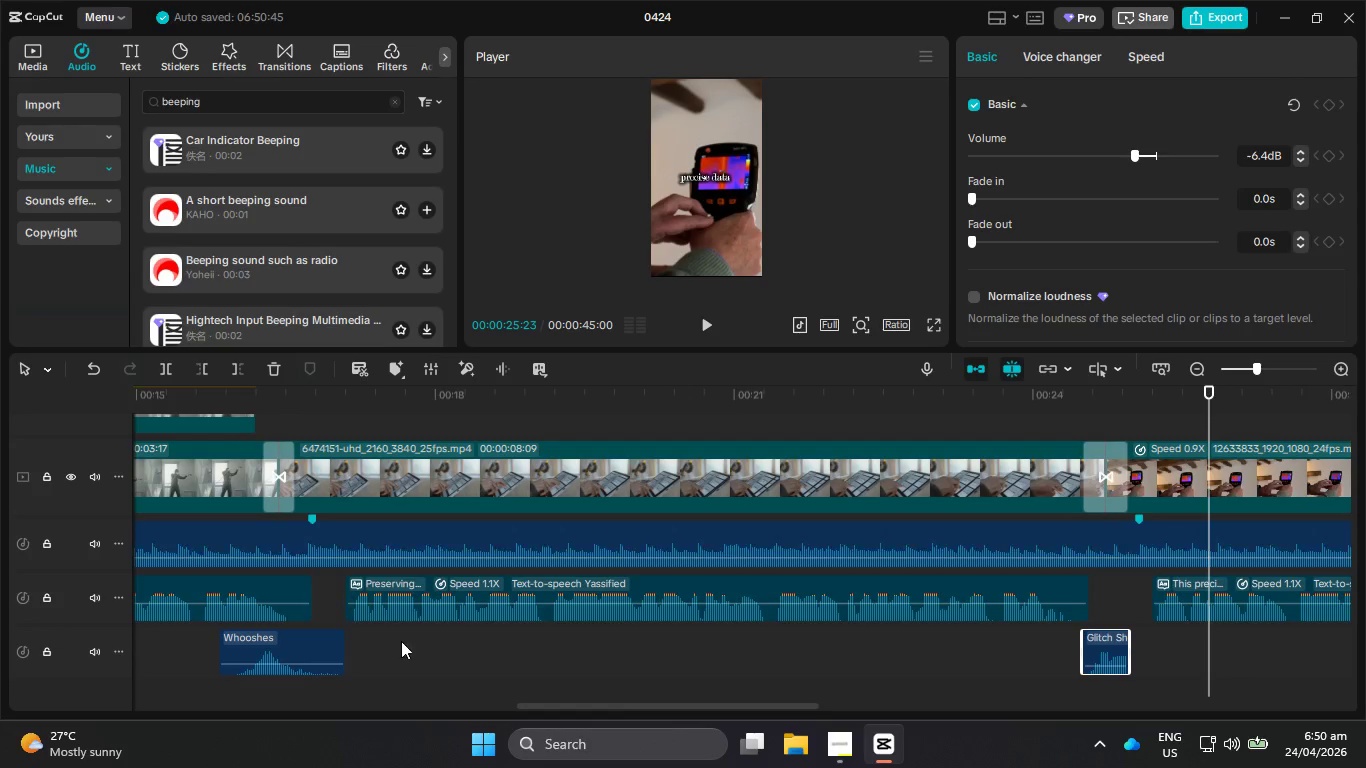 
hold_key(key=ControlLeft, duration=1.0)
scroll: coordinate [572, 627], scroll_direction: down, amount: 10.0
 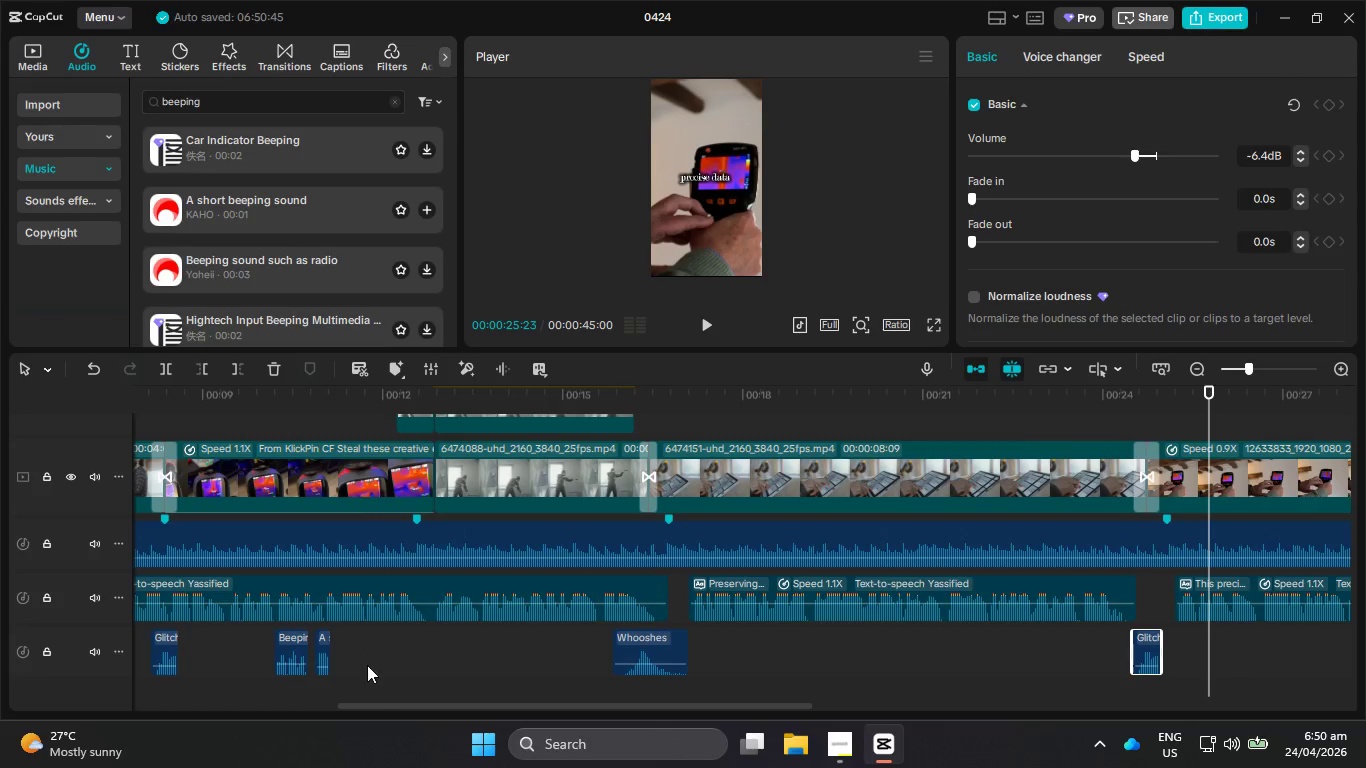 
left_click_drag(start_coordinate=[373, 665], to_coordinate=[285, 635])
 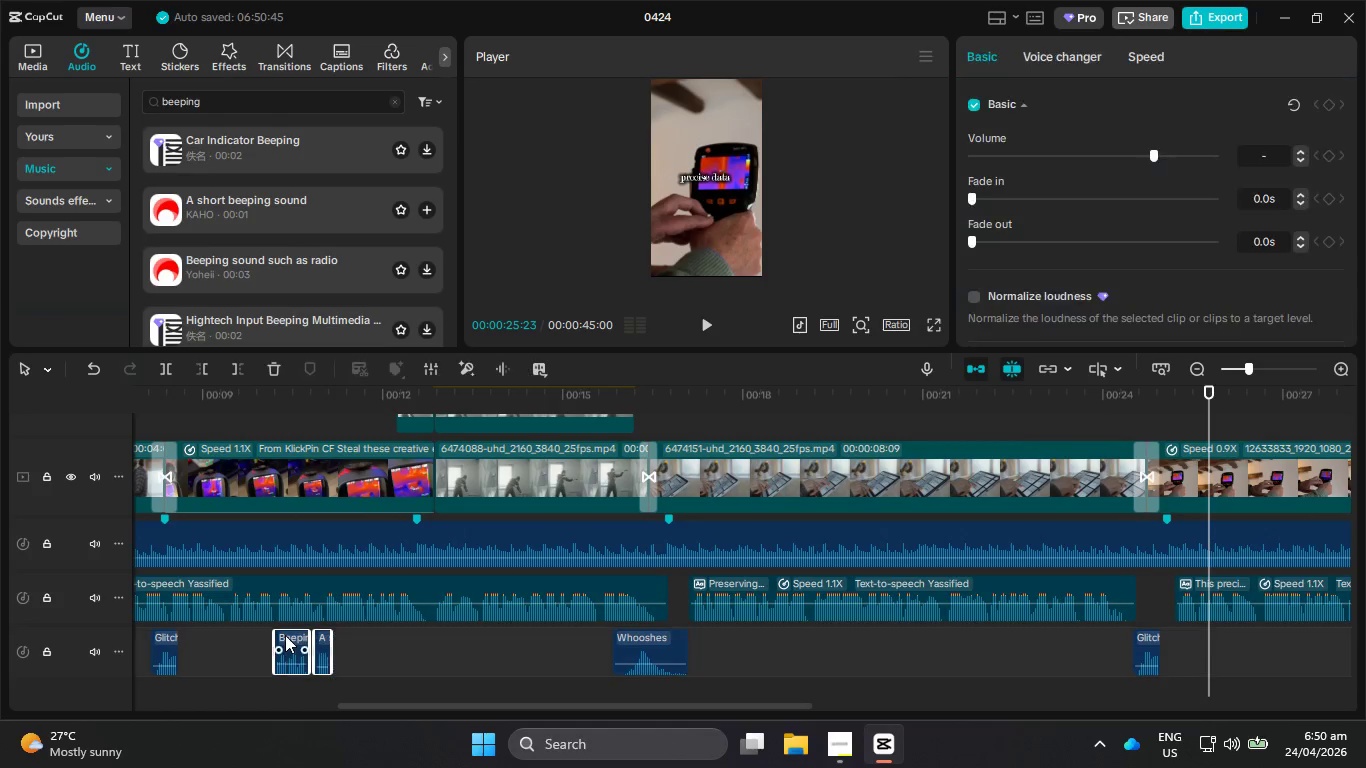 
key(Control+C)
 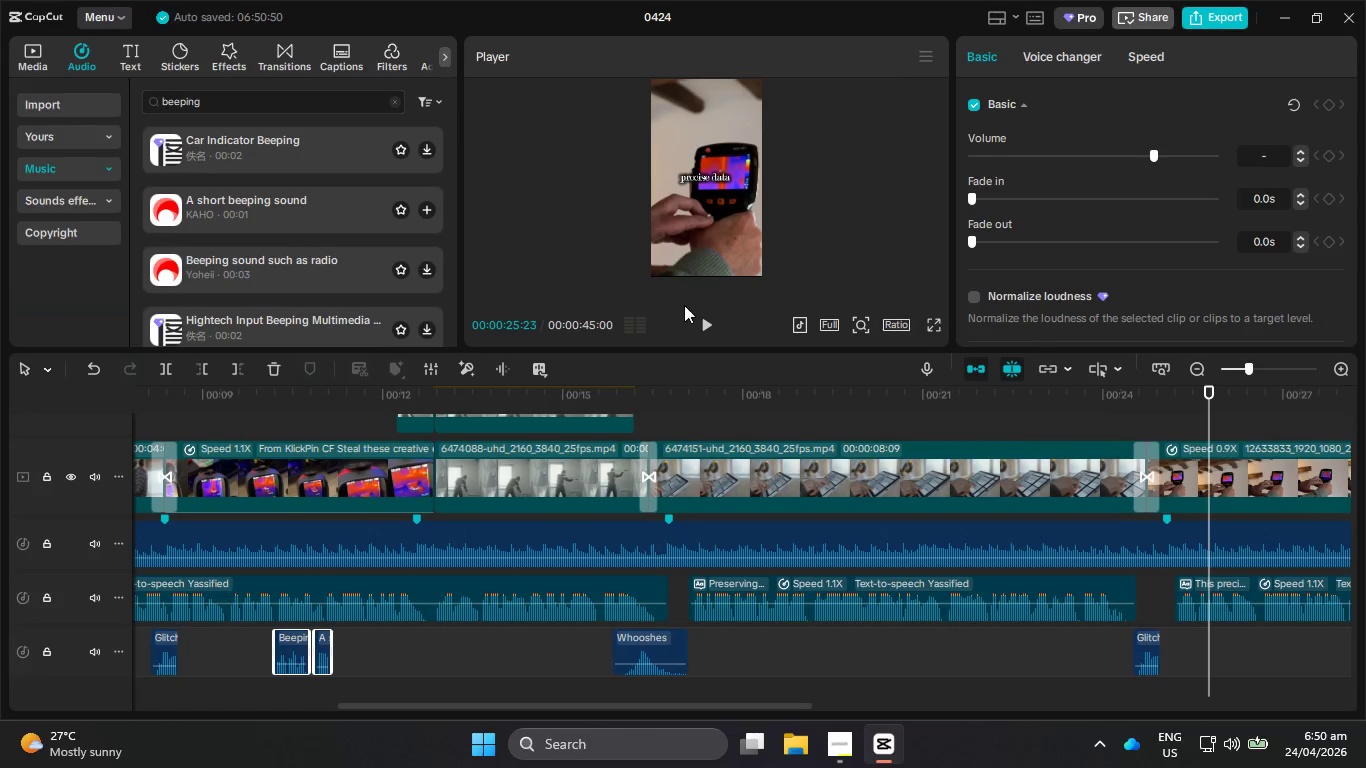 
left_click_drag(start_coordinate=[697, 310], to_coordinate=[703, 315])
 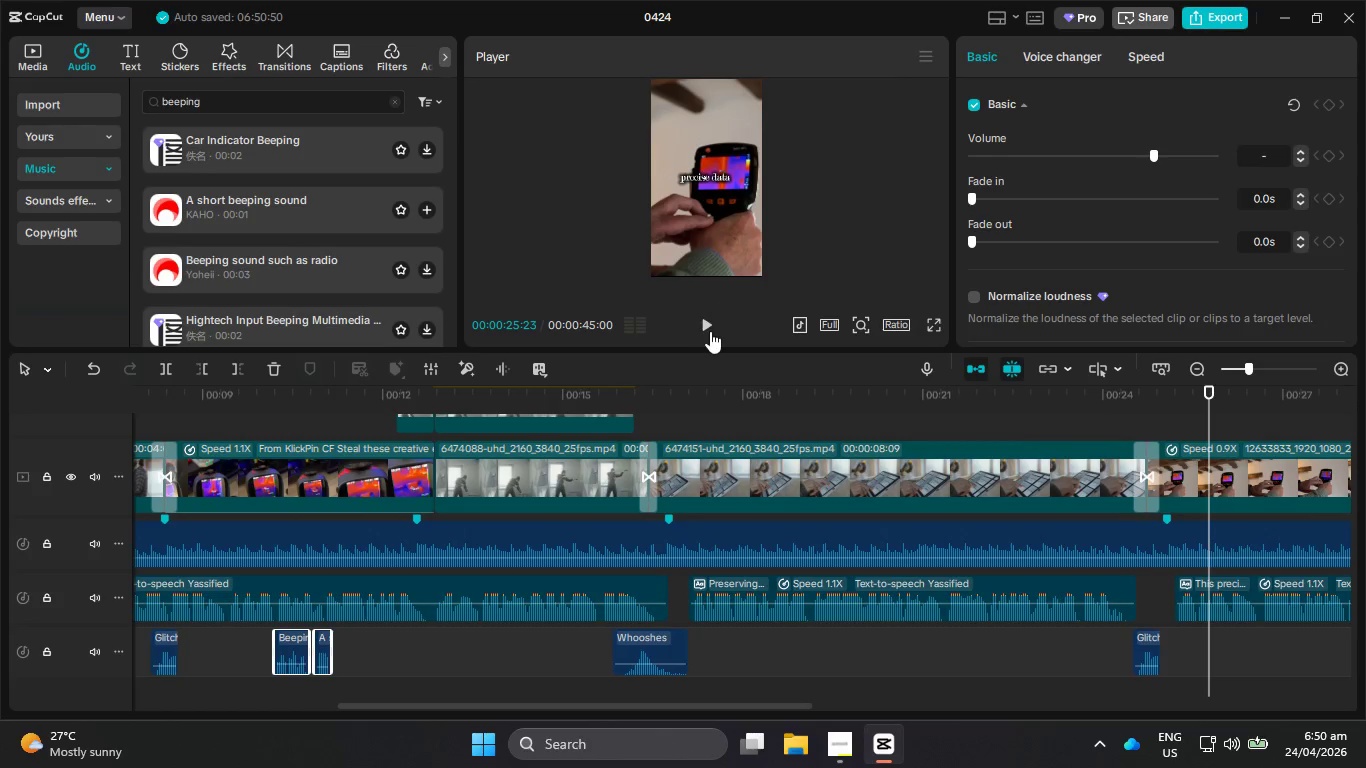 
double_click([710, 331])
 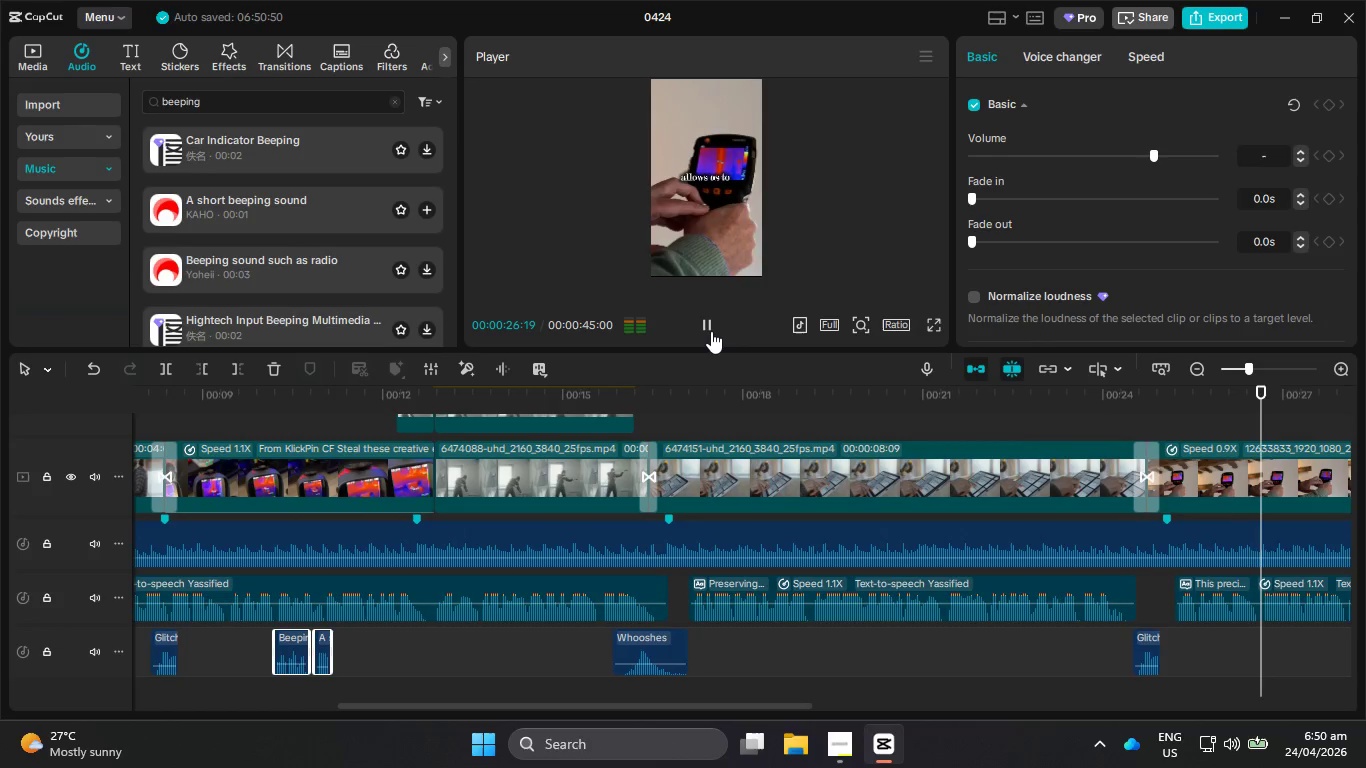 
left_click([711, 331])
 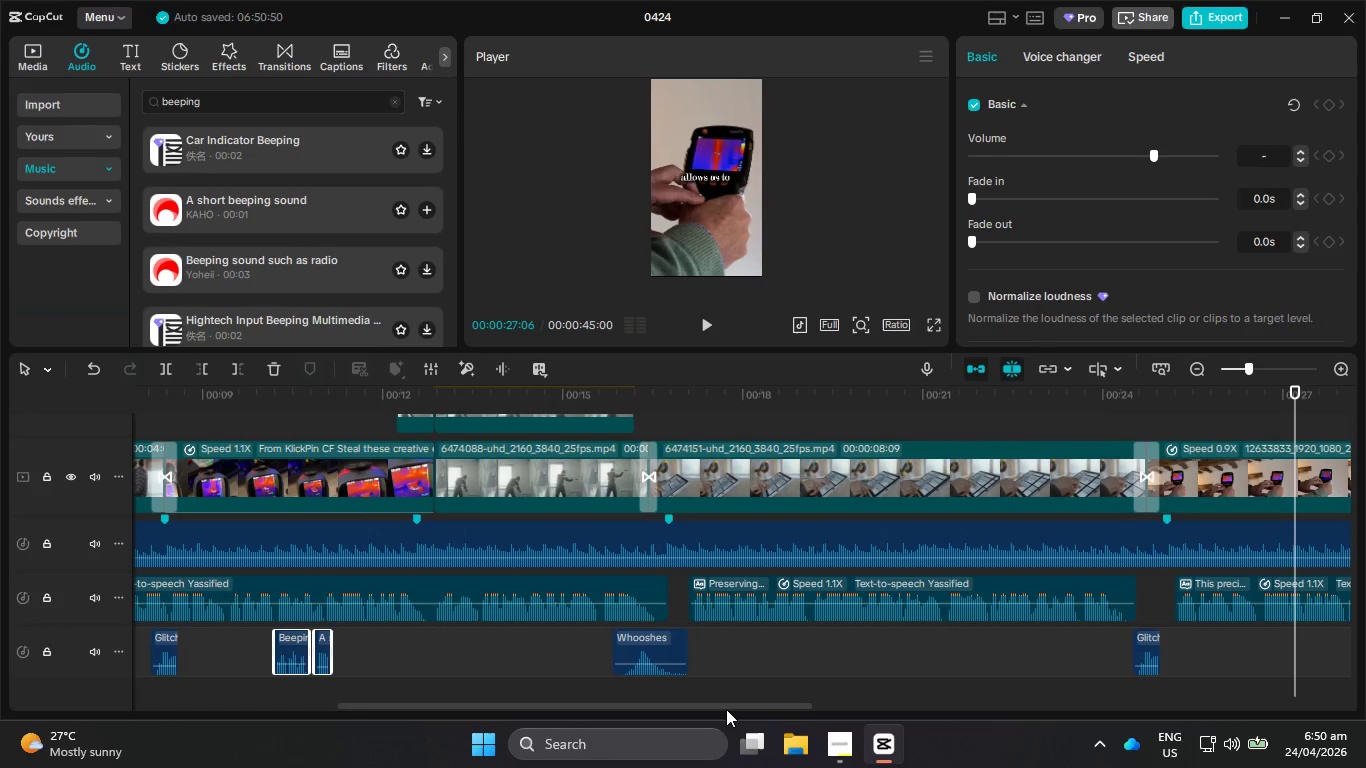 
left_click_drag(start_coordinate=[726, 709], to_coordinate=[1023, 710])
 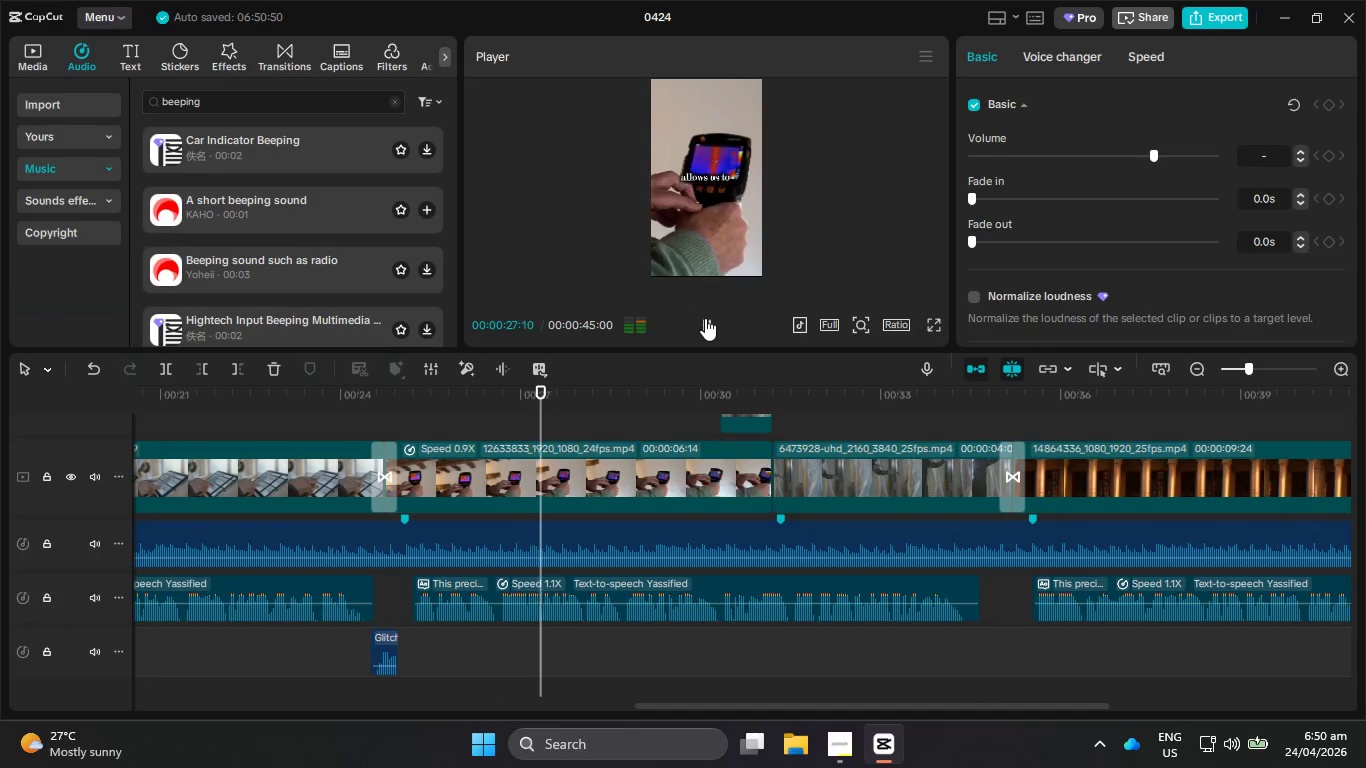 
double_click([705, 319])
 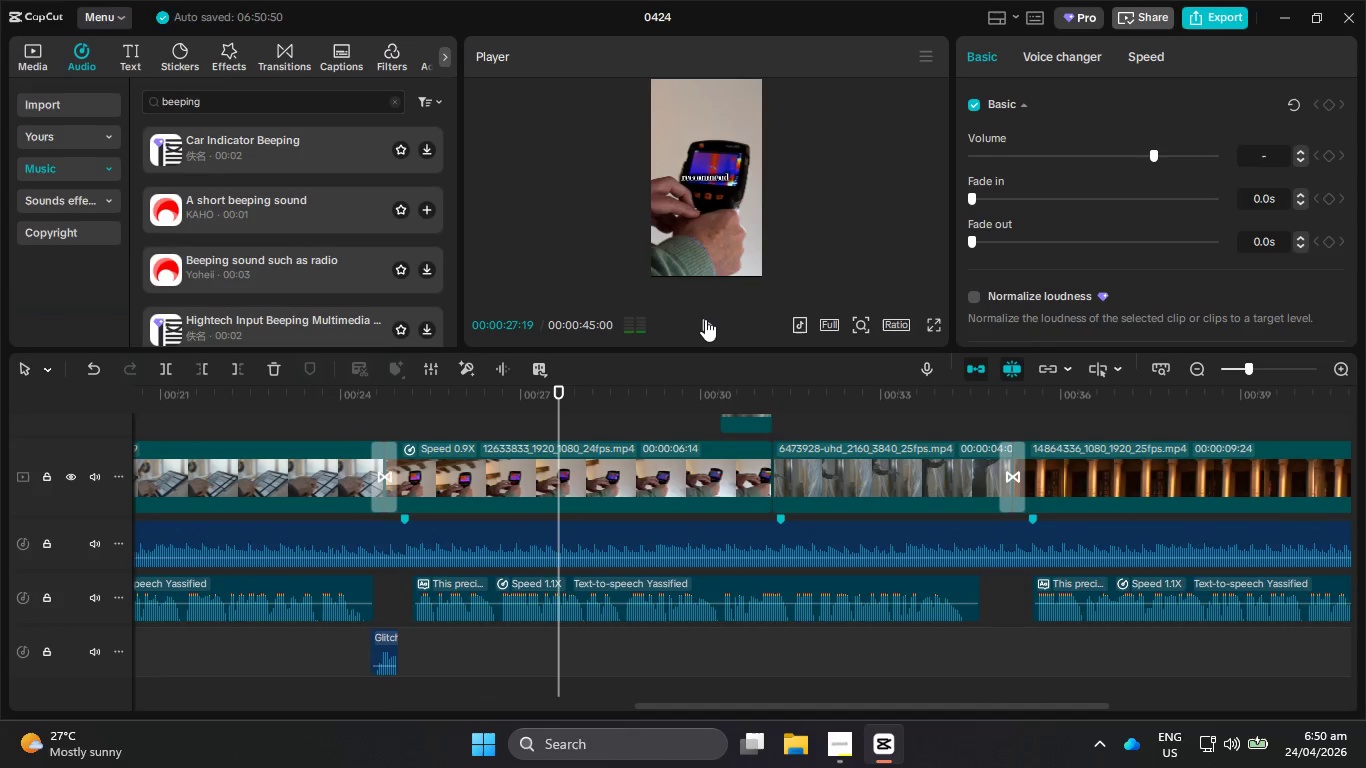 
key(Control+V)
 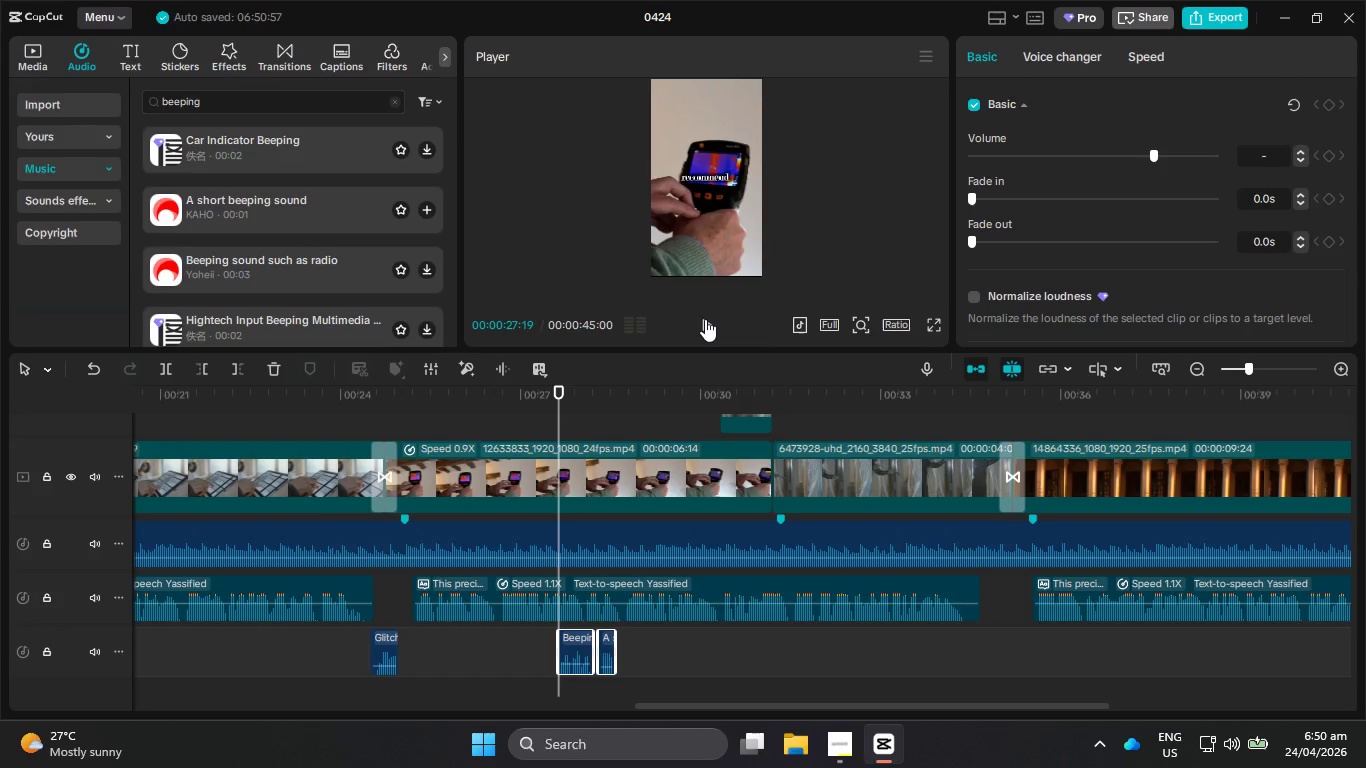 
left_click([705, 319])
 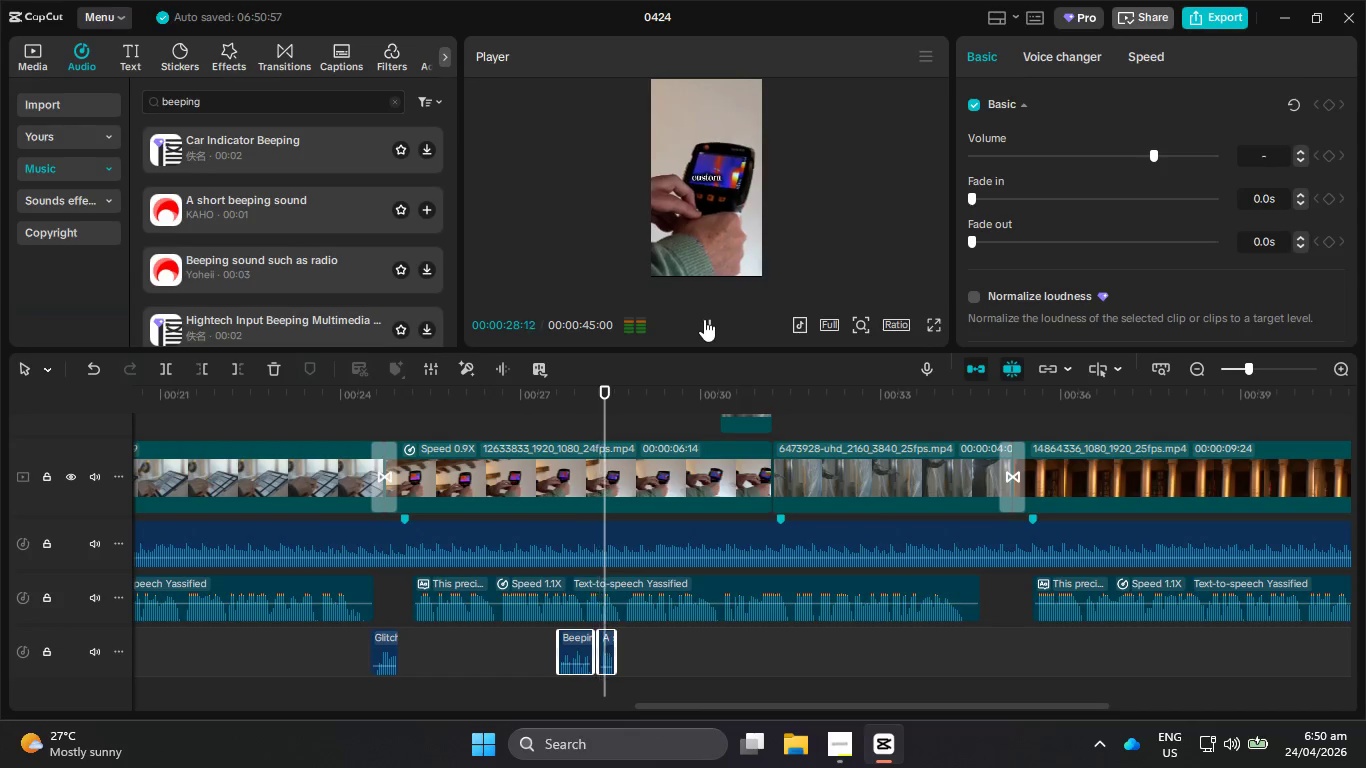 
left_click([704, 319])
 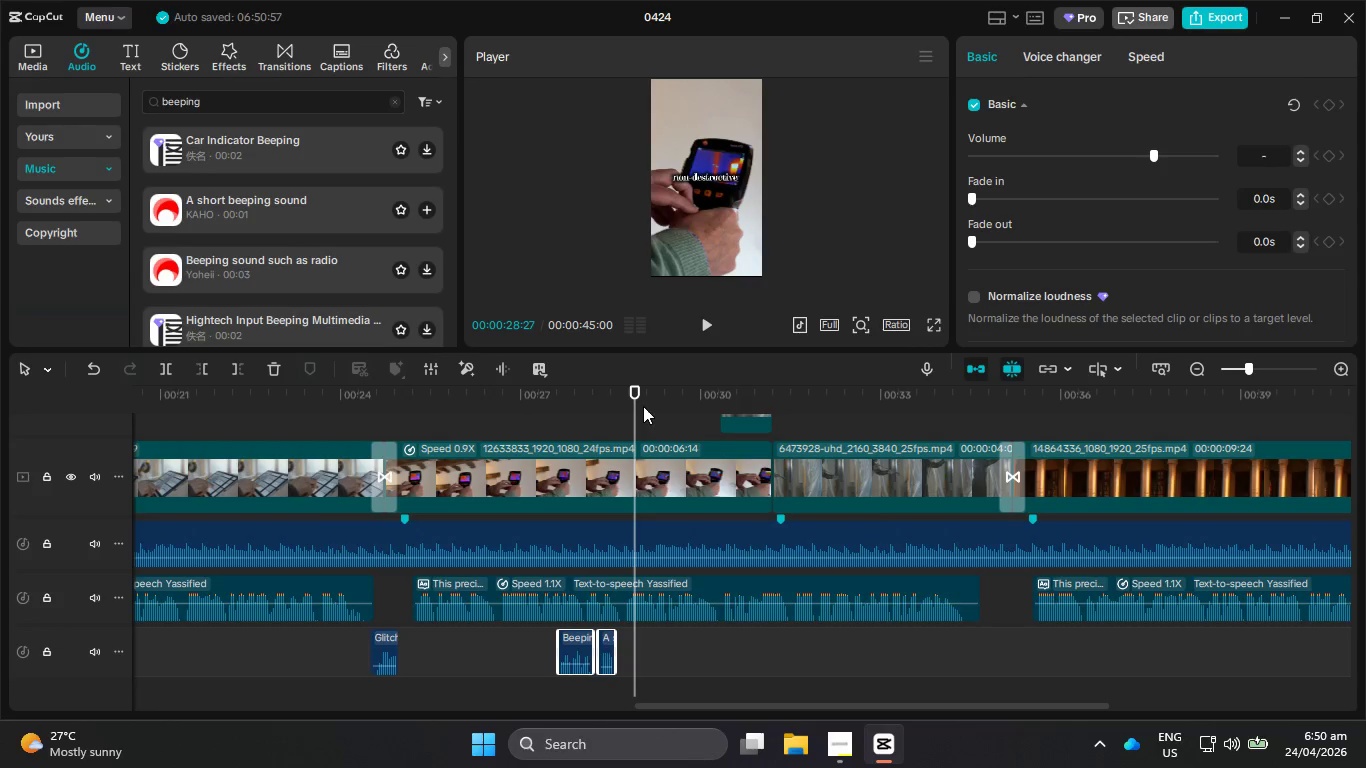 
left_click_drag(start_coordinate=[629, 402], to_coordinate=[675, 426])
 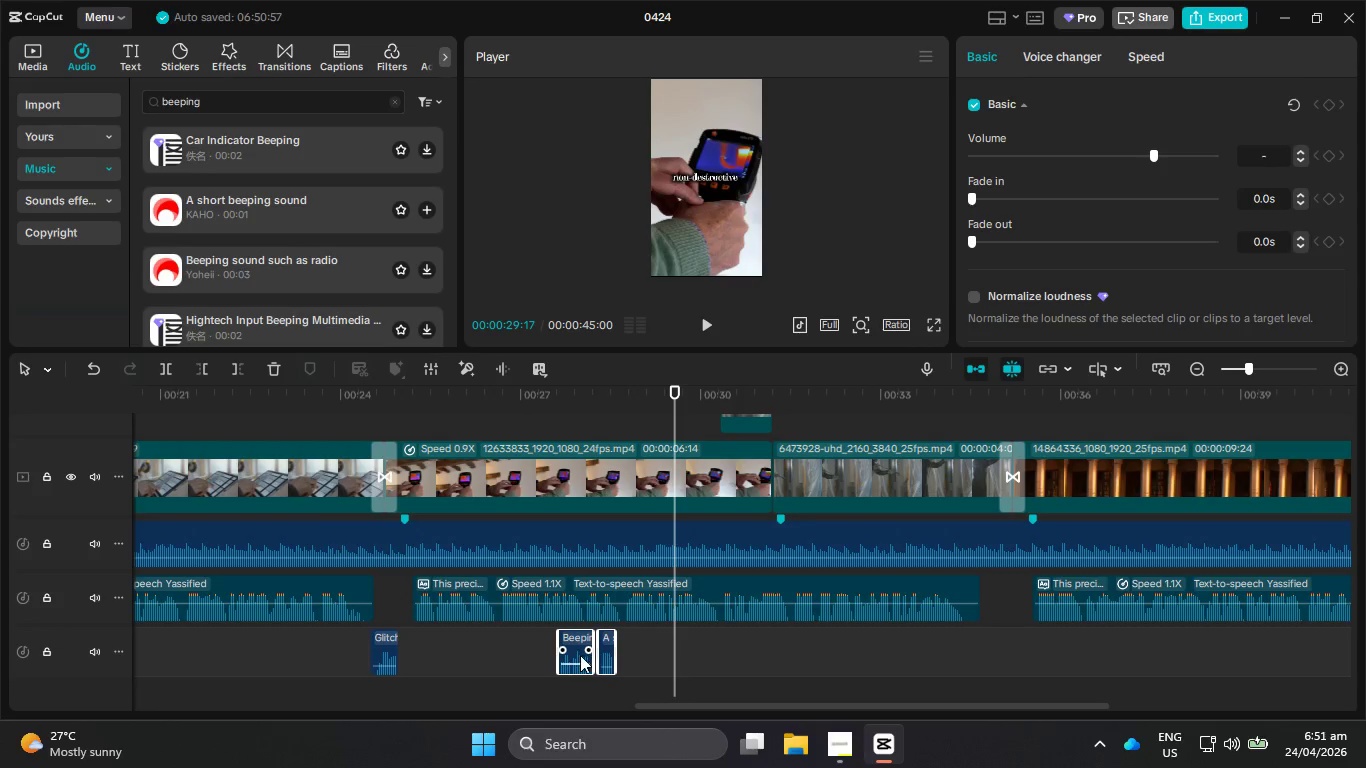 
left_click_drag(start_coordinate=[573, 648], to_coordinate=[635, 647])
 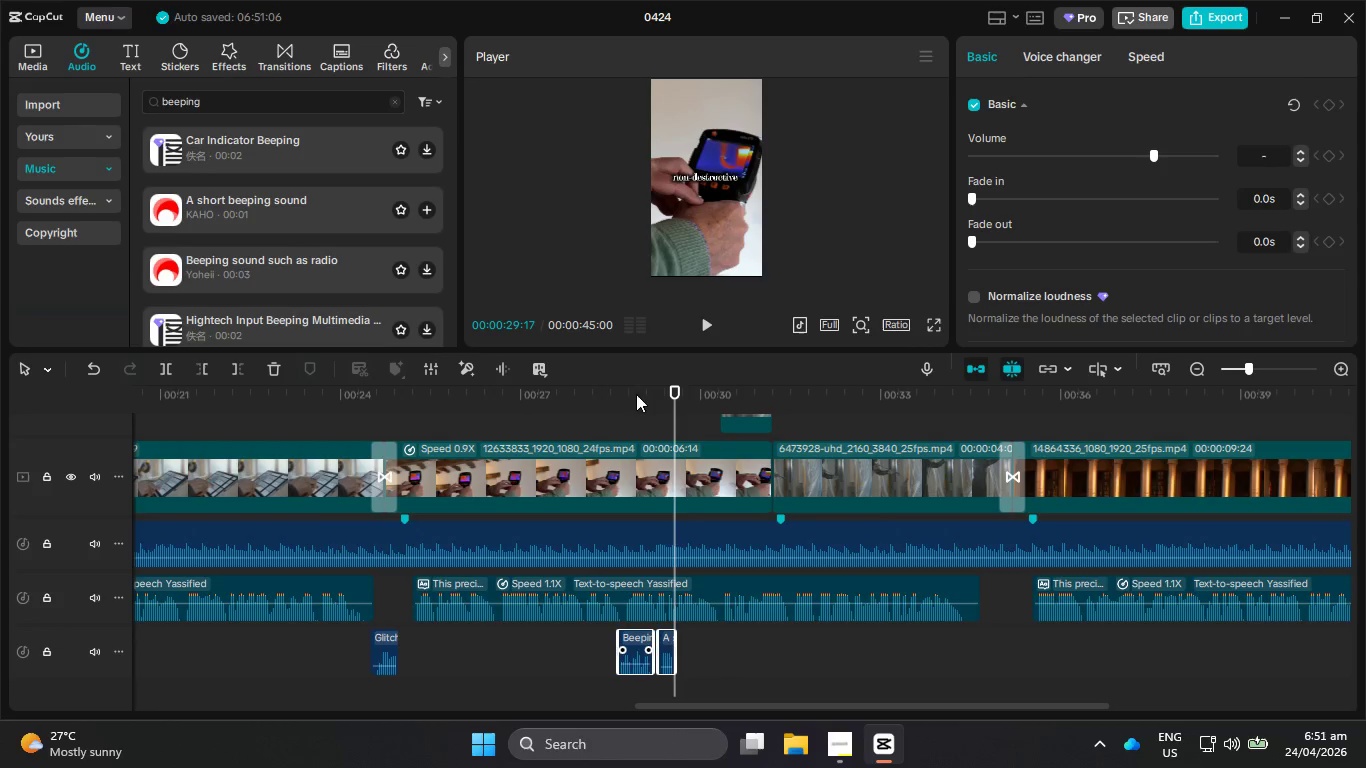 
left_click_drag(start_coordinate=[639, 397], to_coordinate=[582, 401])
 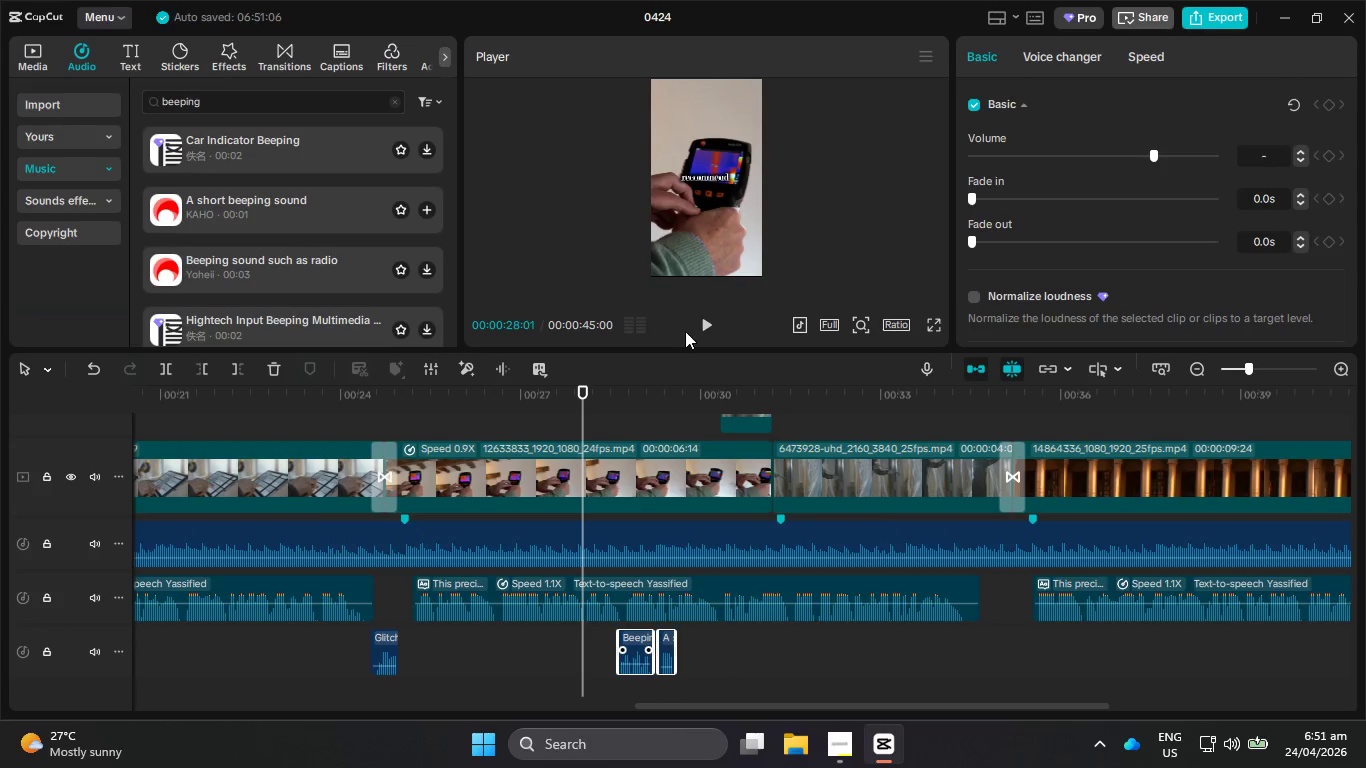 
left_click([702, 326])
 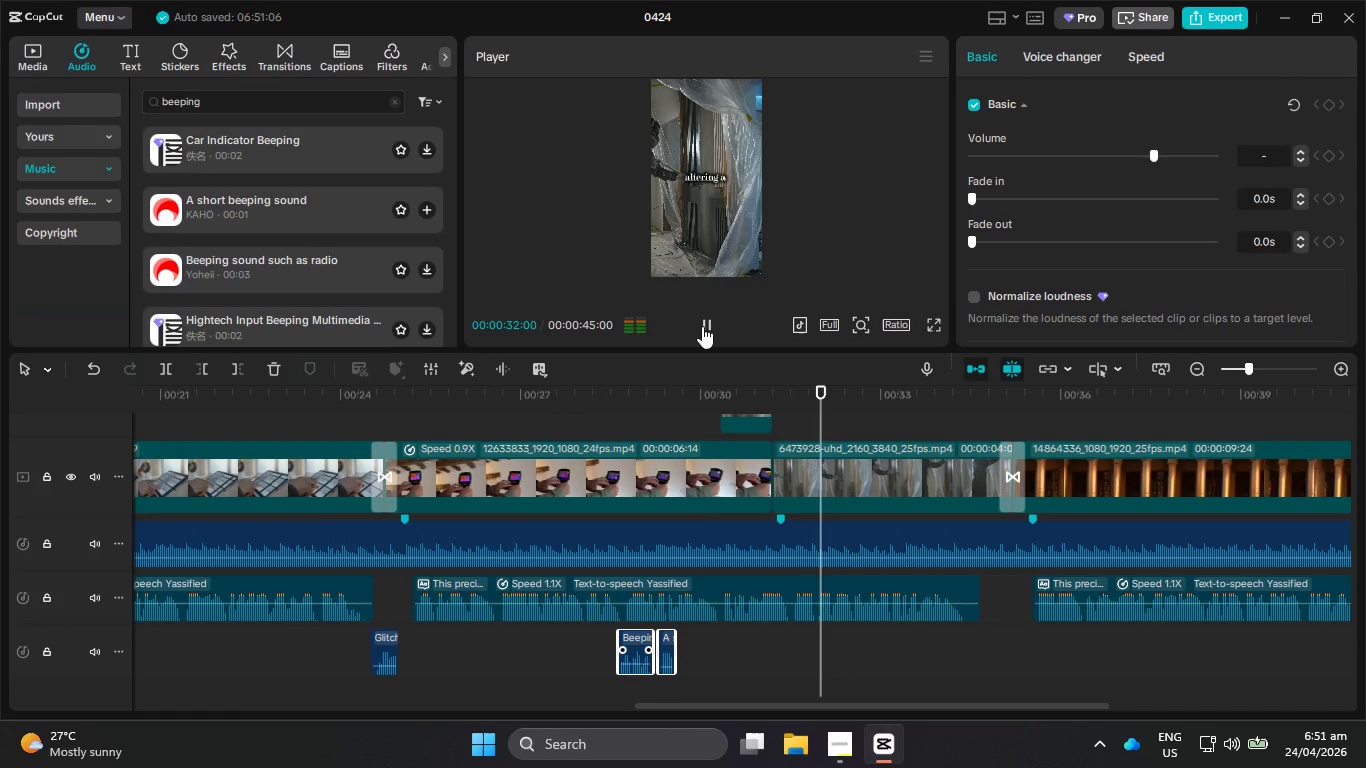 
wait(5.53)
 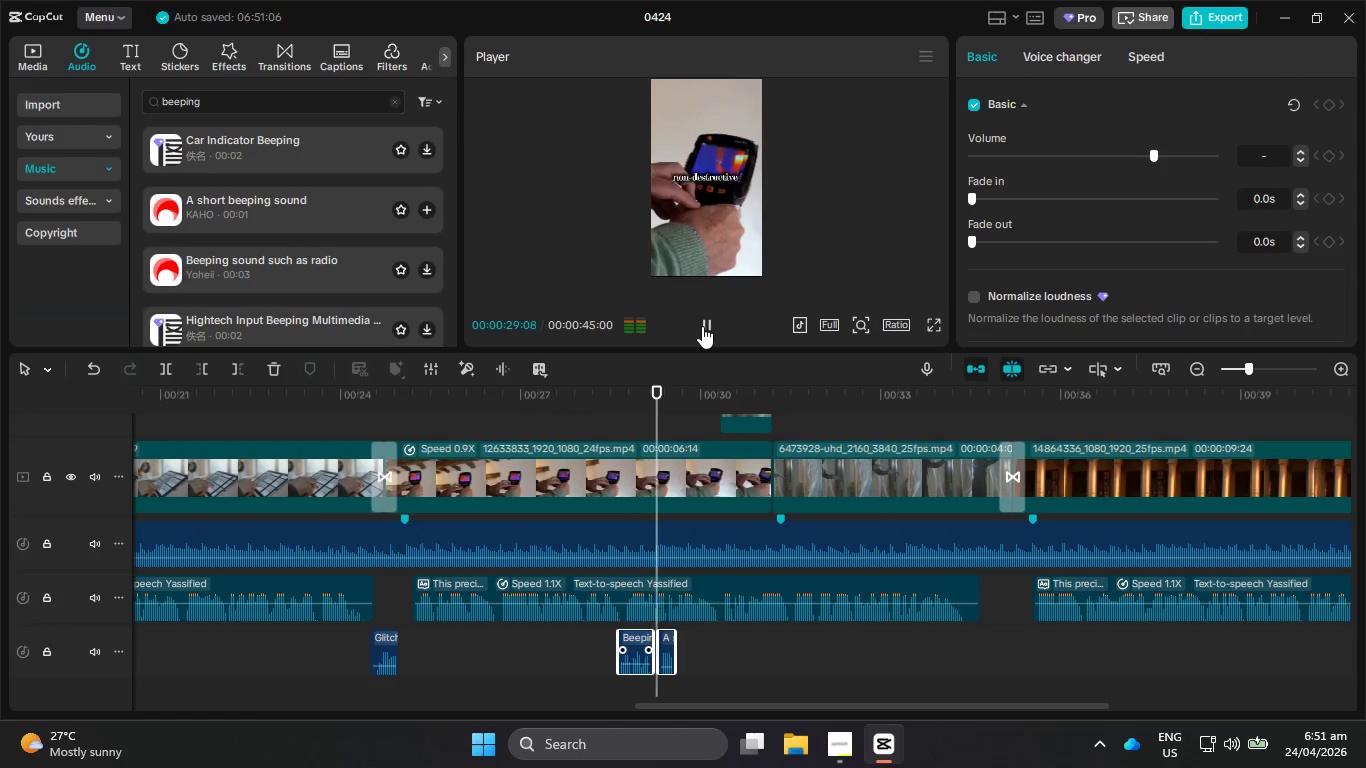 
left_click([703, 320])
 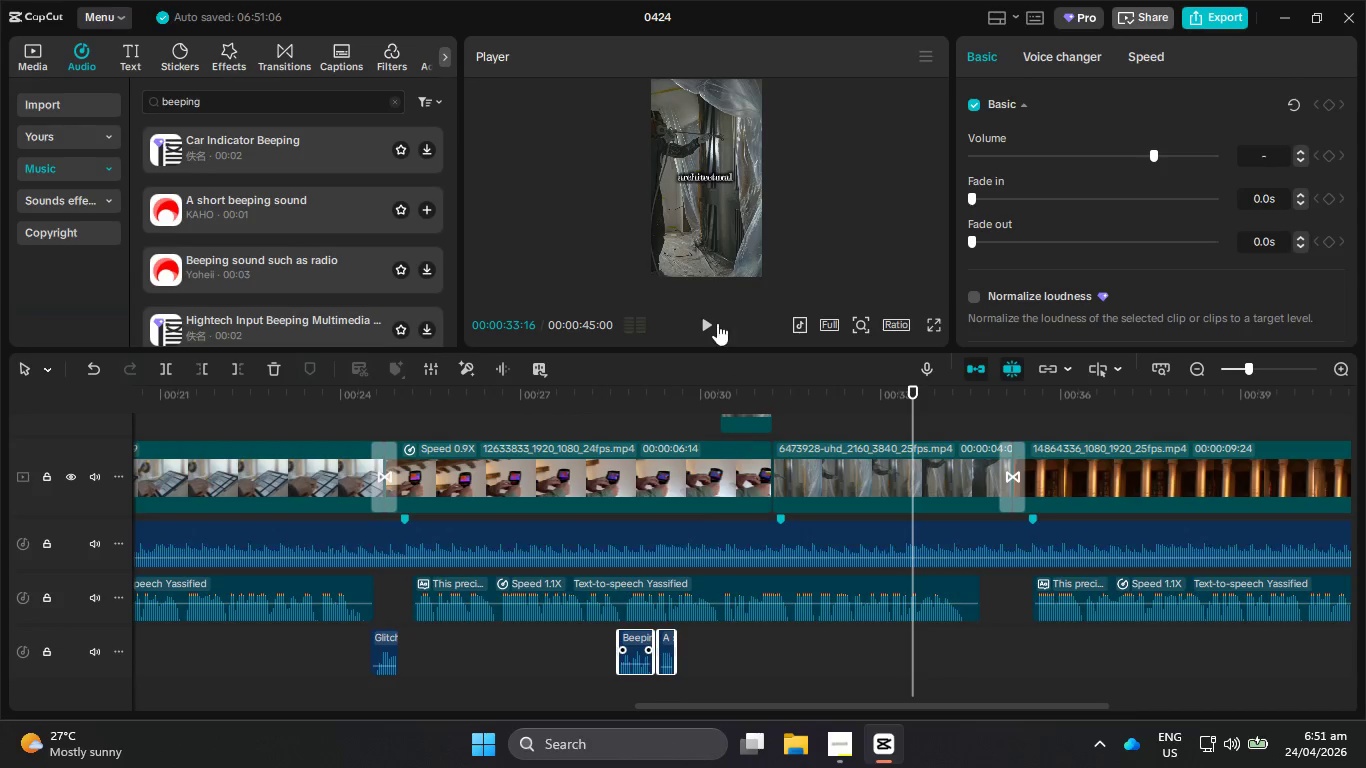 
left_click([708, 322])
 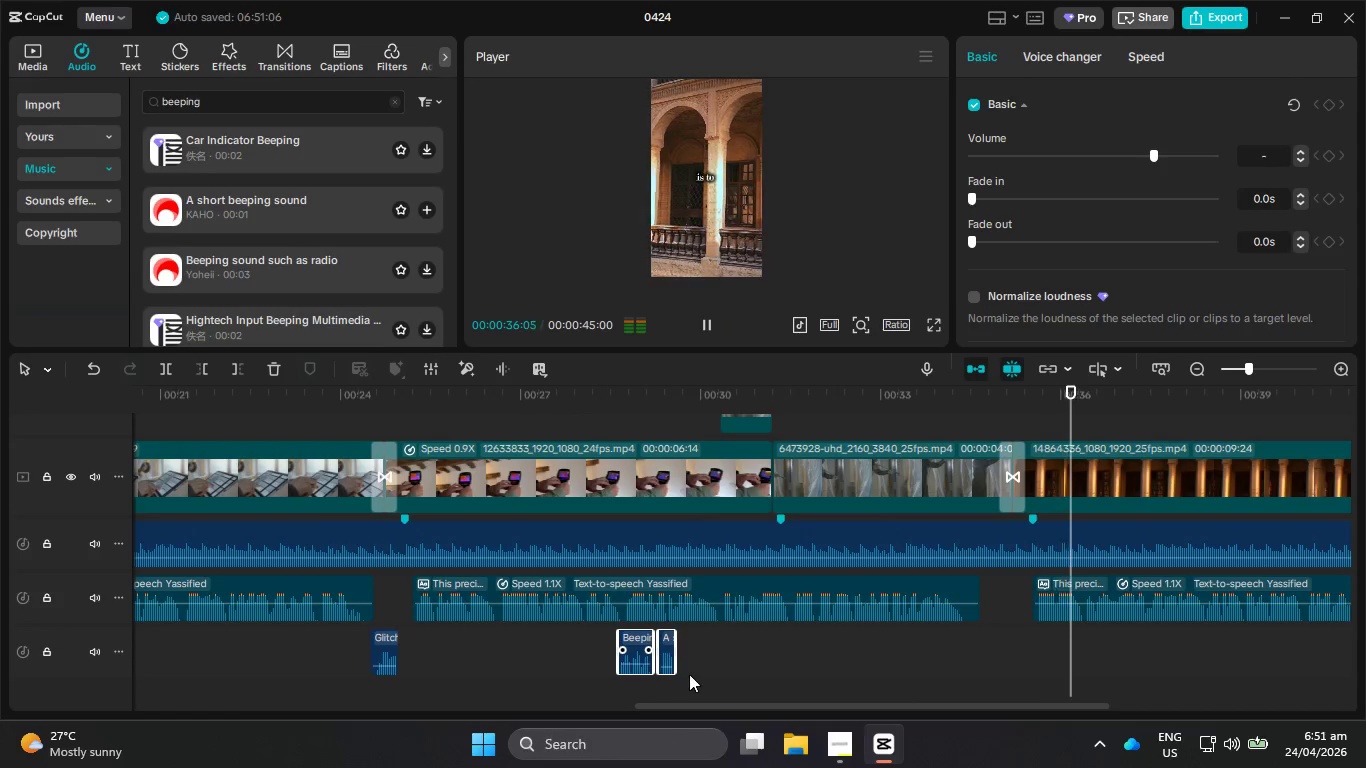 
left_click_drag(start_coordinate=[636, 648], to_coordinate=[670, 650])
 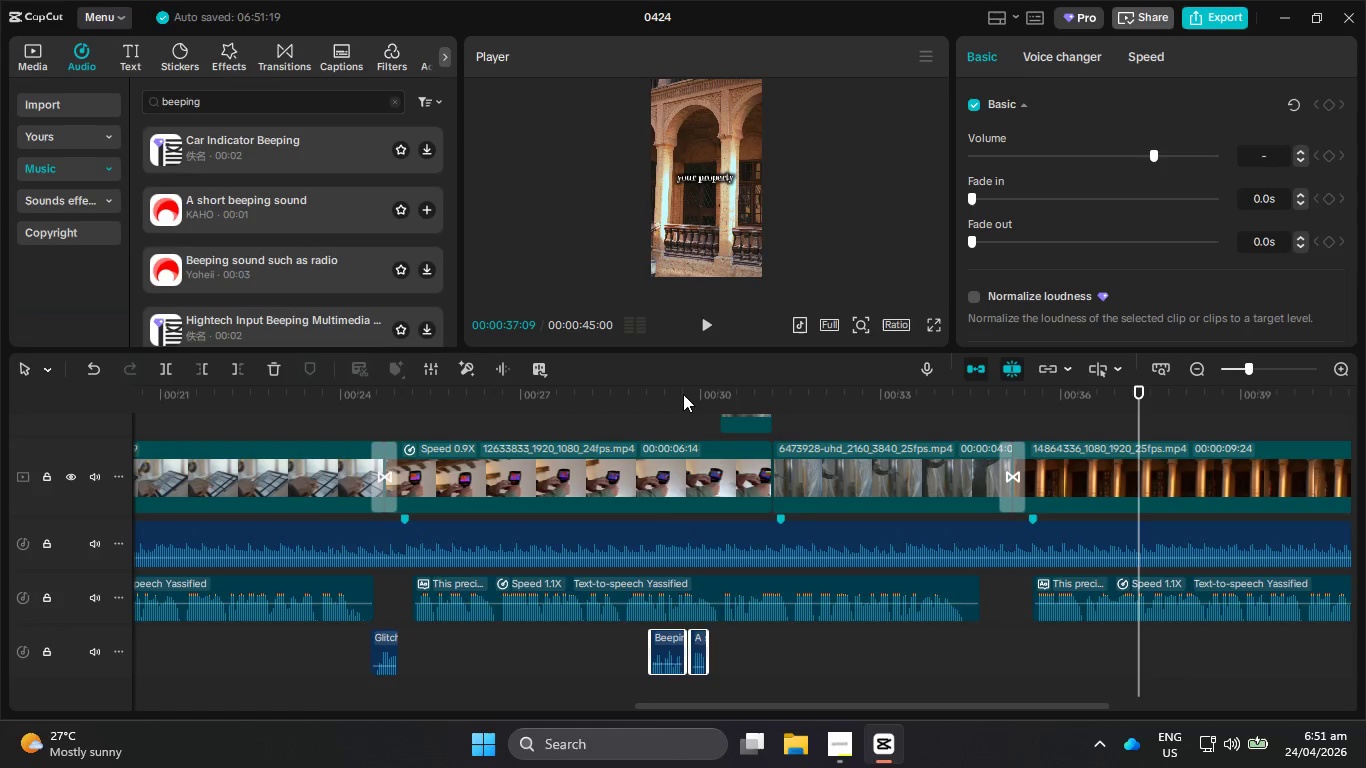 
left_click_drag(start_coordinate=[685, 398], to_coordinate=[600, 399])
 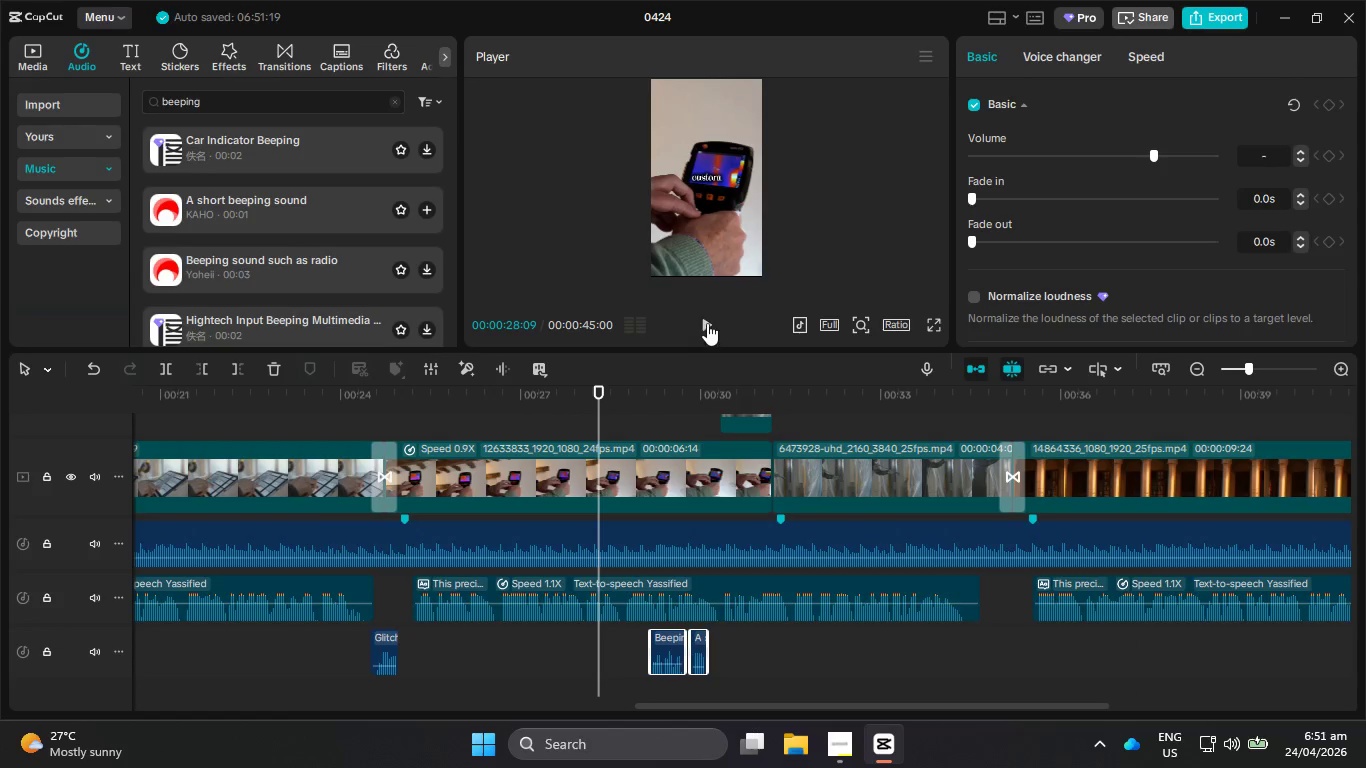 
left_click([707, 323])
 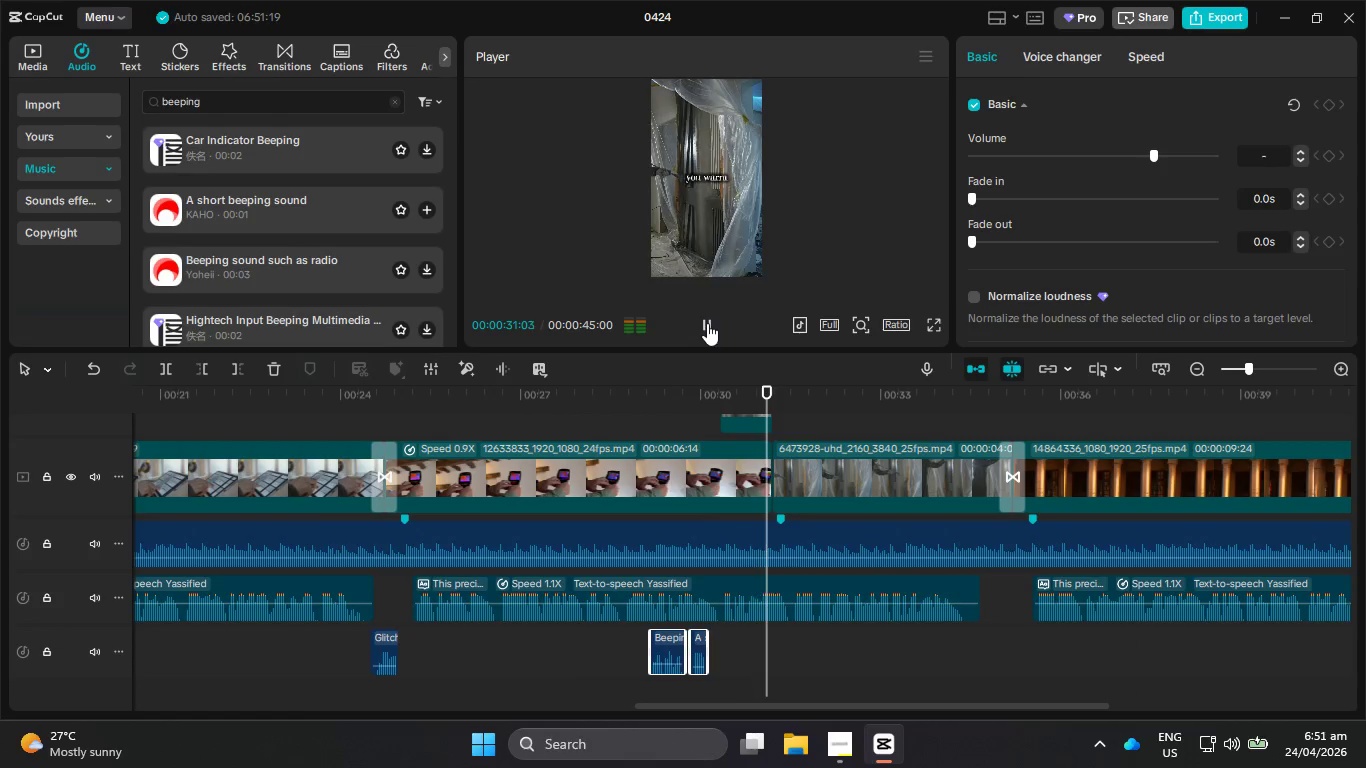 
hold_key(key=ControlLeft, duration=0.8)
scroll: coordinate [1020, 547], scroll_direction: down, amount: 6.0
 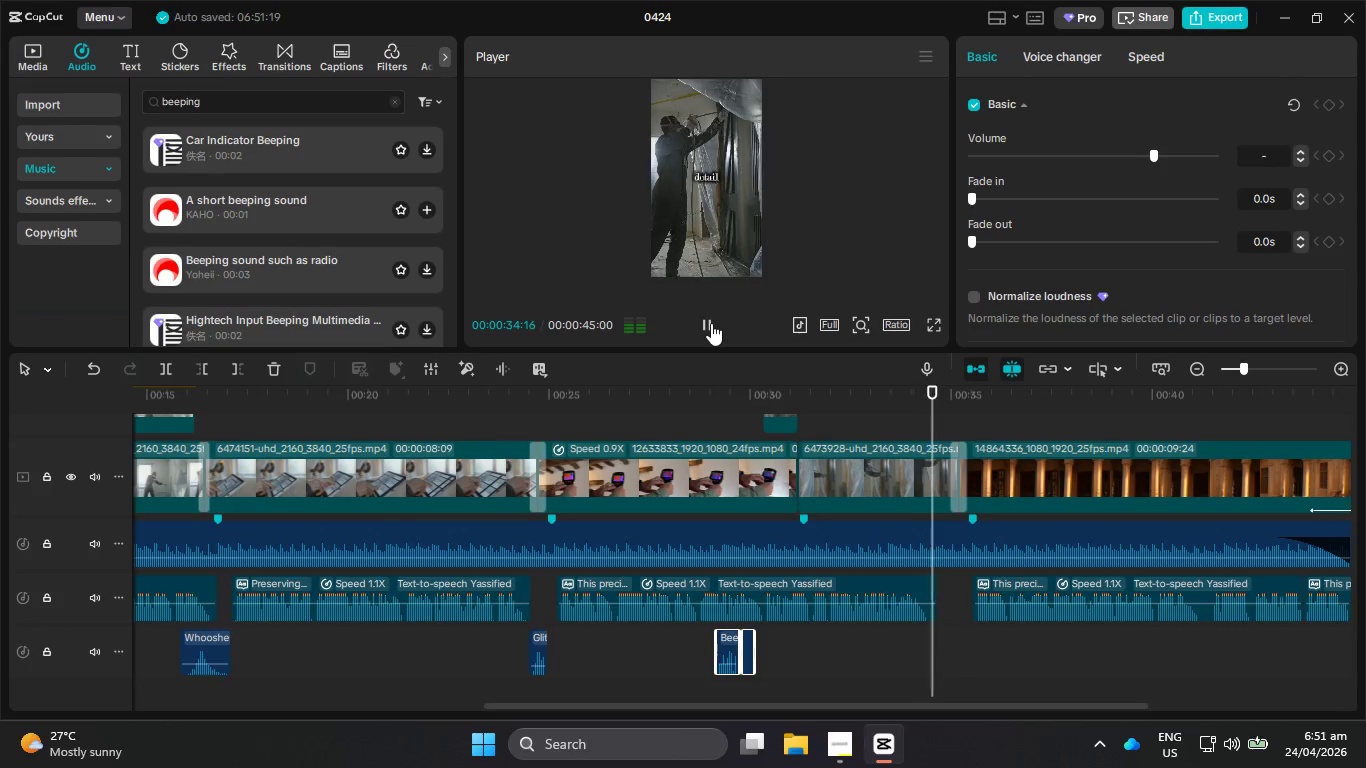 
double_click([711, 323])
 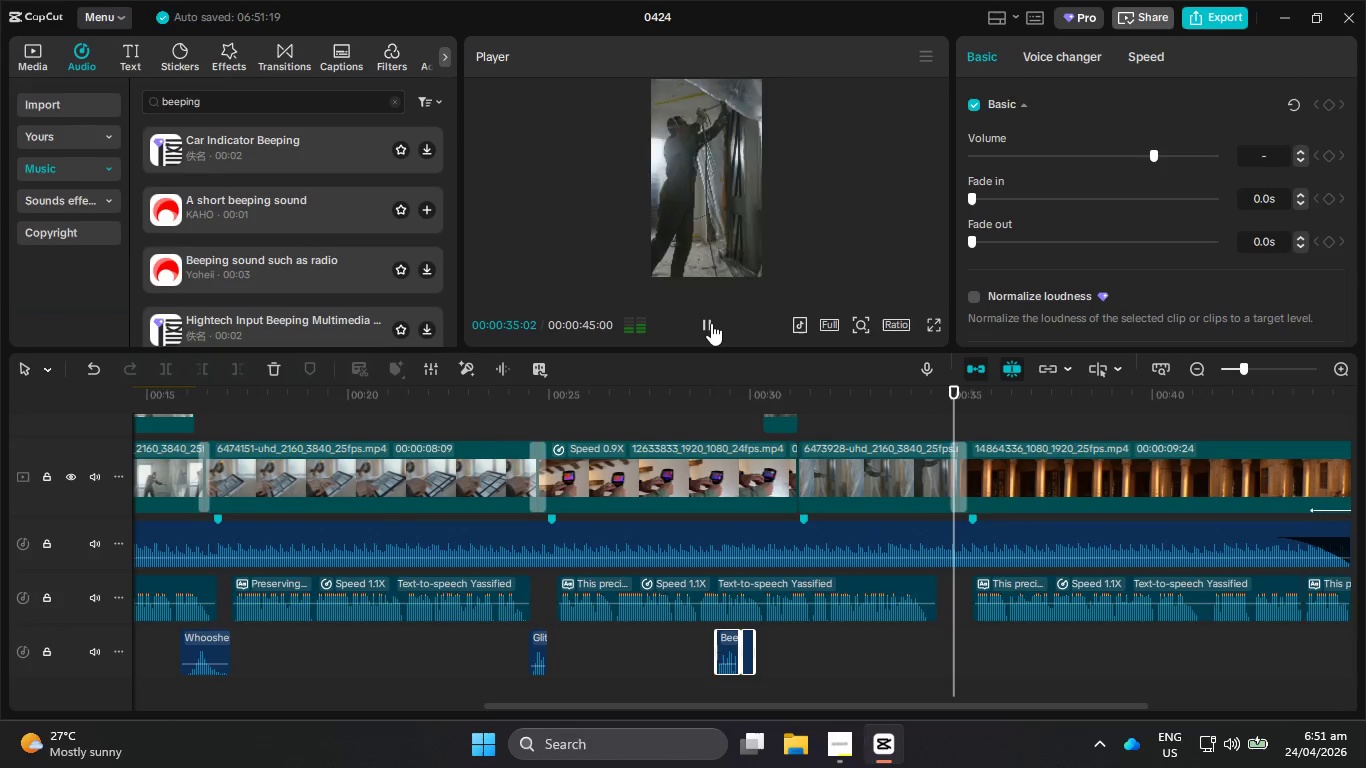 
triple_click([711, 323])
 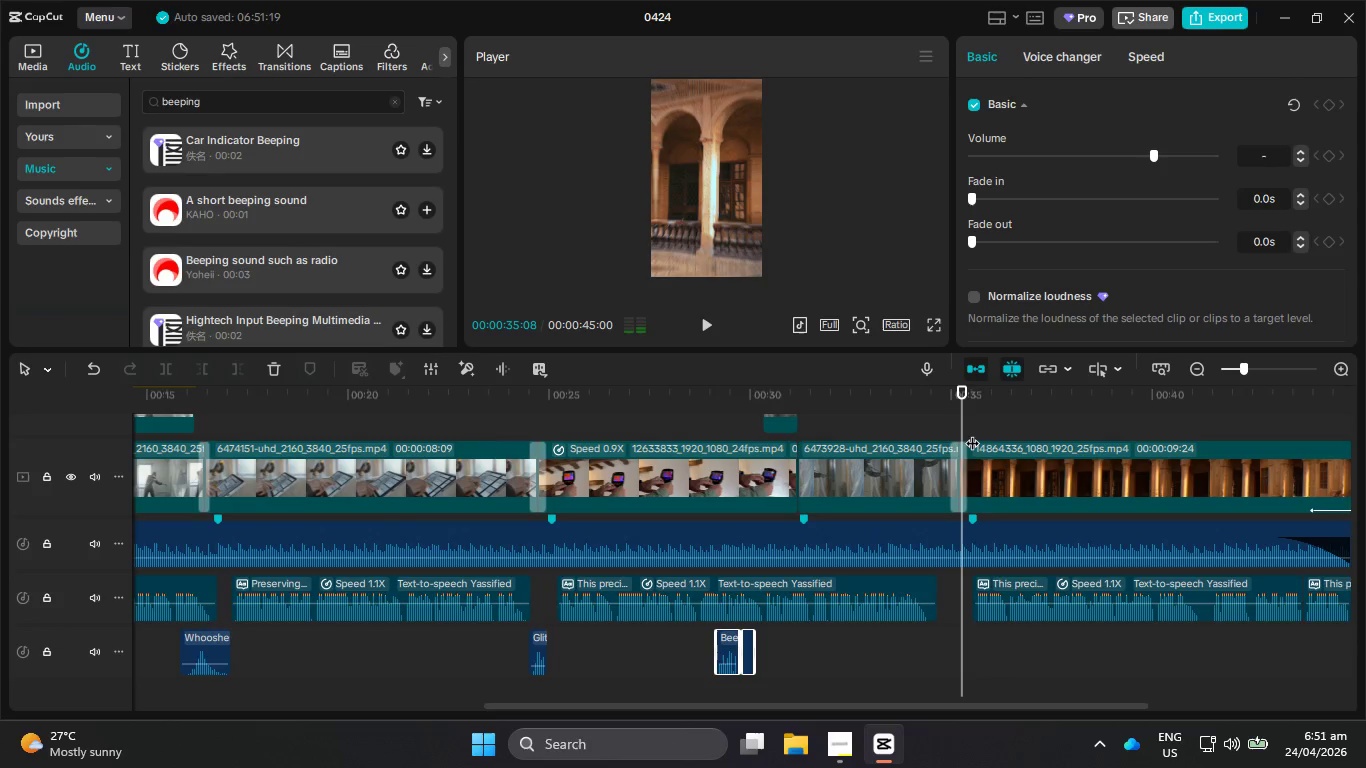 
hold_key(key=ControlLeft, duration=0.67)
scroll: coordinate [985, 435], scroll_direction: up, amount: 11.0
 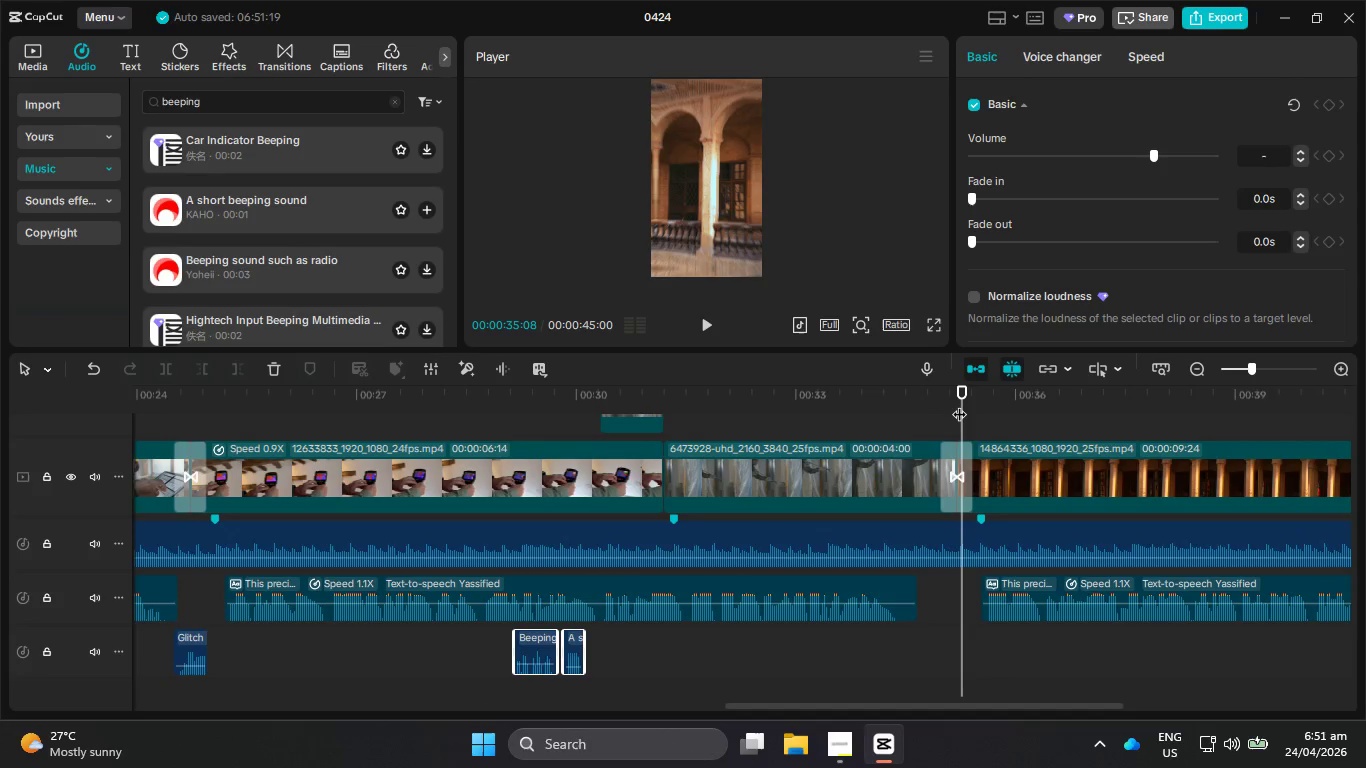 
left_click_drag(start_coordinate=[961, 411], to_coordinate=[938, 413])
 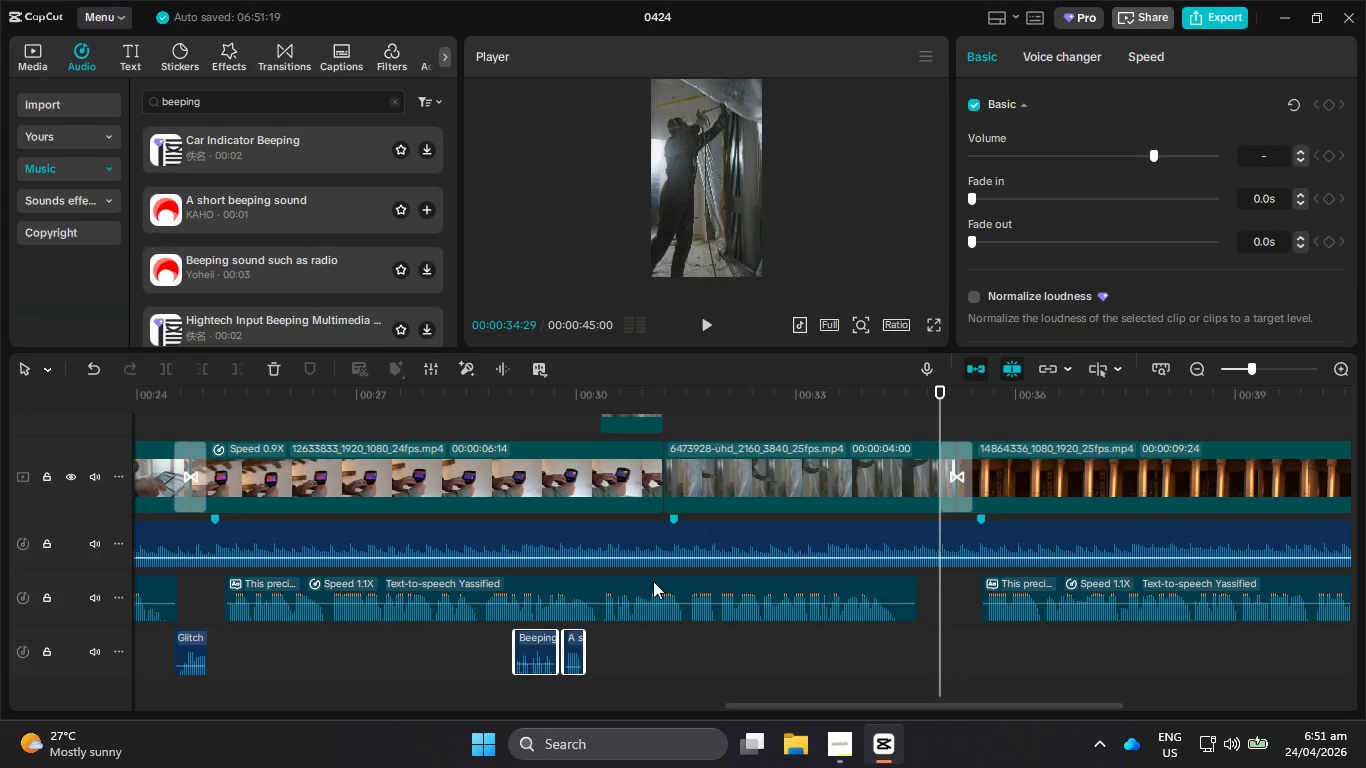 
hold_key(key=ControlLeft, duration=0.92)
scroll: coordinate [276, 628], scroll_direction: down, amount: 12.0
 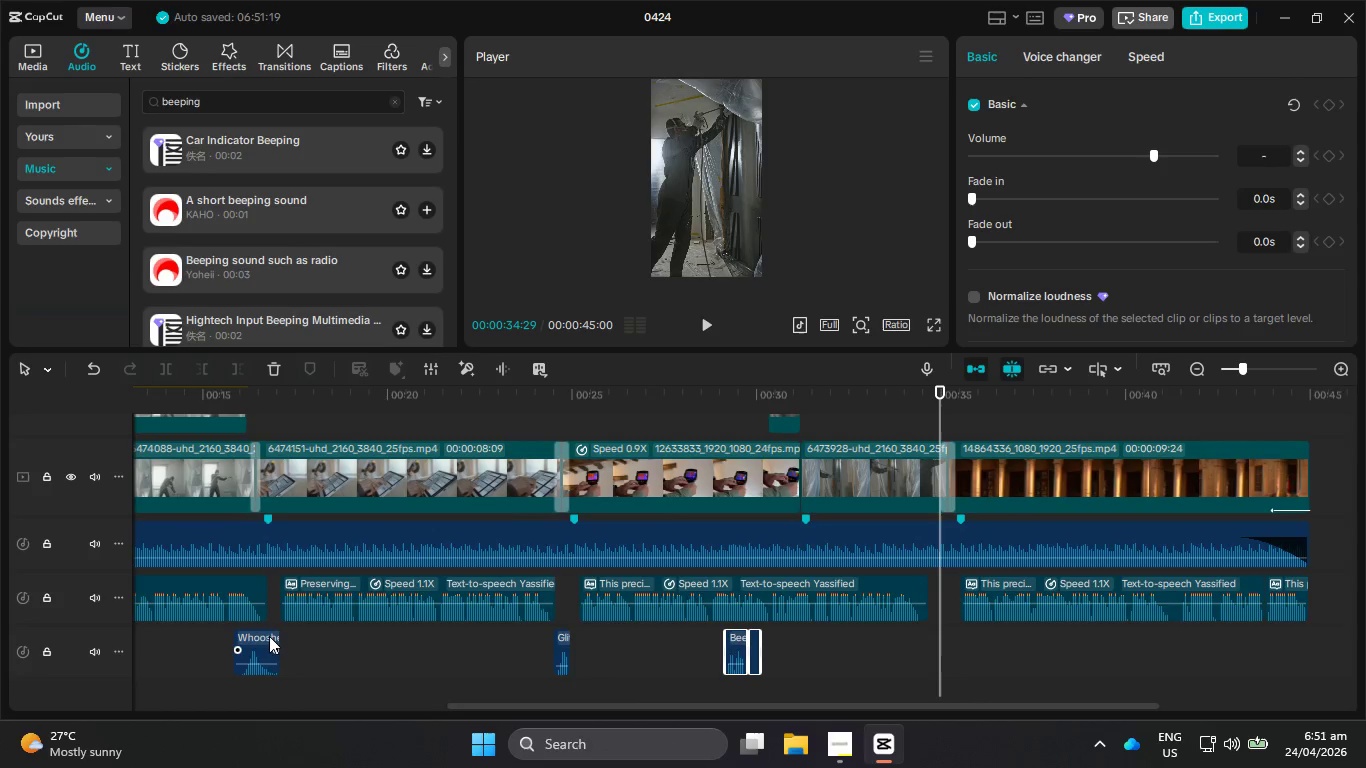 
left_click([262, 638])
 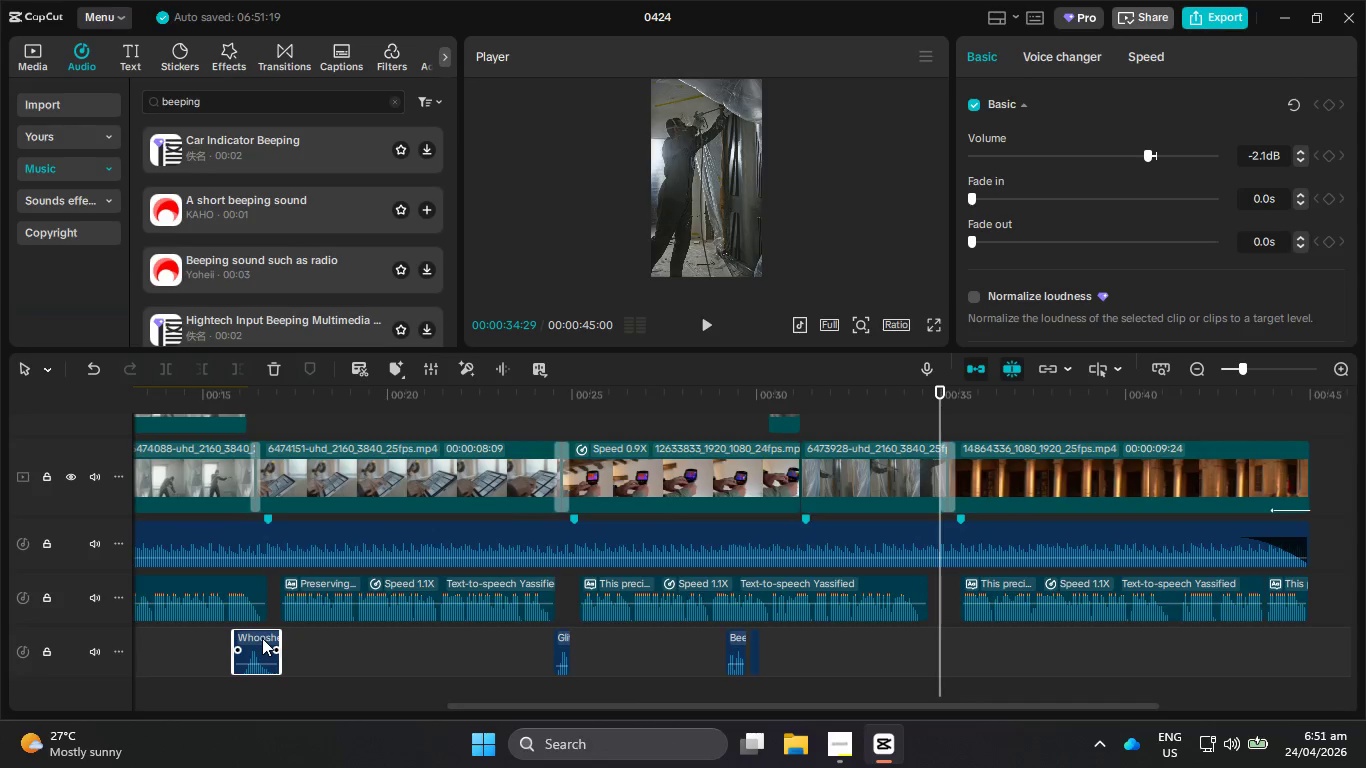 
key(Control+C)
 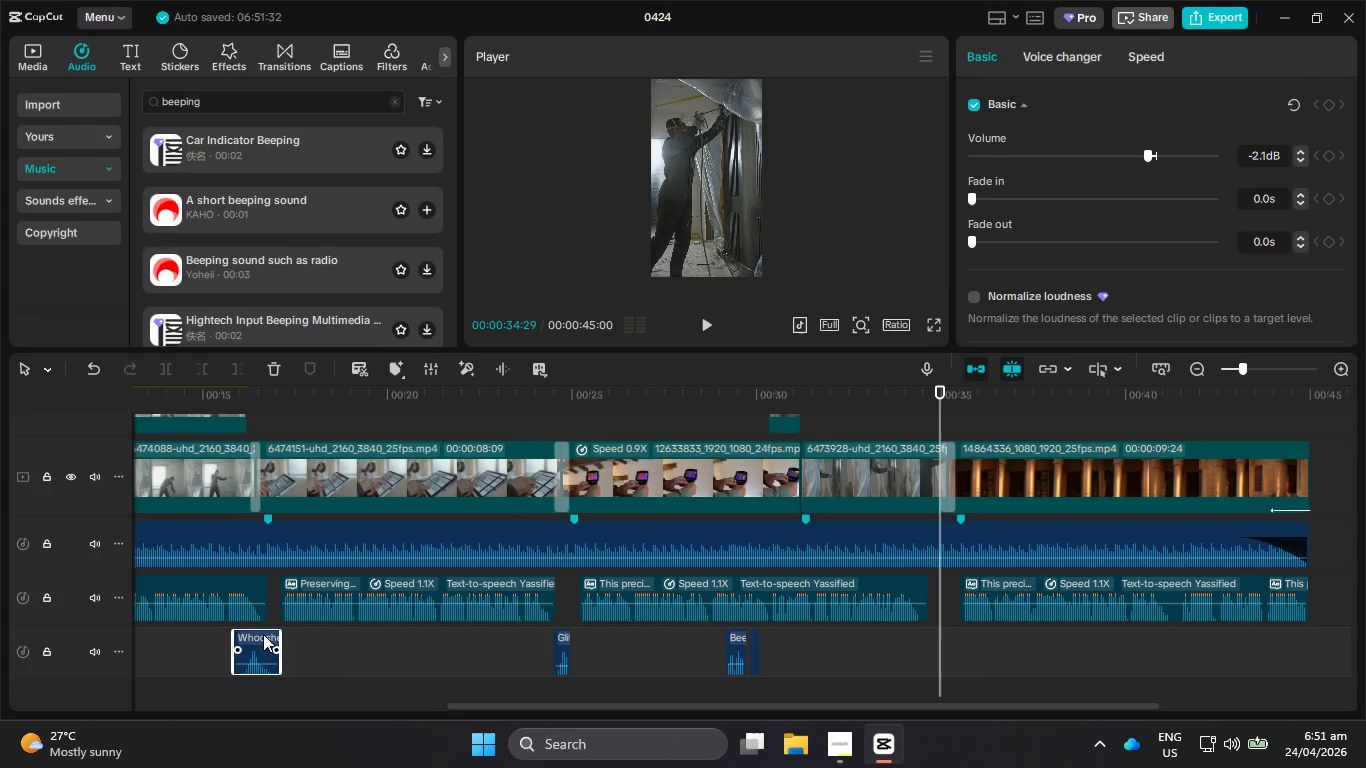 
key(Control+V)
 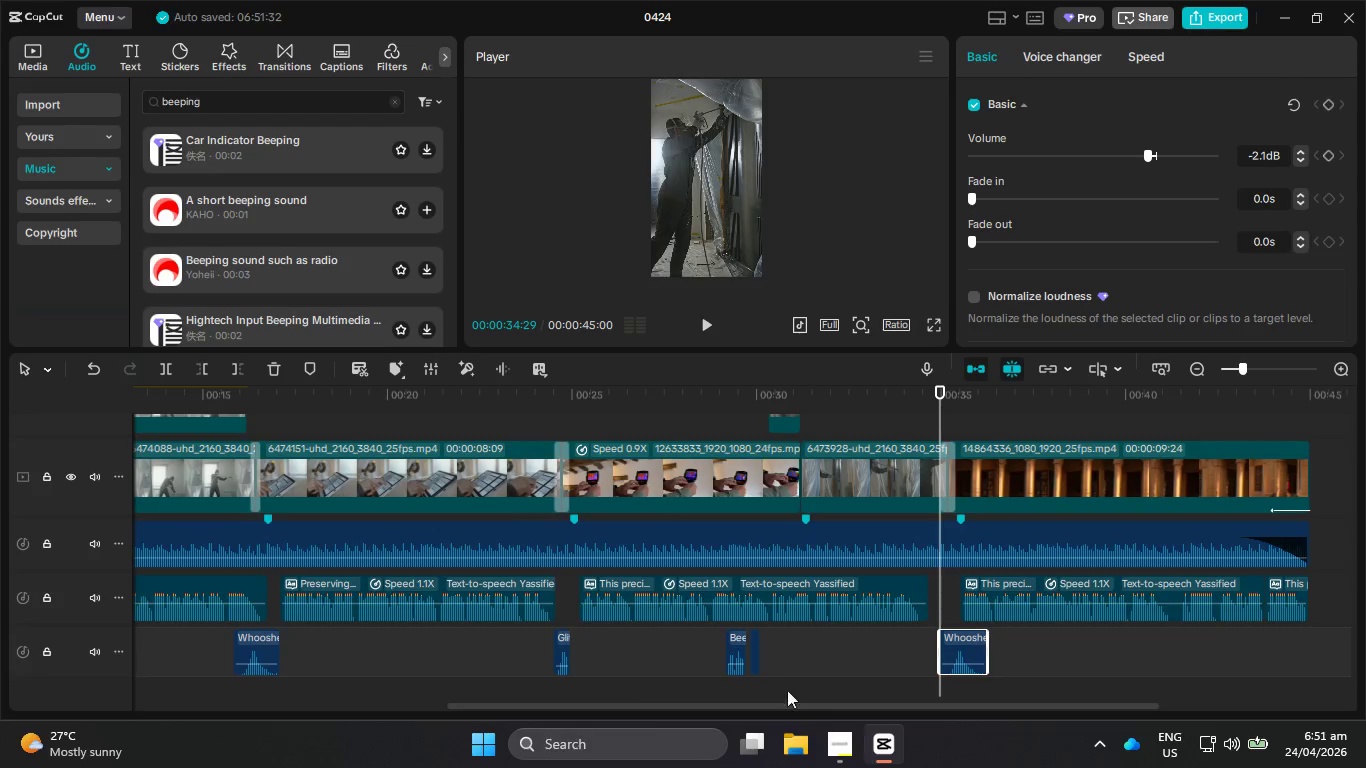 
scroll: coordinate [977, 462], scroll_direction: up, amount: 19.0
 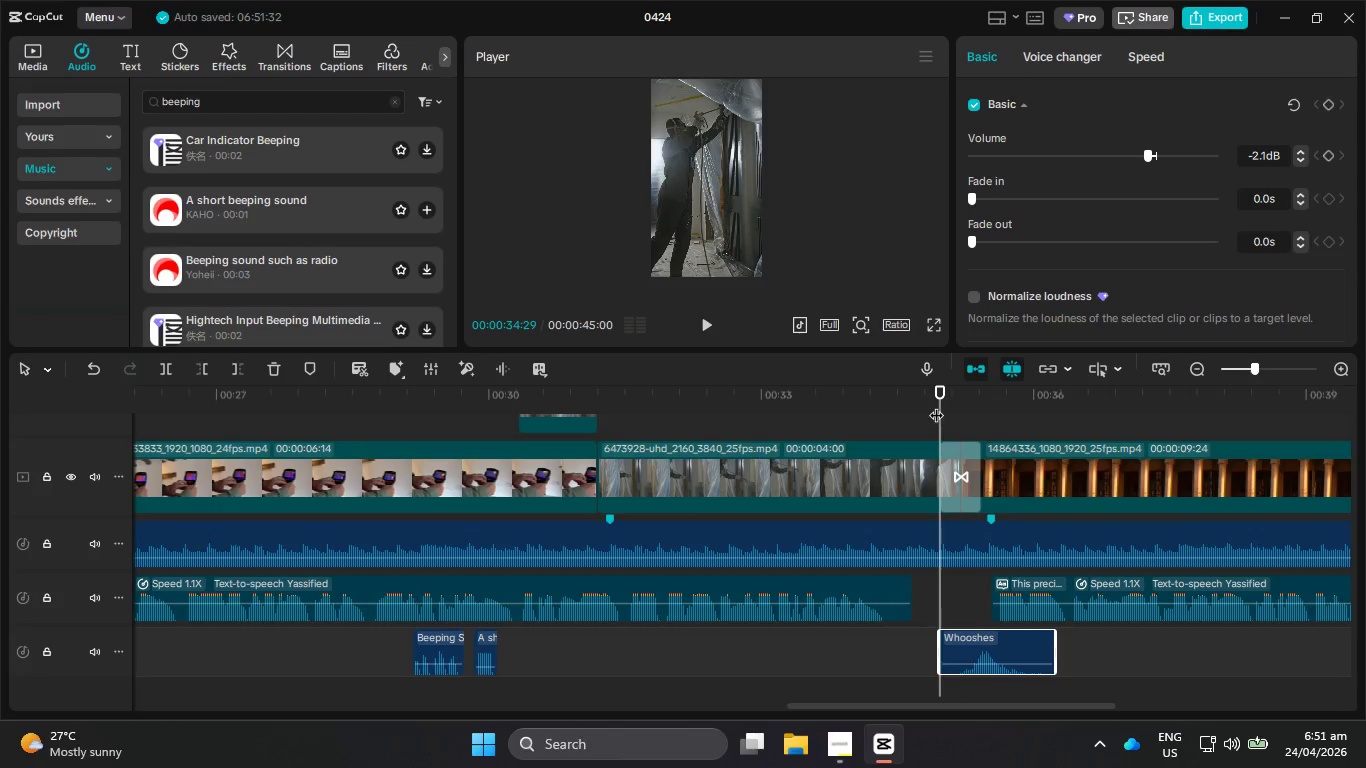 
left_click_drag(start_coordinate=[937, 405], to_coordinate=[961, 405])
 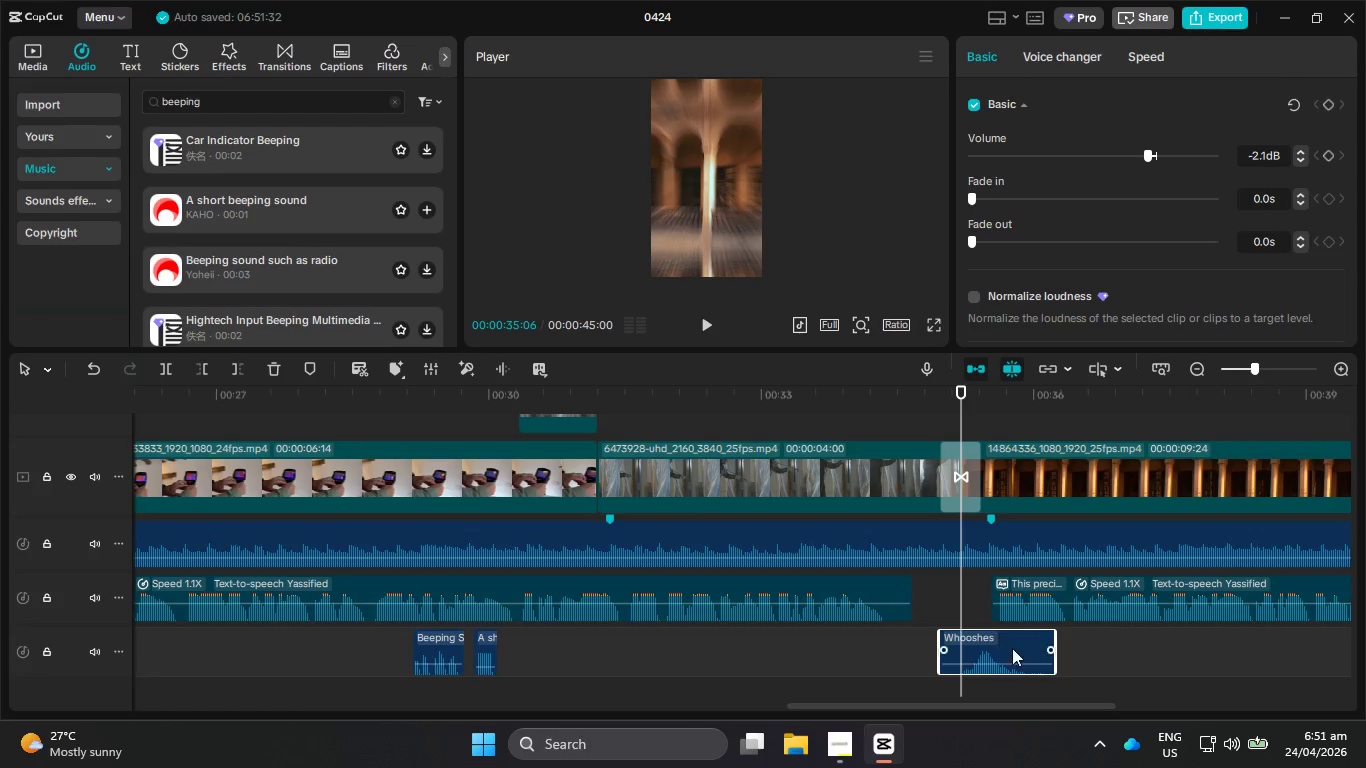 
left_click_drag(start_coordinate=[1012, 648], to_coordinate=[992, 650])
 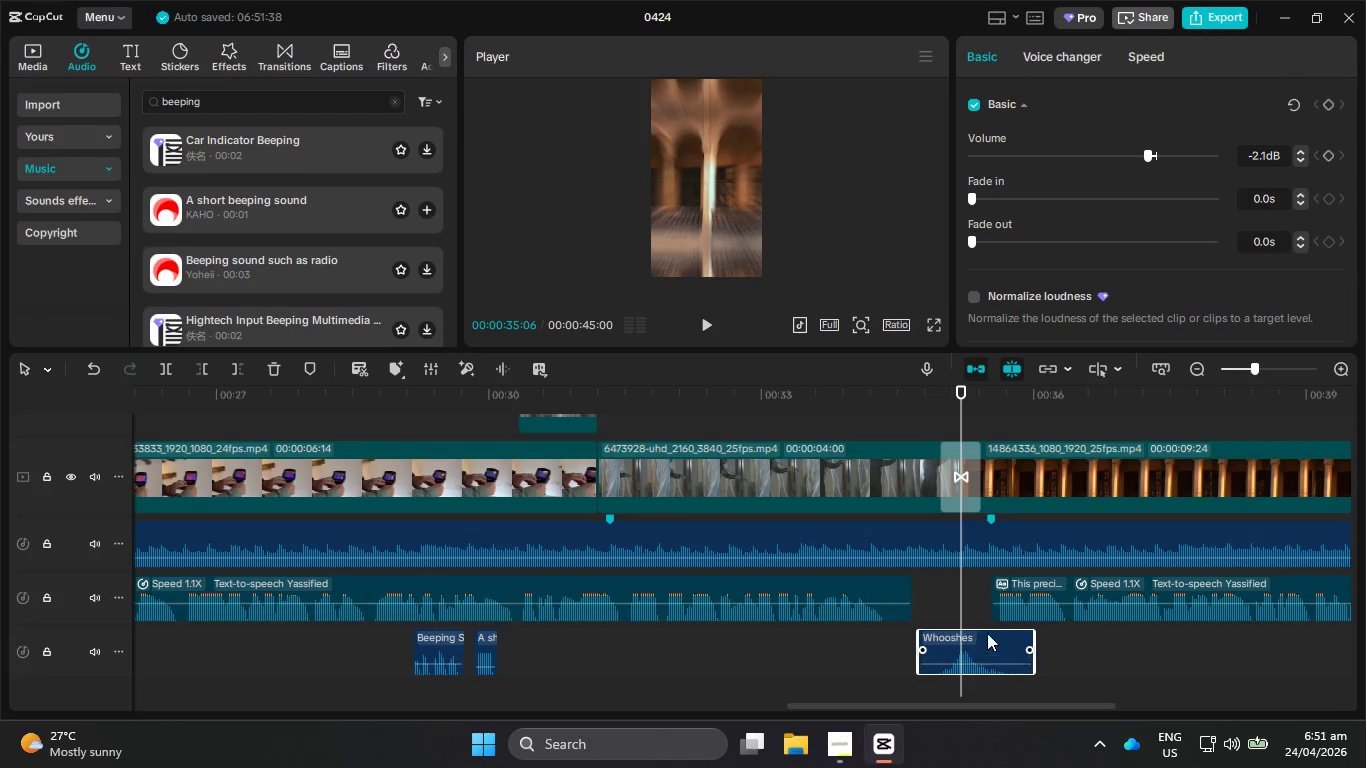 
hold_key(key=ControlLeft, duration=0.75)
scroll: coordinate [979, 605], scroll_direction: down, amount: 6.0
 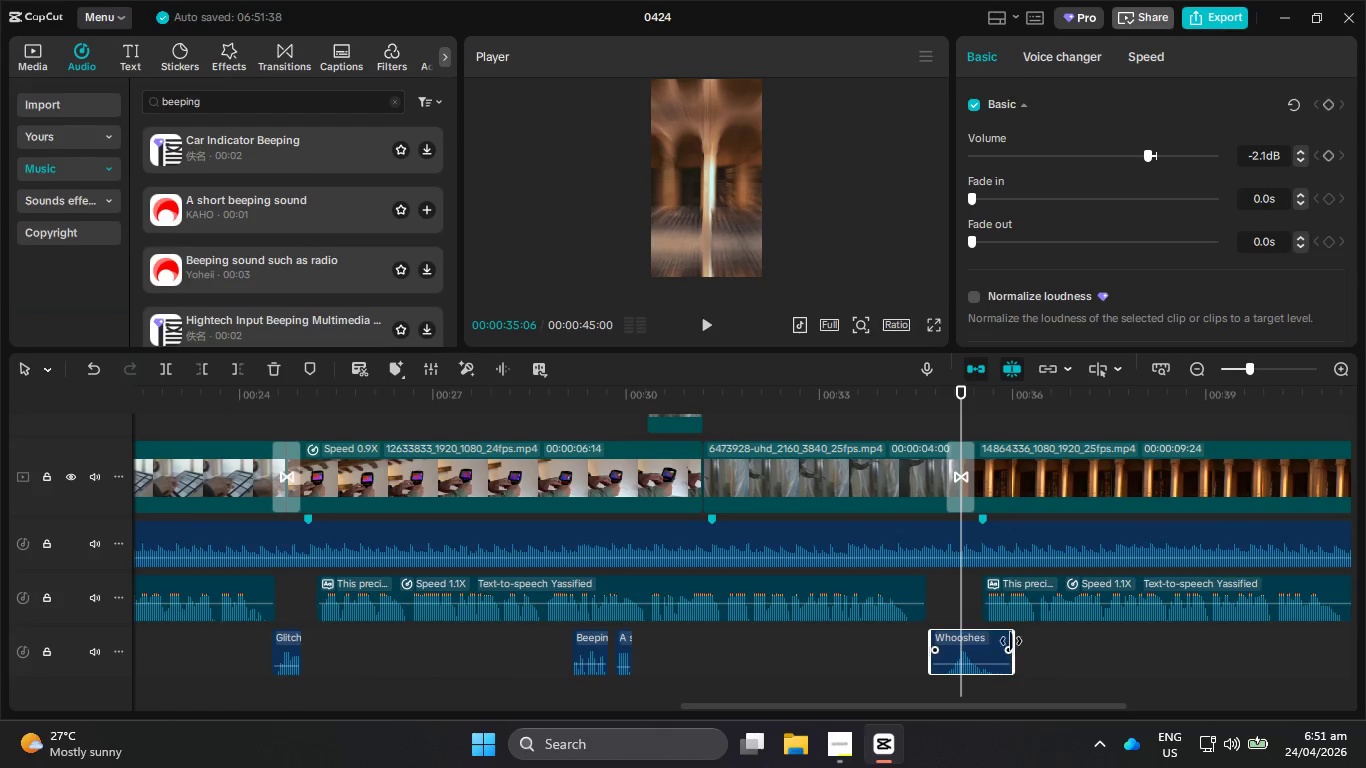 
left_click_drag(start_coordinate=[1016, 640], to_coordinate=[997, 634])
 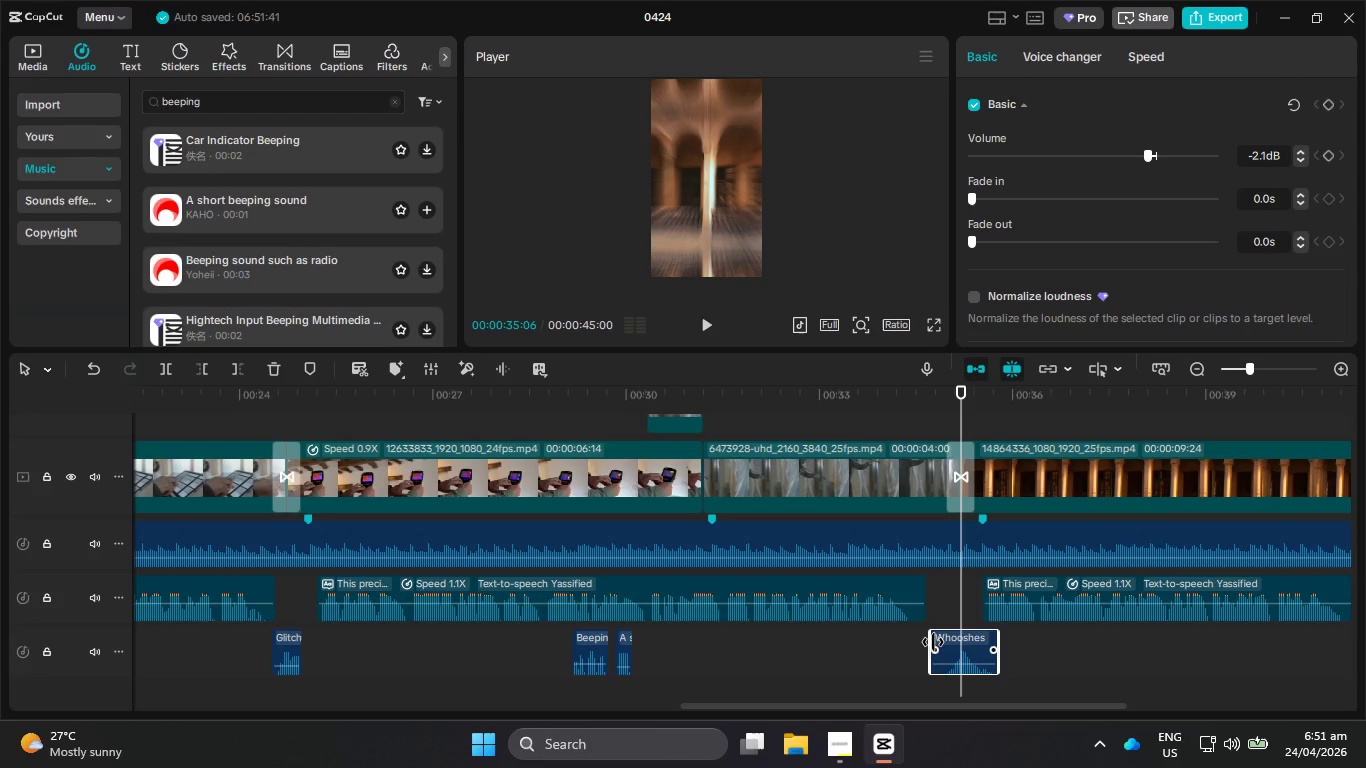 
left_click_drag(start_coordinate=[933, 642], to_coordinate=[941, 644])
 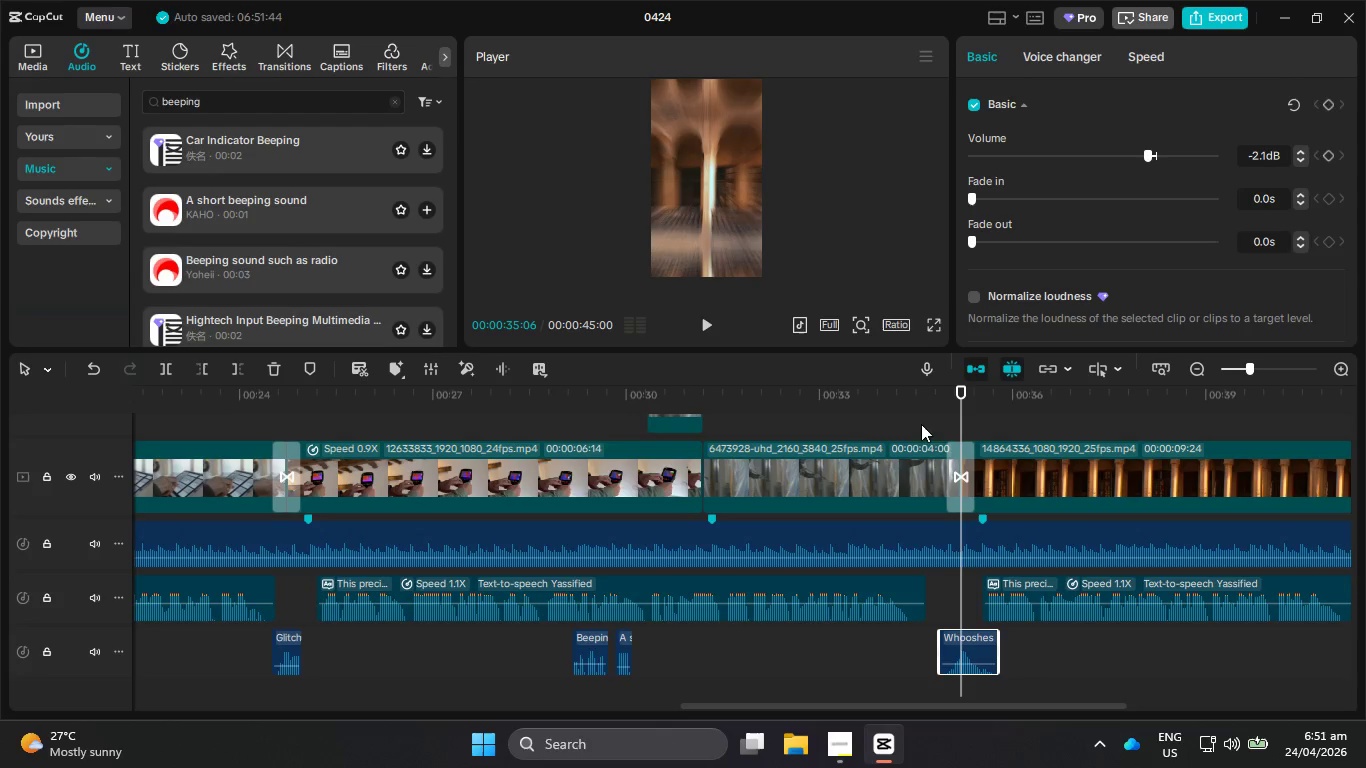 
hold_key(key=ControlLeft, duration=0.7)
scroll: coordinate [956, 533], scroll_direction: down, amount: 11.0
 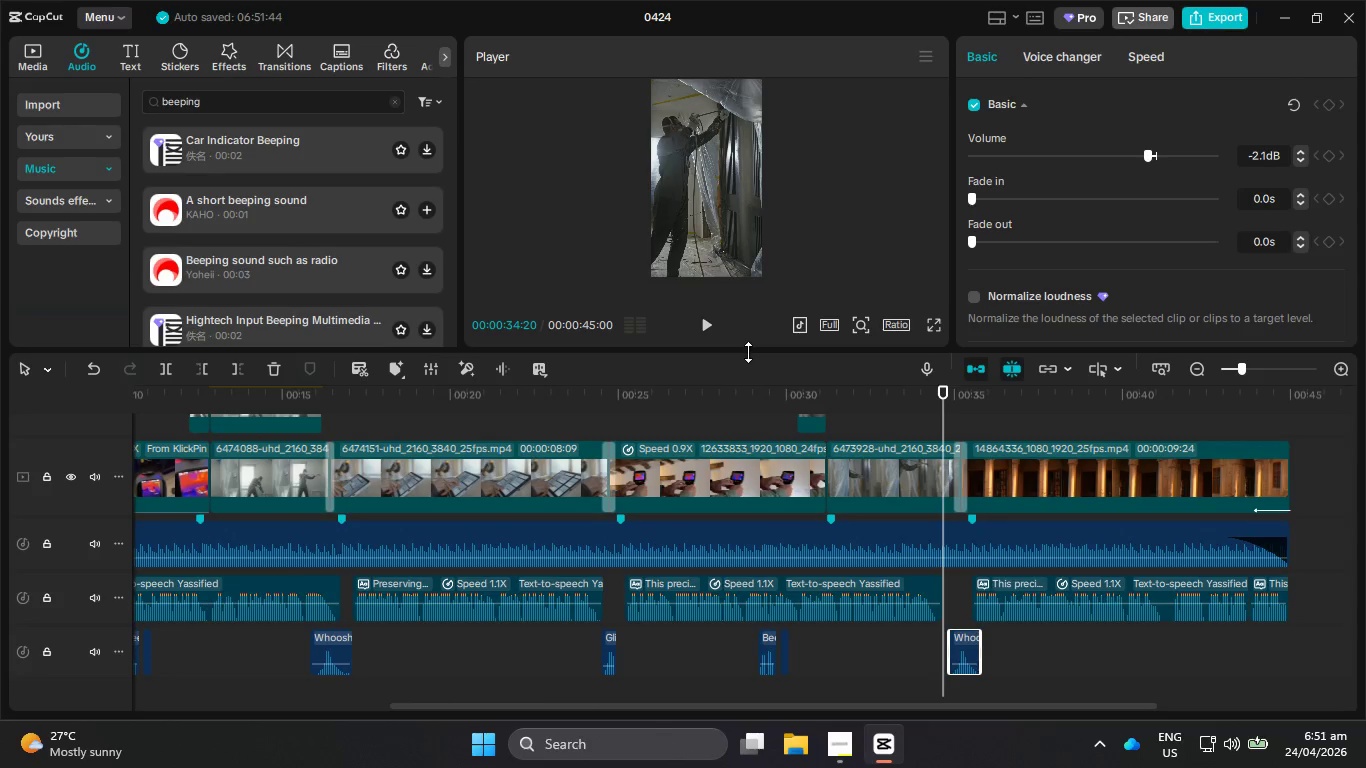 
left_click([710, 320])
 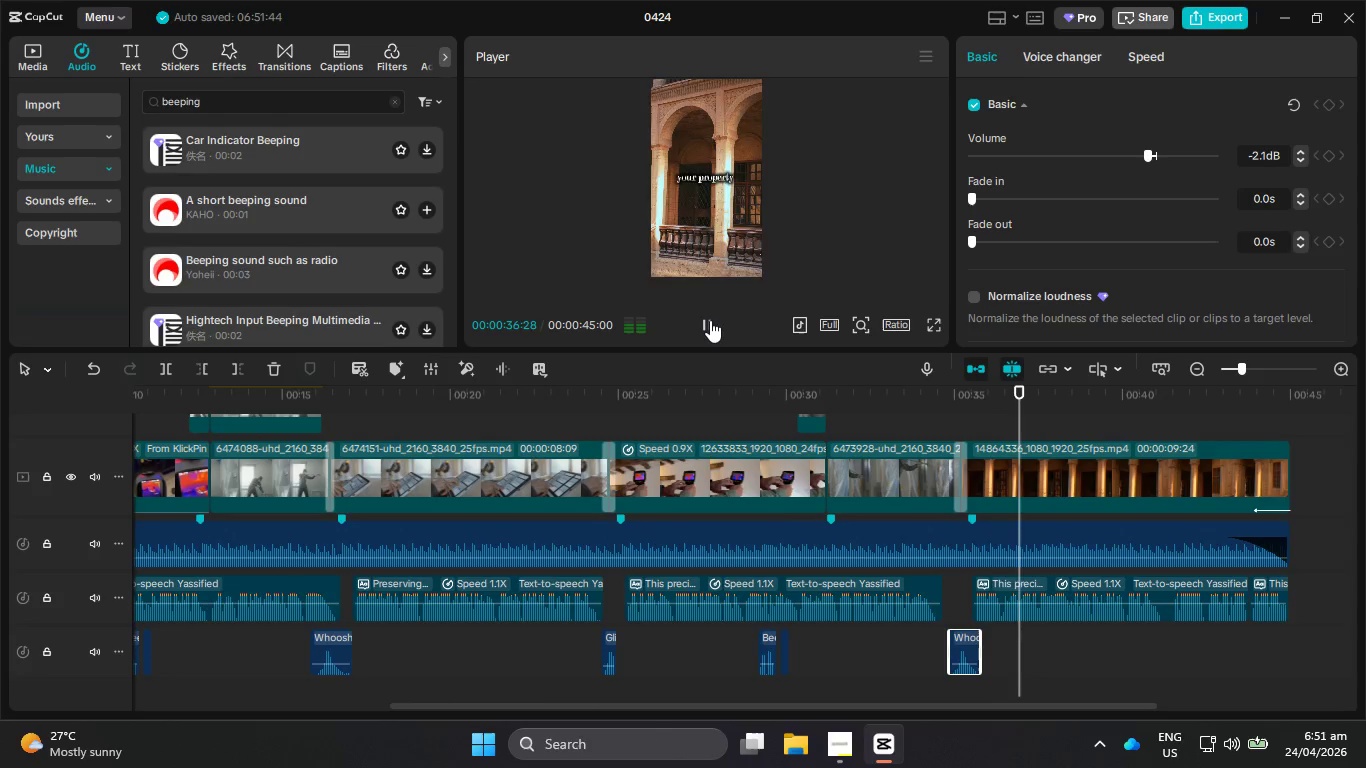 
left_click([1250, 758])
 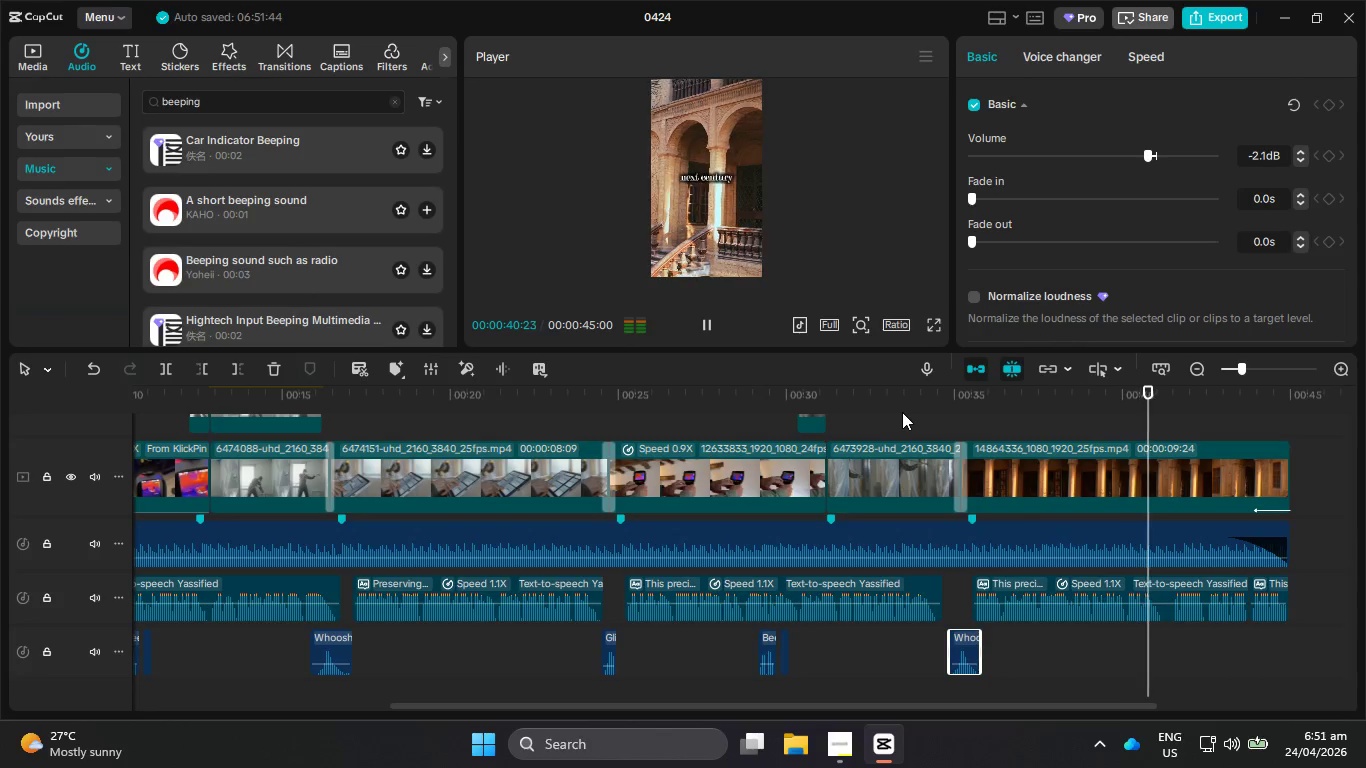 
wait(8.02)
 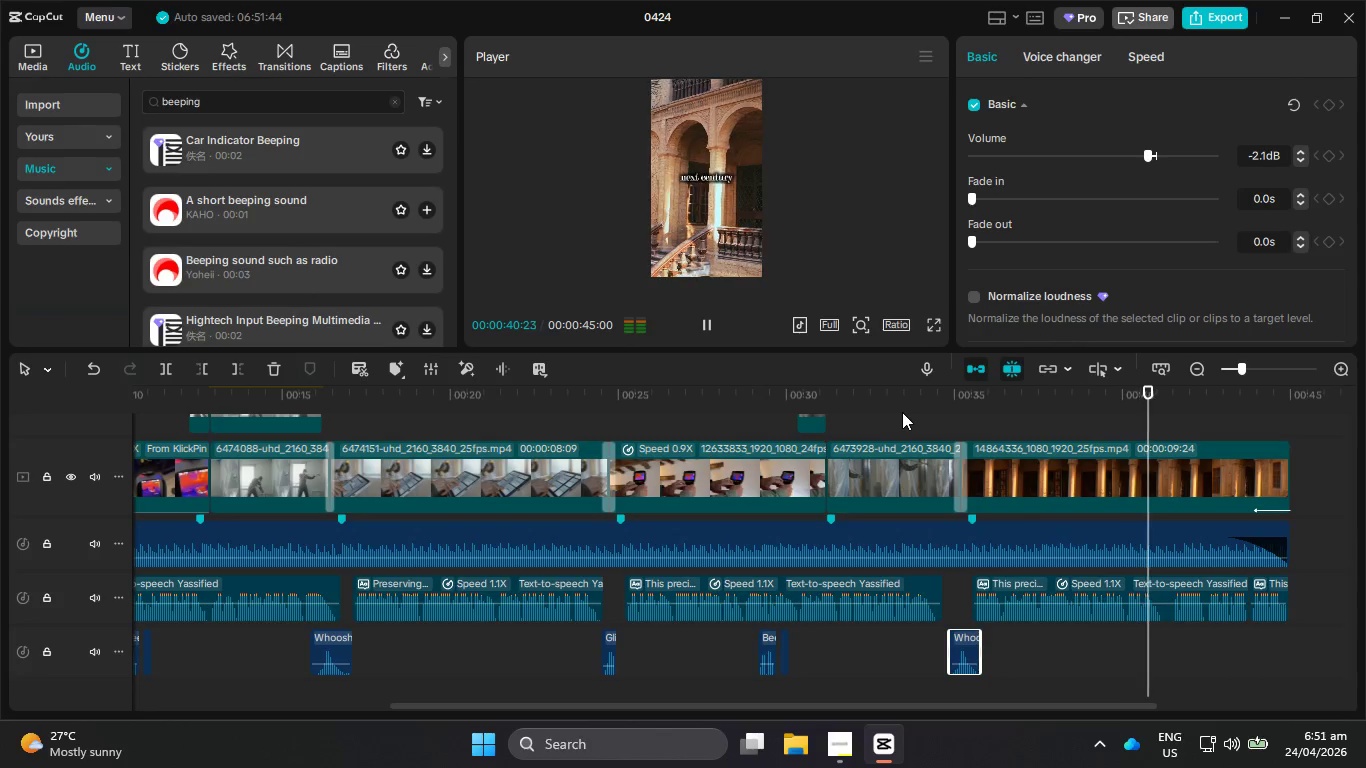 
left_click([1192, 484])
 